 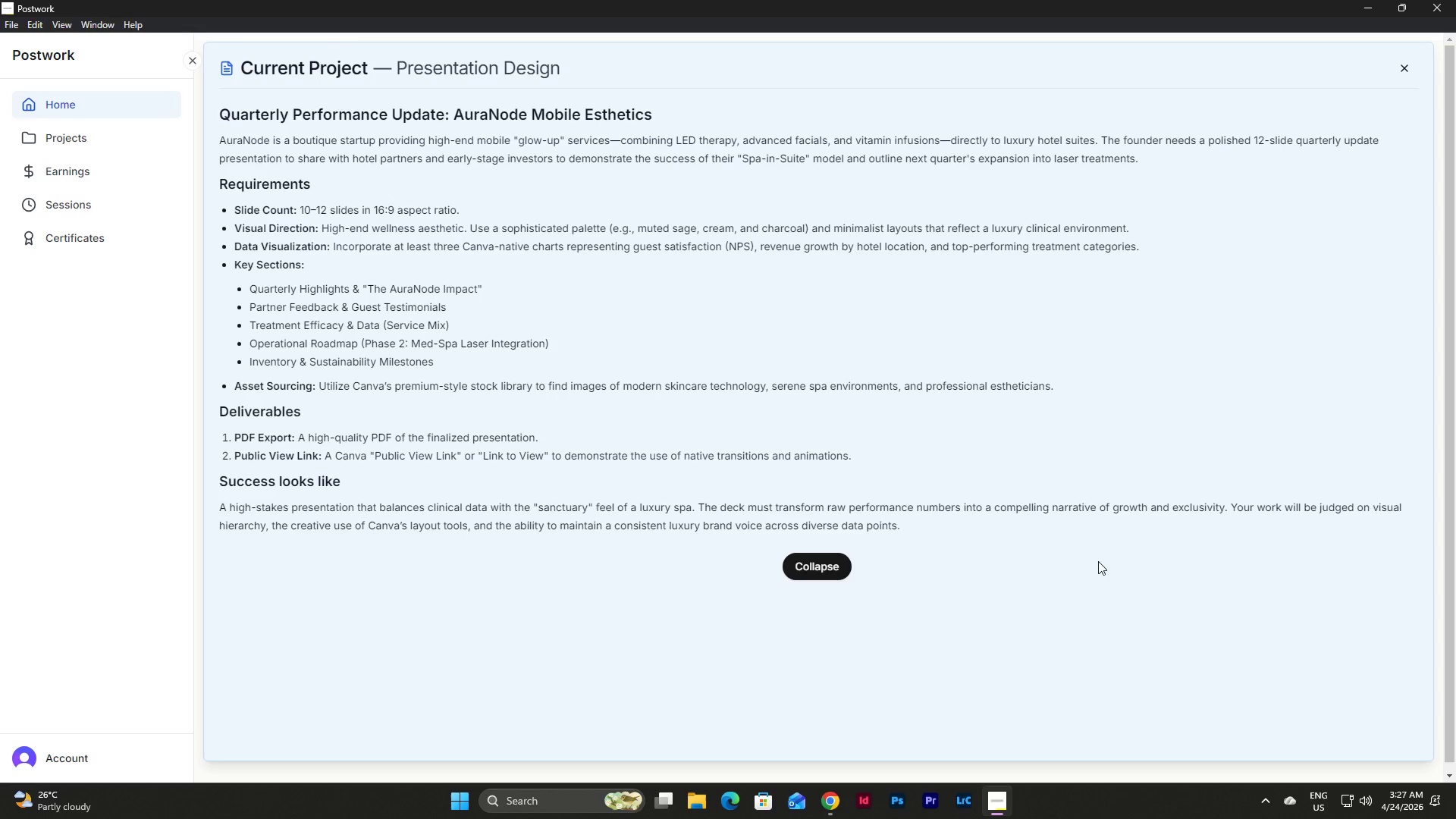 
scroll: coordinate [1219, 652], scroll_direction: up, amount: 4.0
 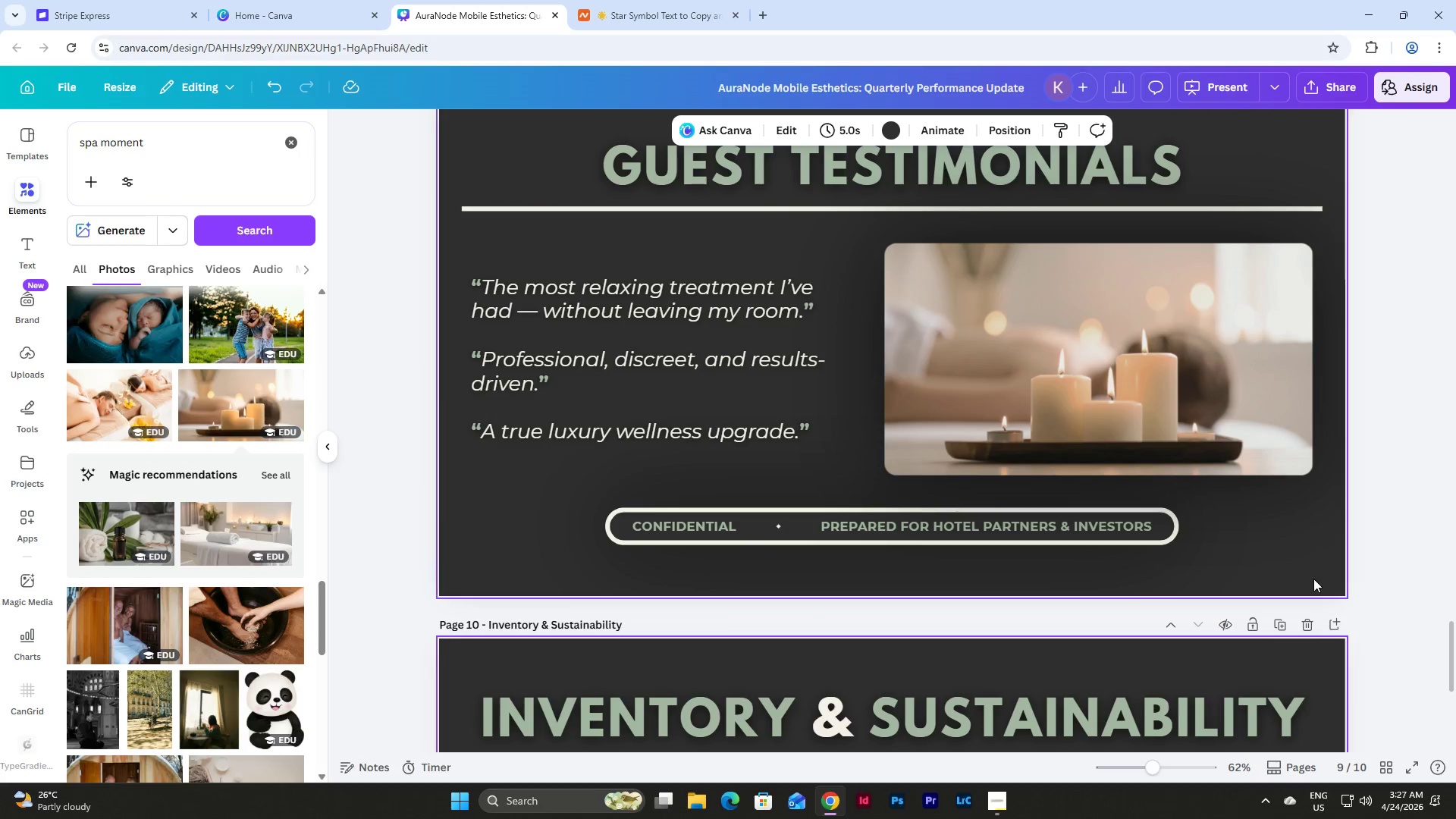 
scroll: coordinate [1313, 570], scroll_direction: down, amount: 4.0
 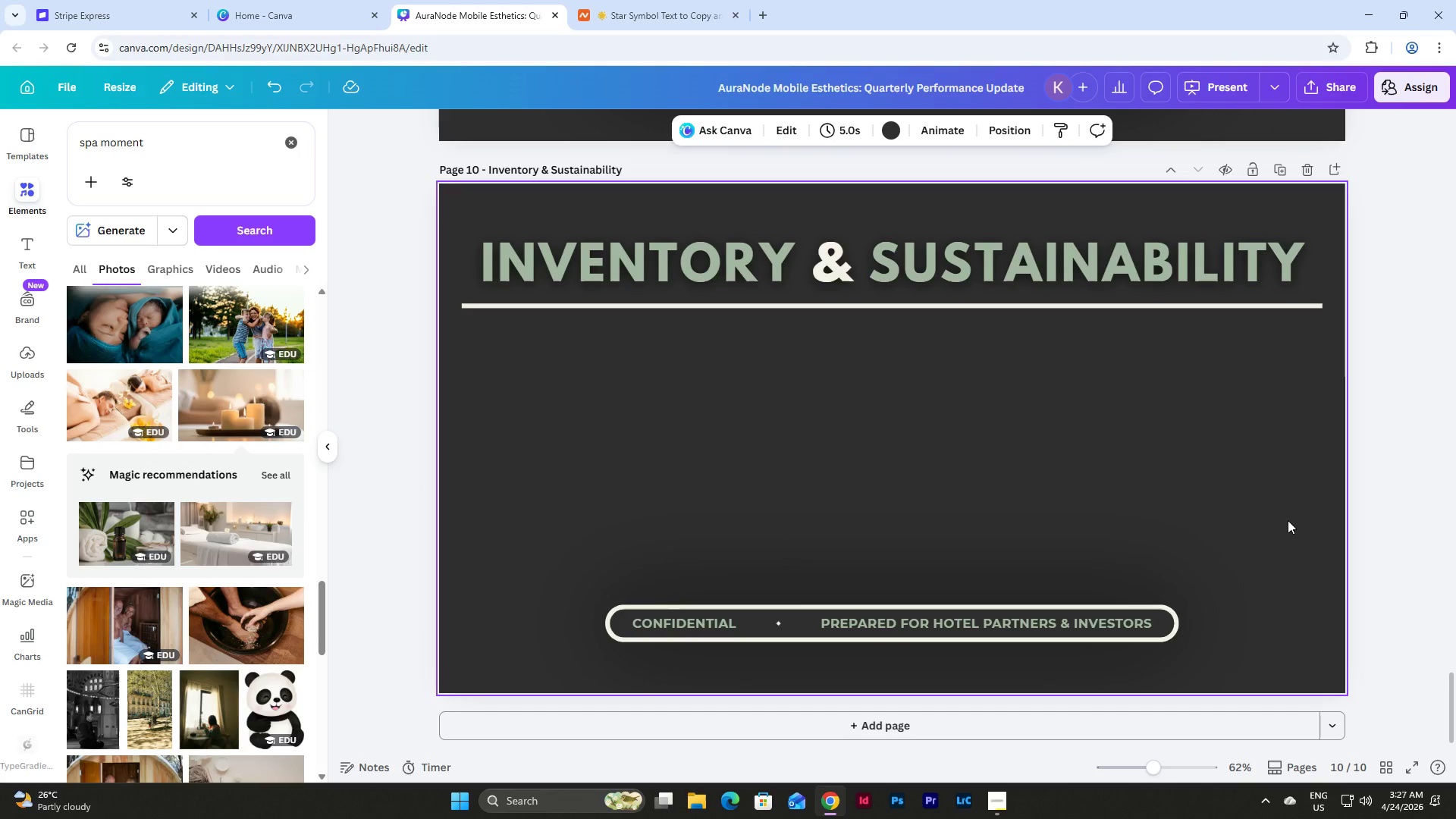 
wait(5.36)
 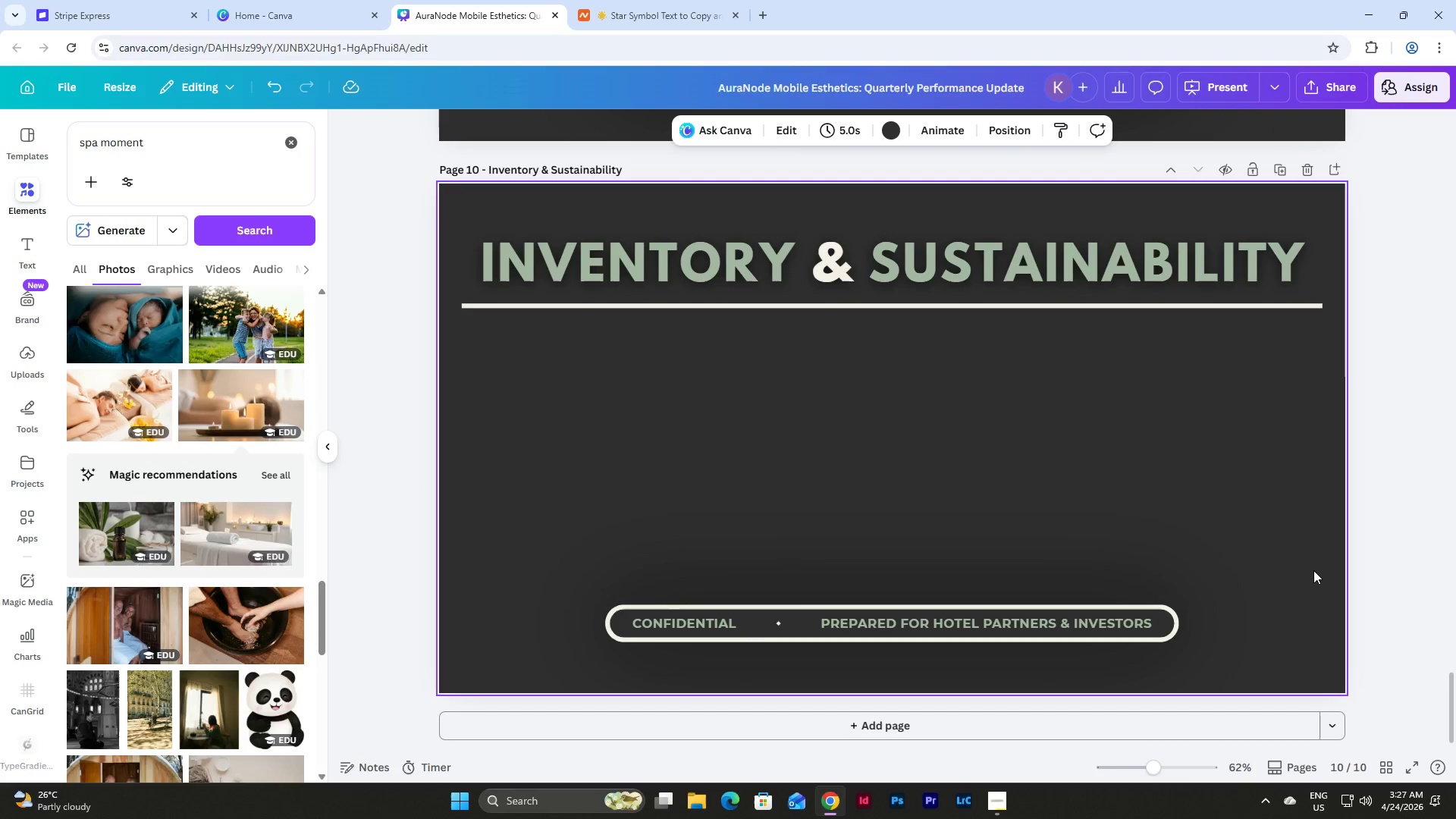 
scroll: coordinate [1288, 520], scroll_direction: up, amount: 14.0
 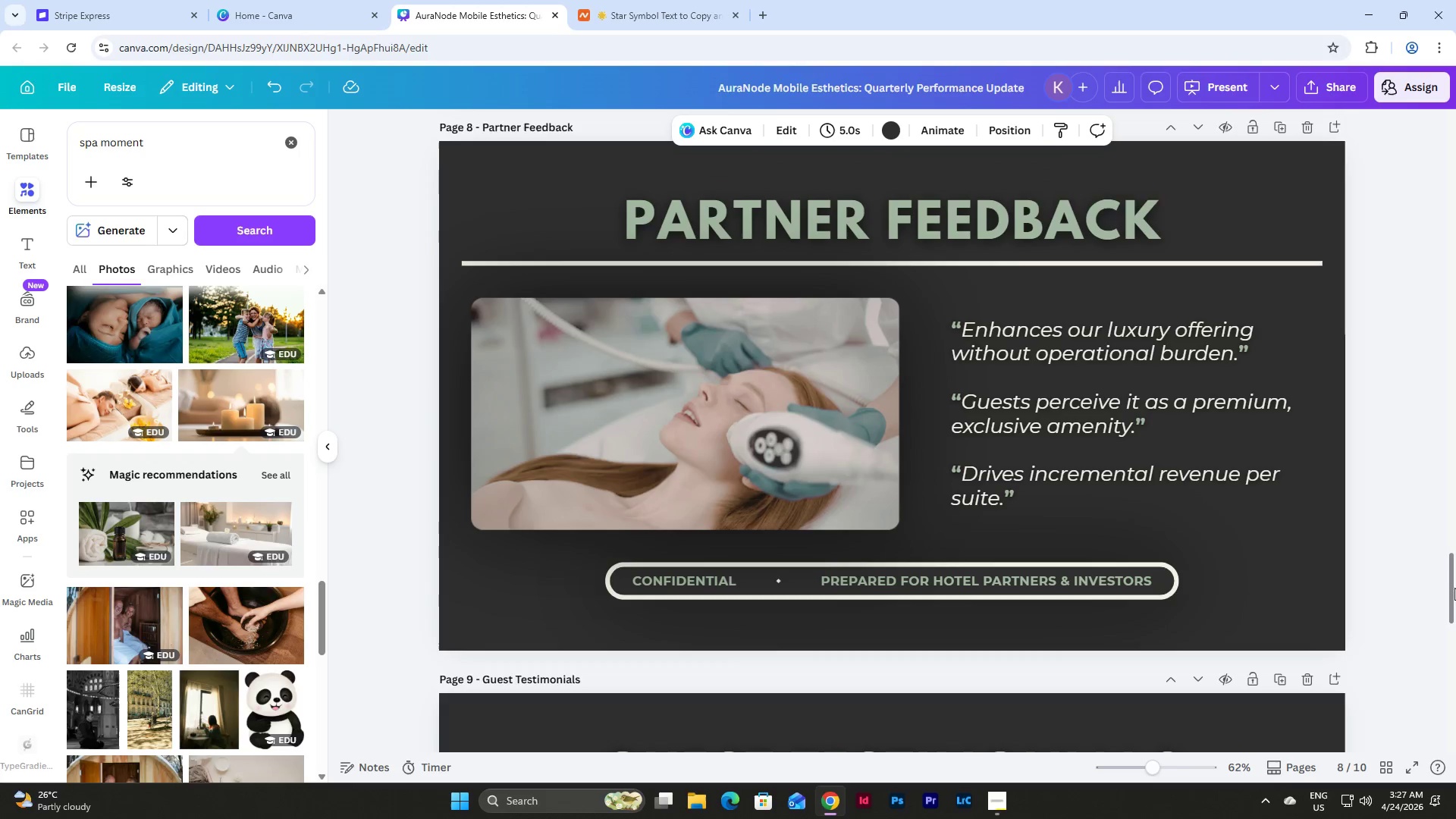 
left_click_drag(start_coordinate=[1455, 604], to_coordinate=[1442, 158])
 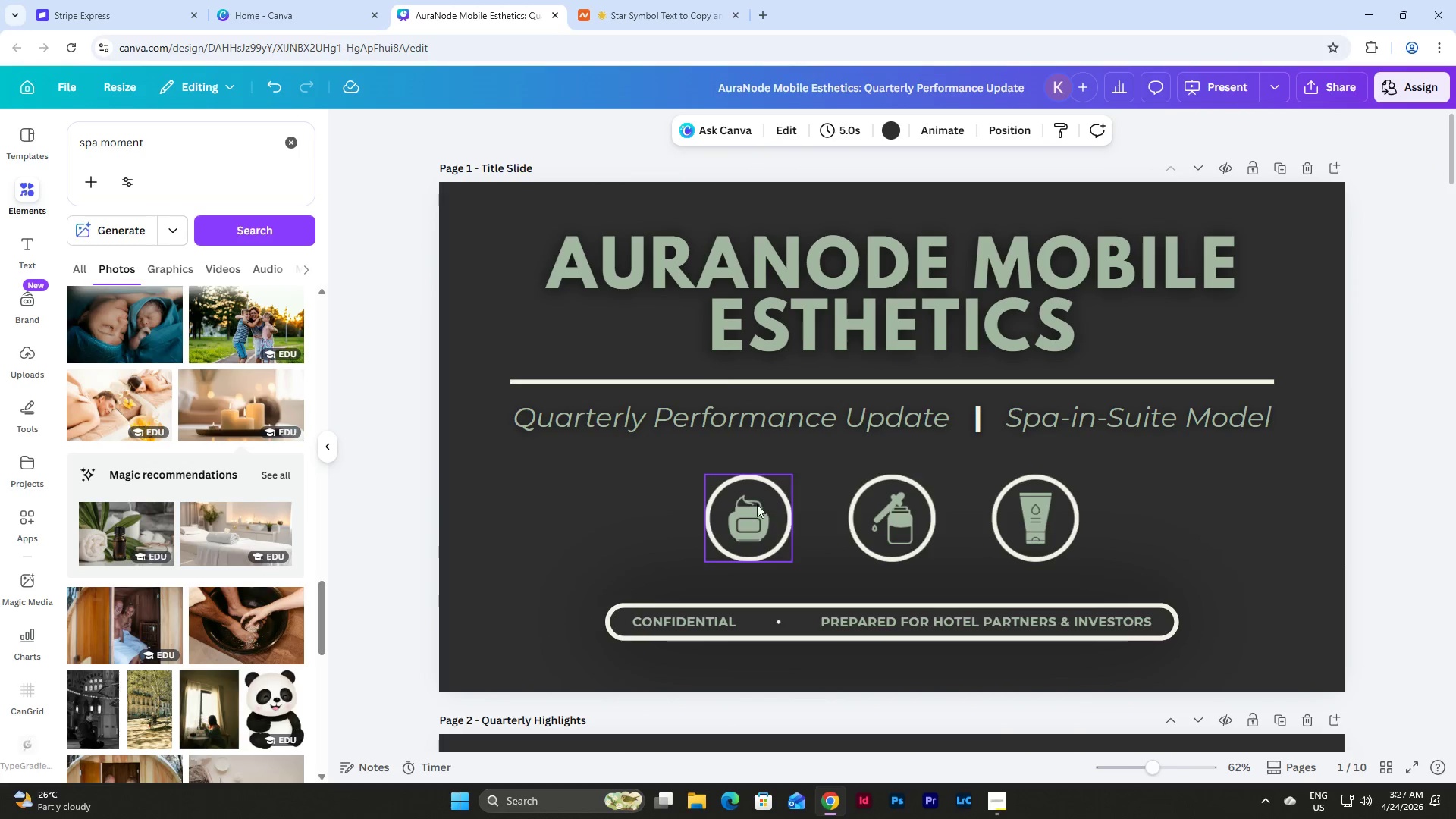 
left_click([756, 504])
 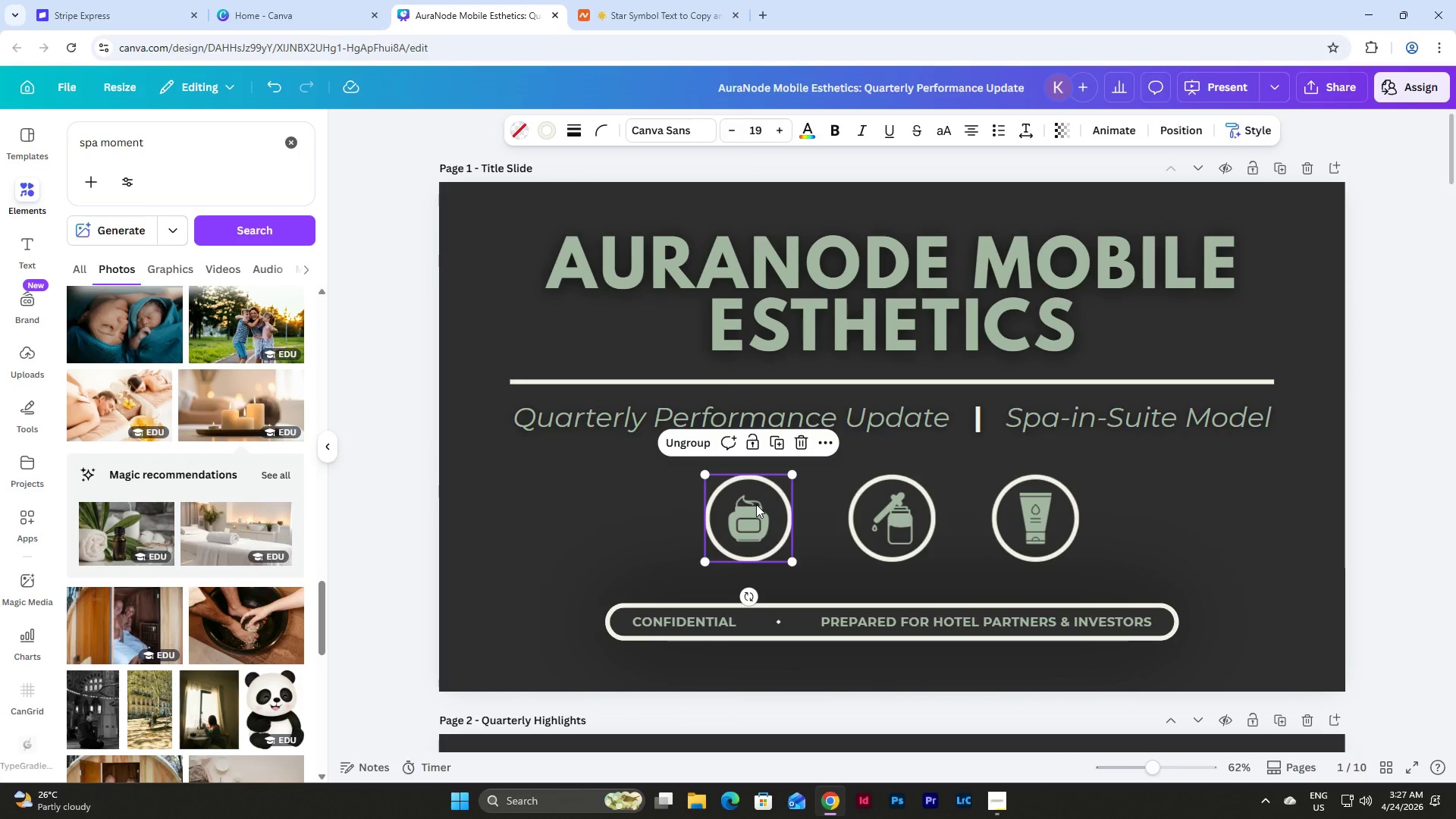 
key(Control+C)
 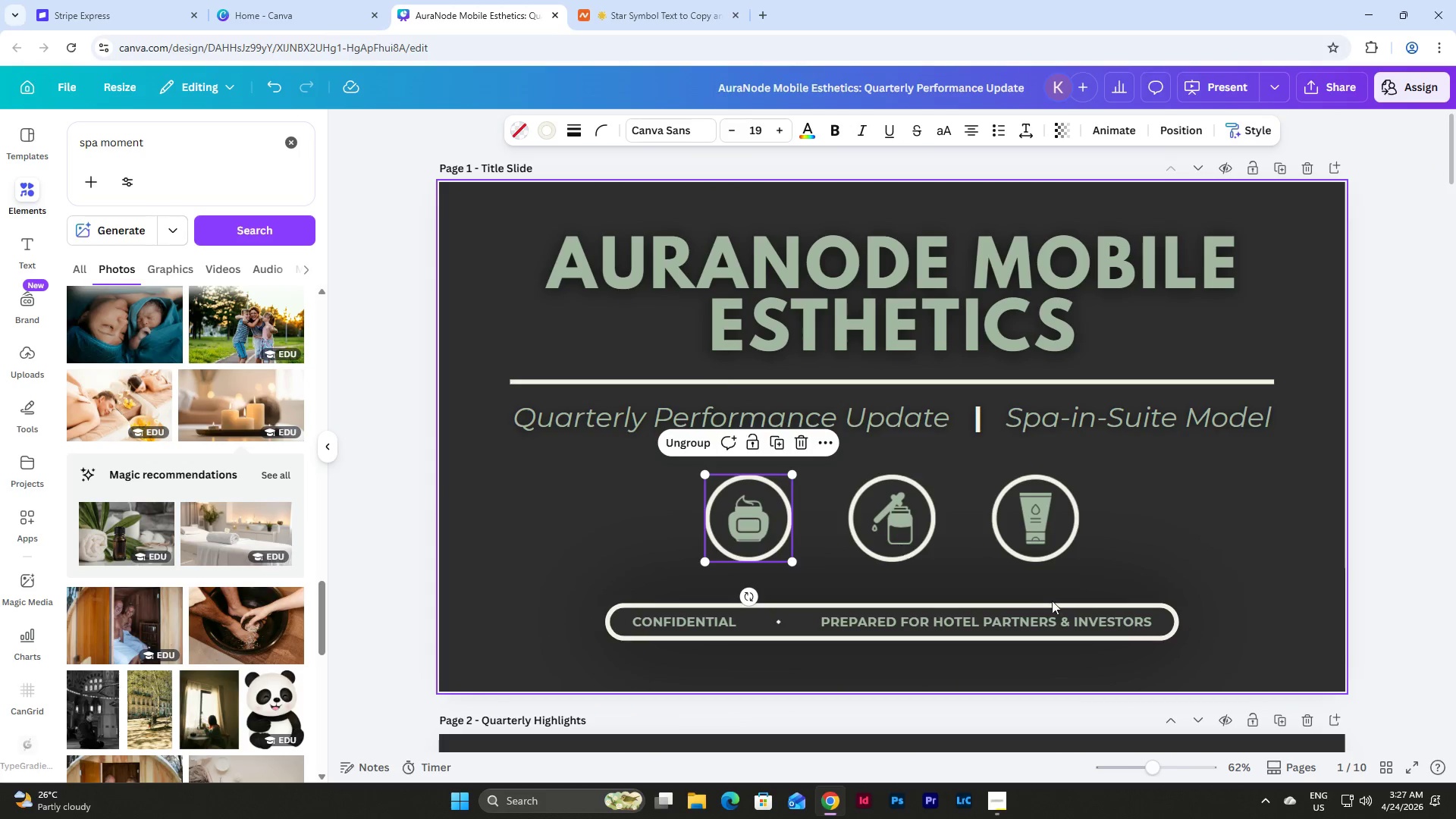 
scroll: coordinate [1058, 604], scroll_direction: down, amount: 49.0
 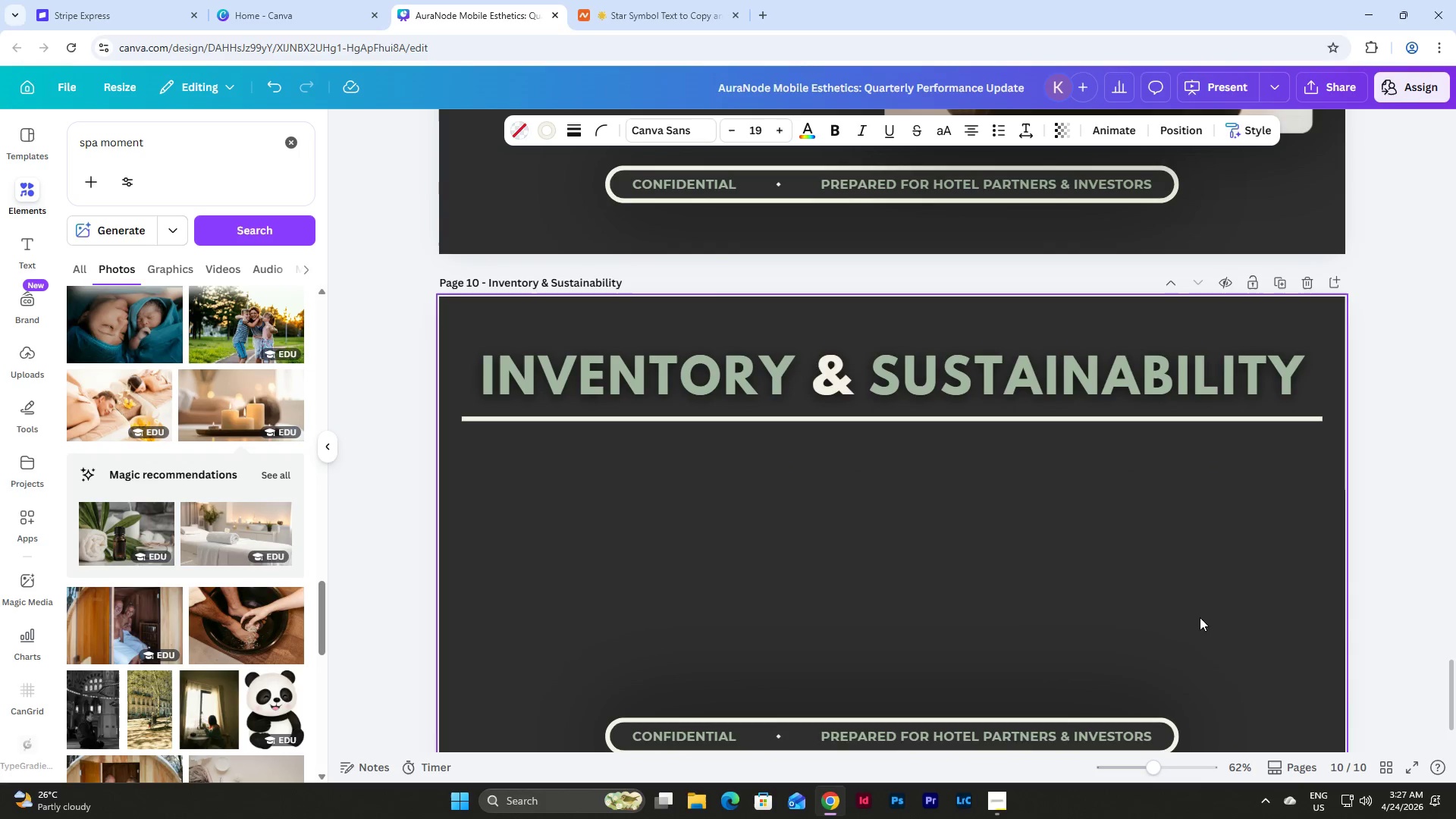 
left_click([1381, 761])
 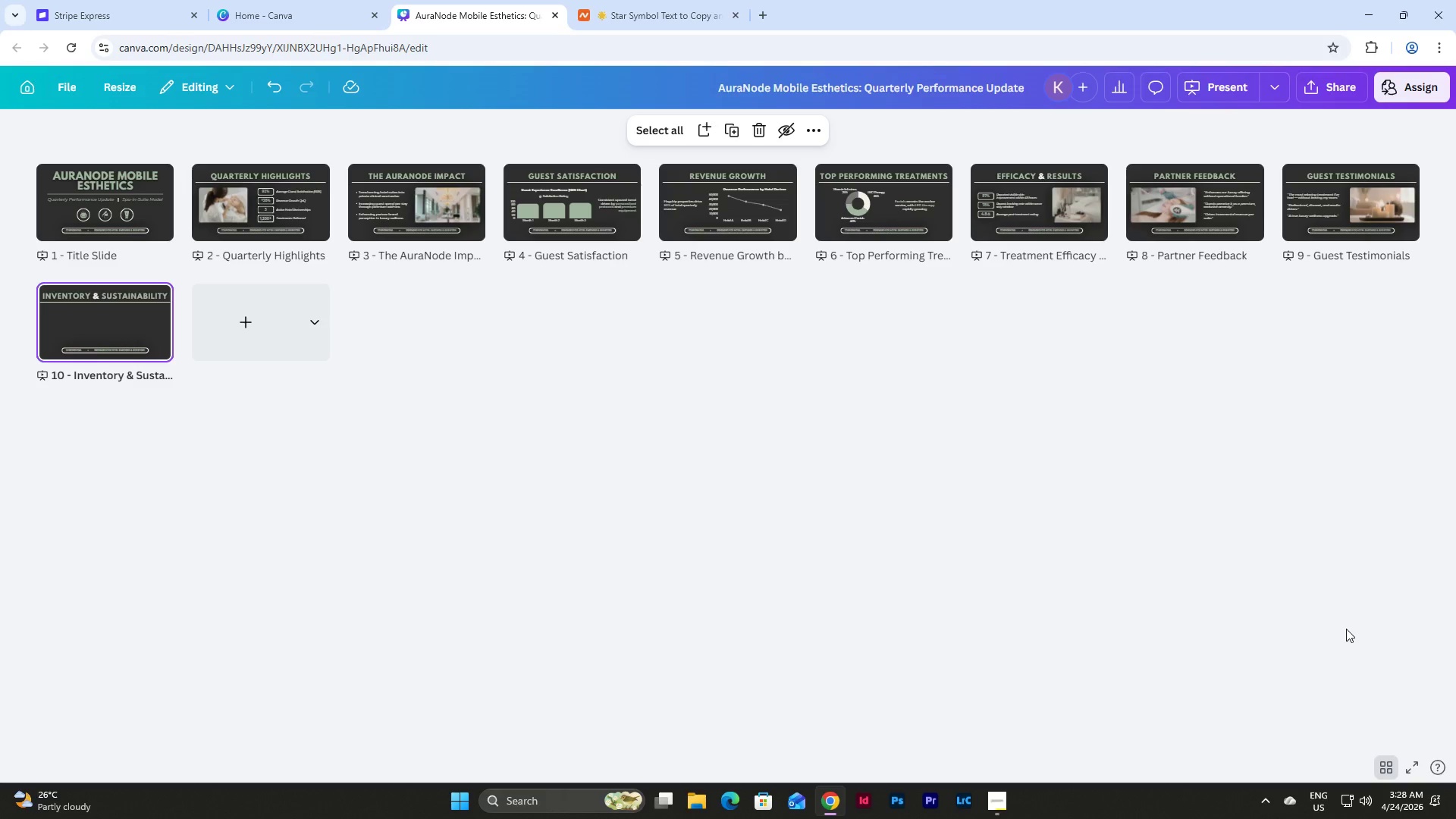 
wait(15.17)
 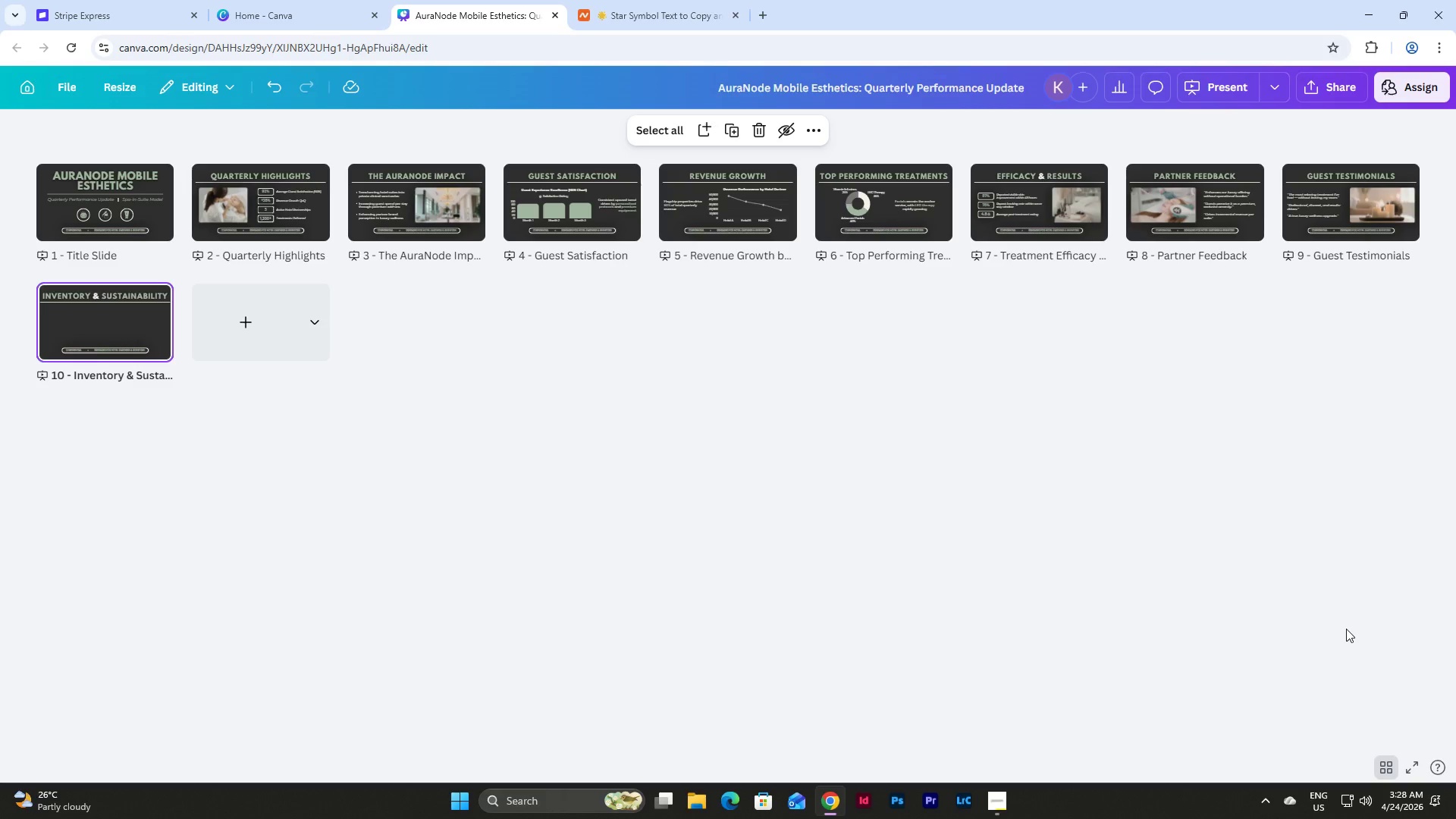 
left_click([111, 330])
 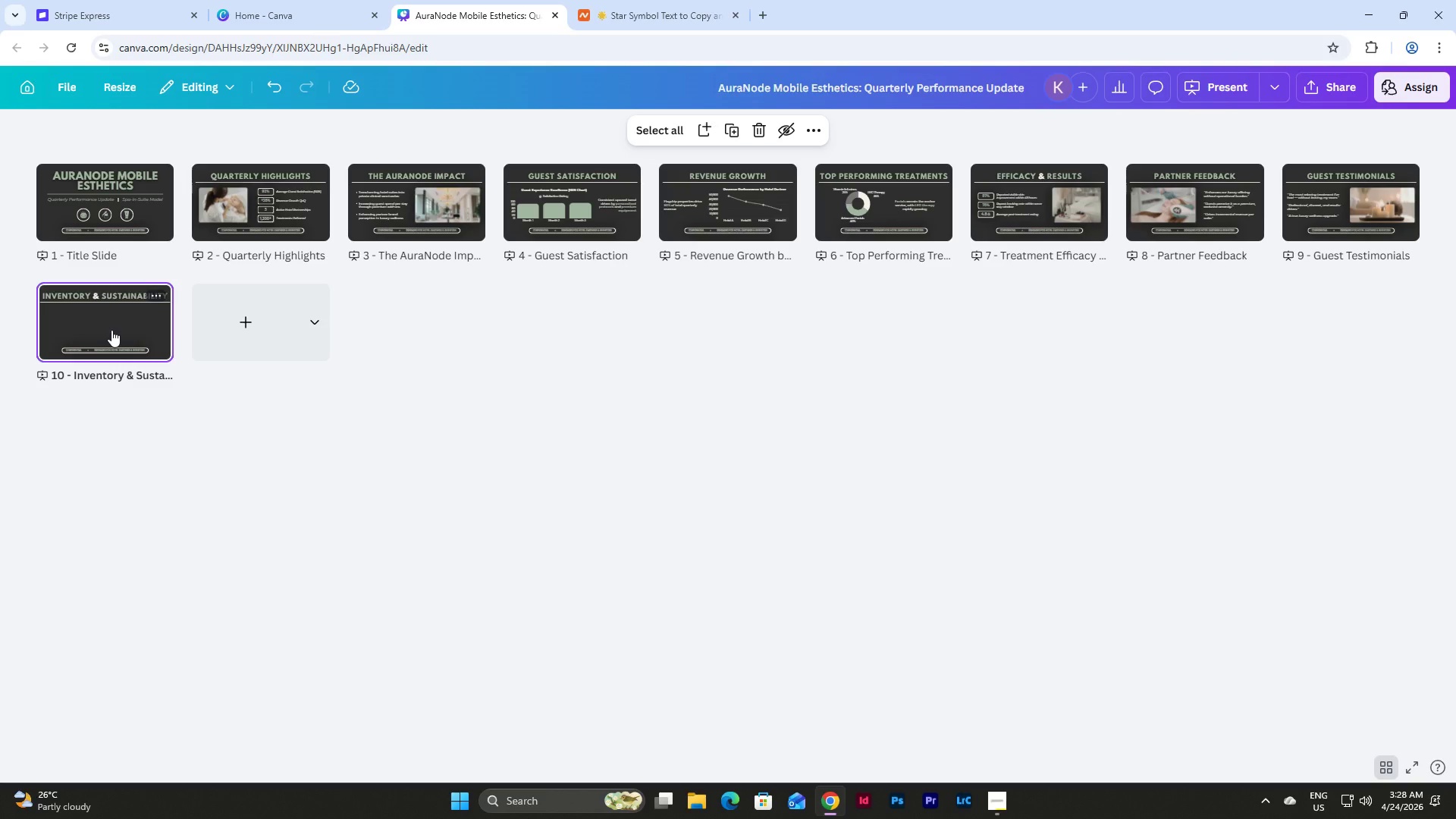 
double_click([111, 330])
 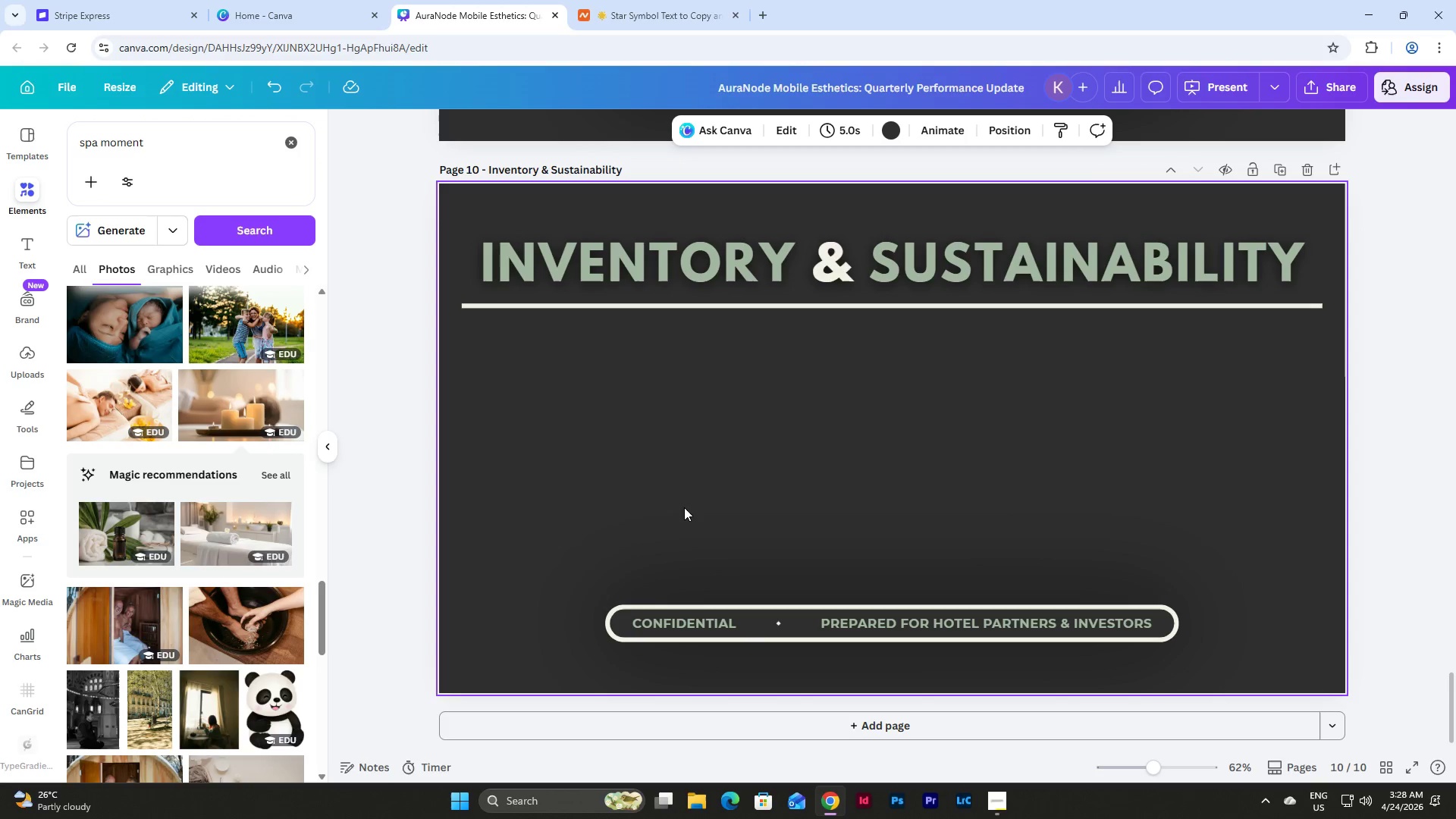 
left_click([639, 403])
 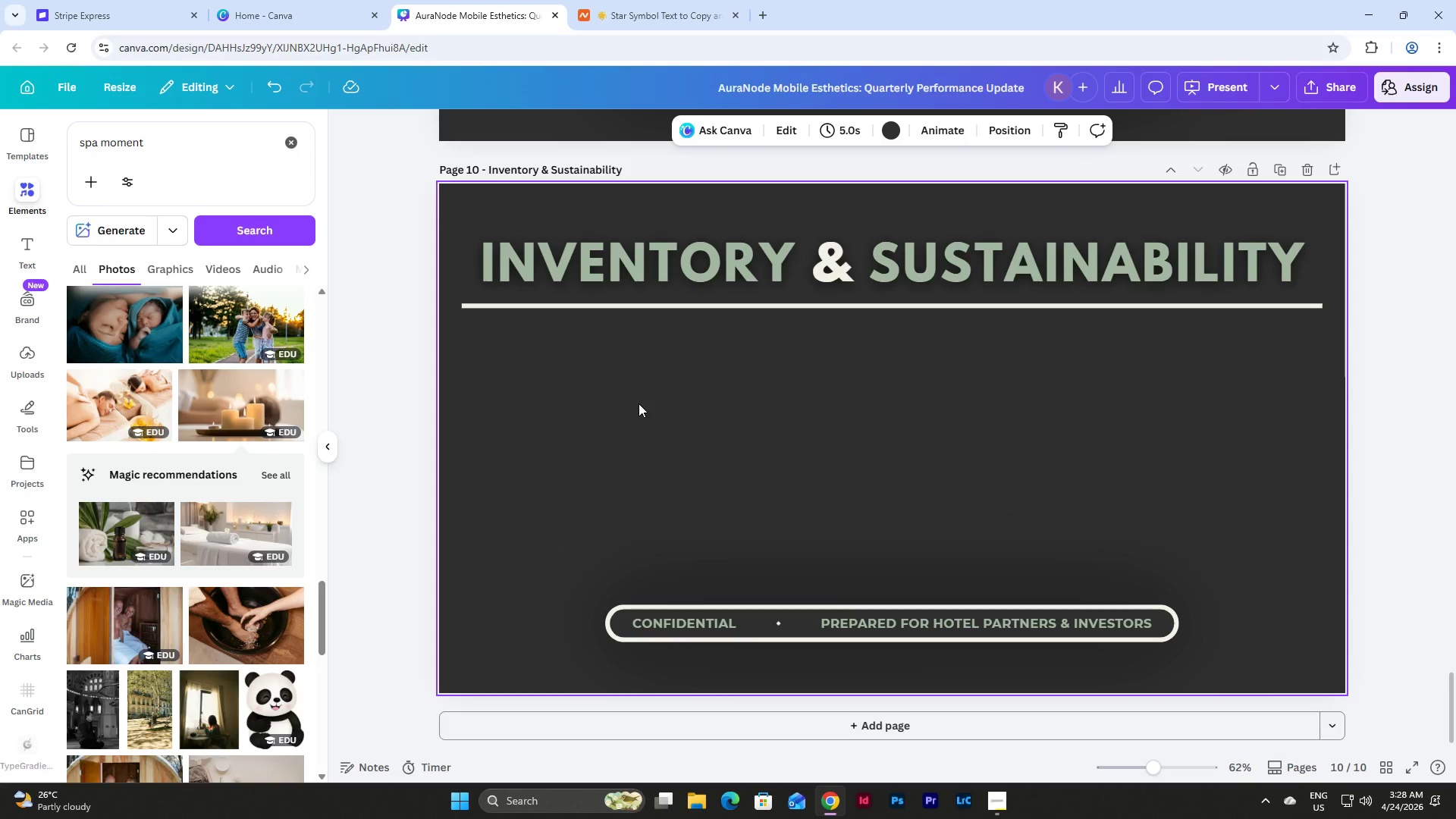 
key(Control+V)
 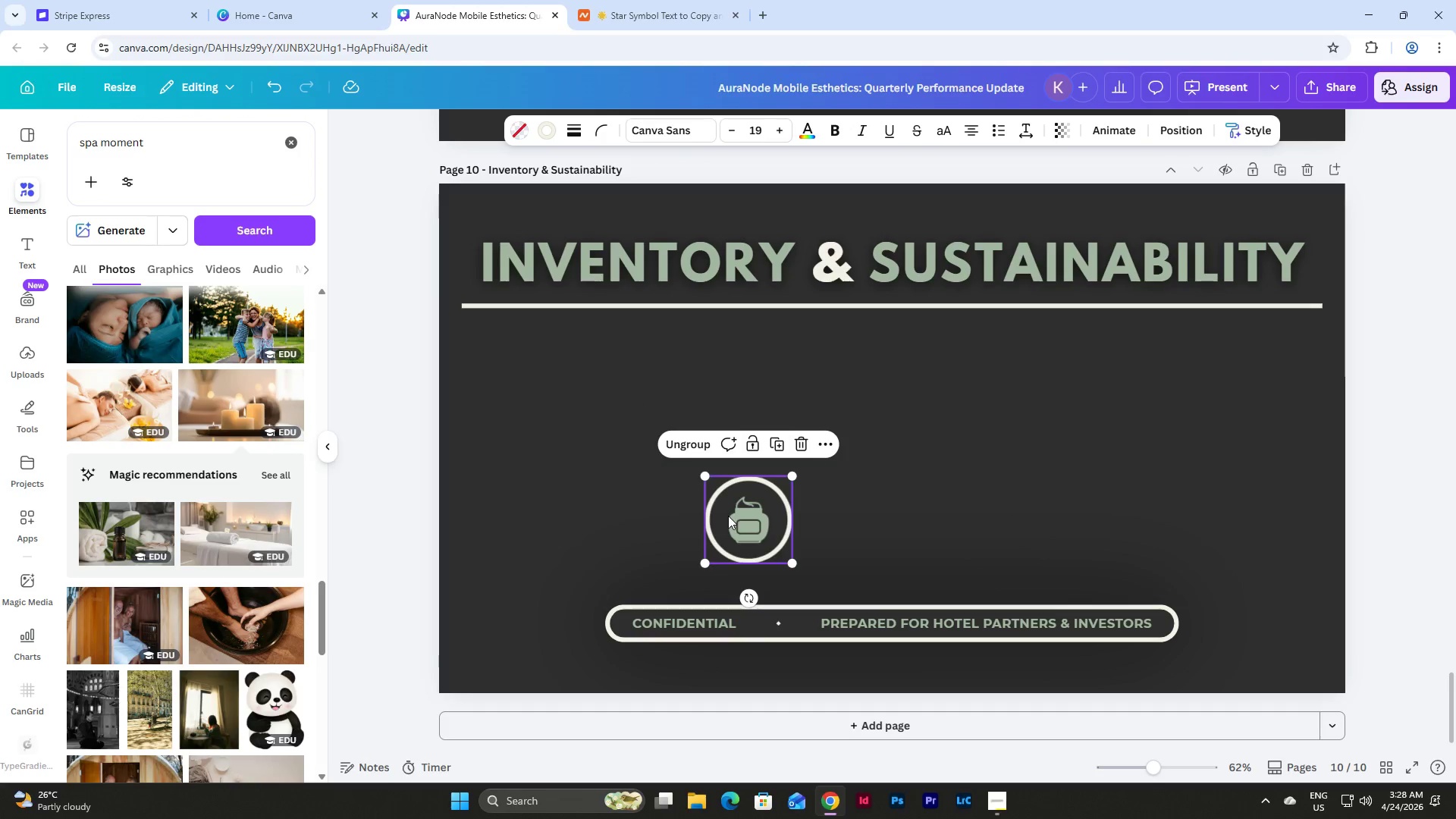 
left_click_drag(start_coordinate=[741, 526], to_coordinate=[562, 381])
 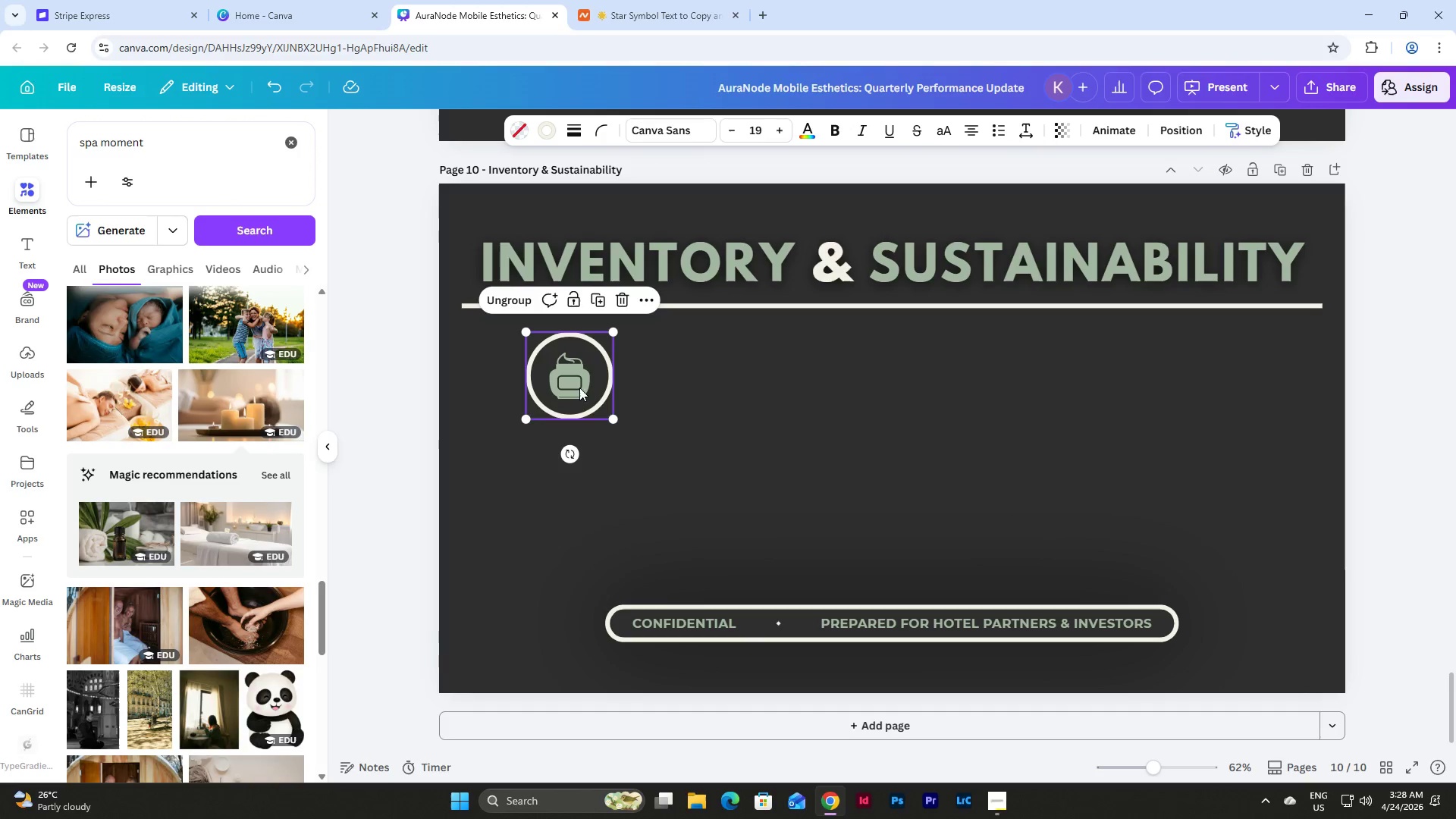 
left_click_drag(start_coordinate=[573, 366], to_coordinate=[506, 369])
 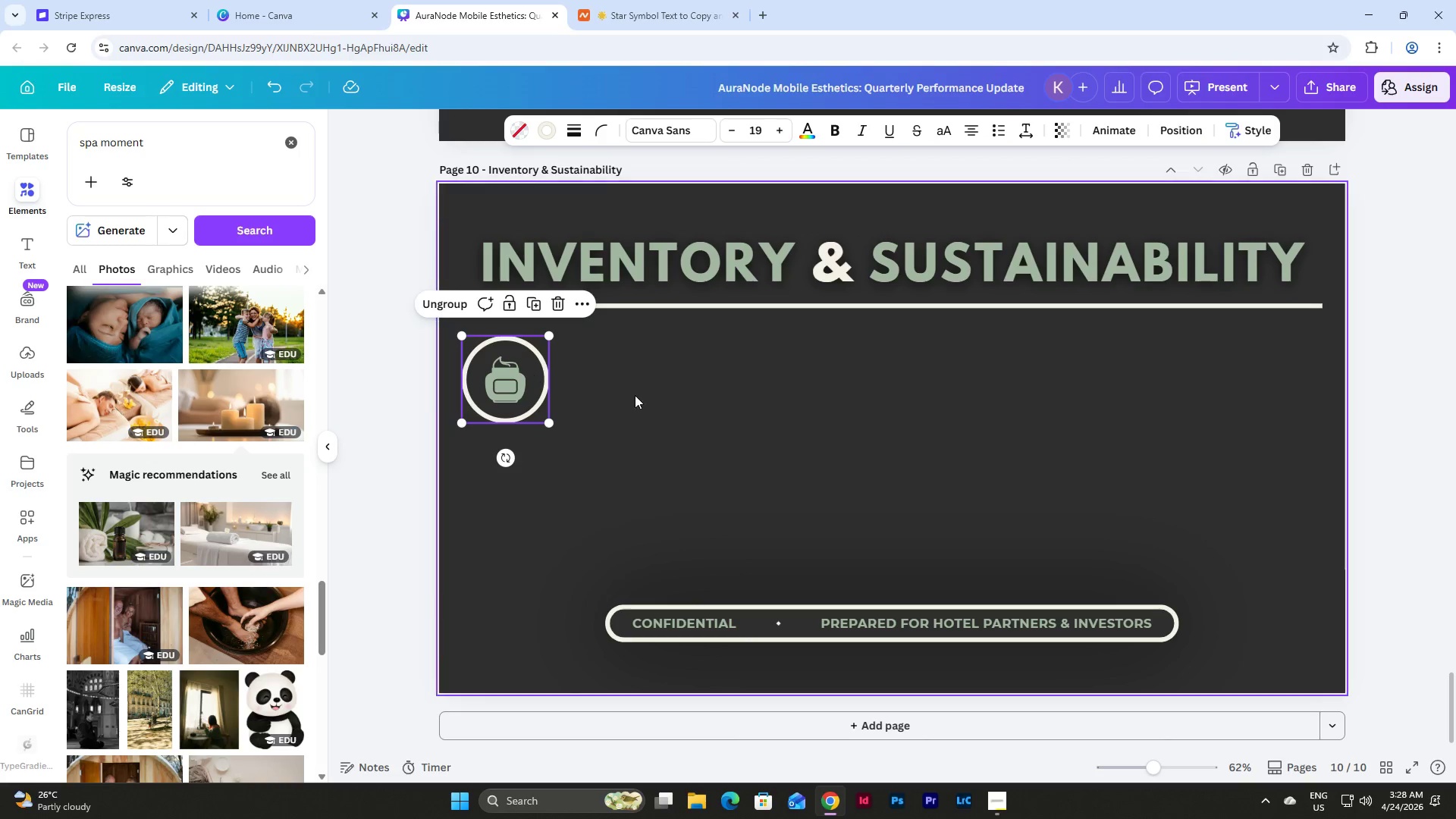 
left_click([667, 406])
 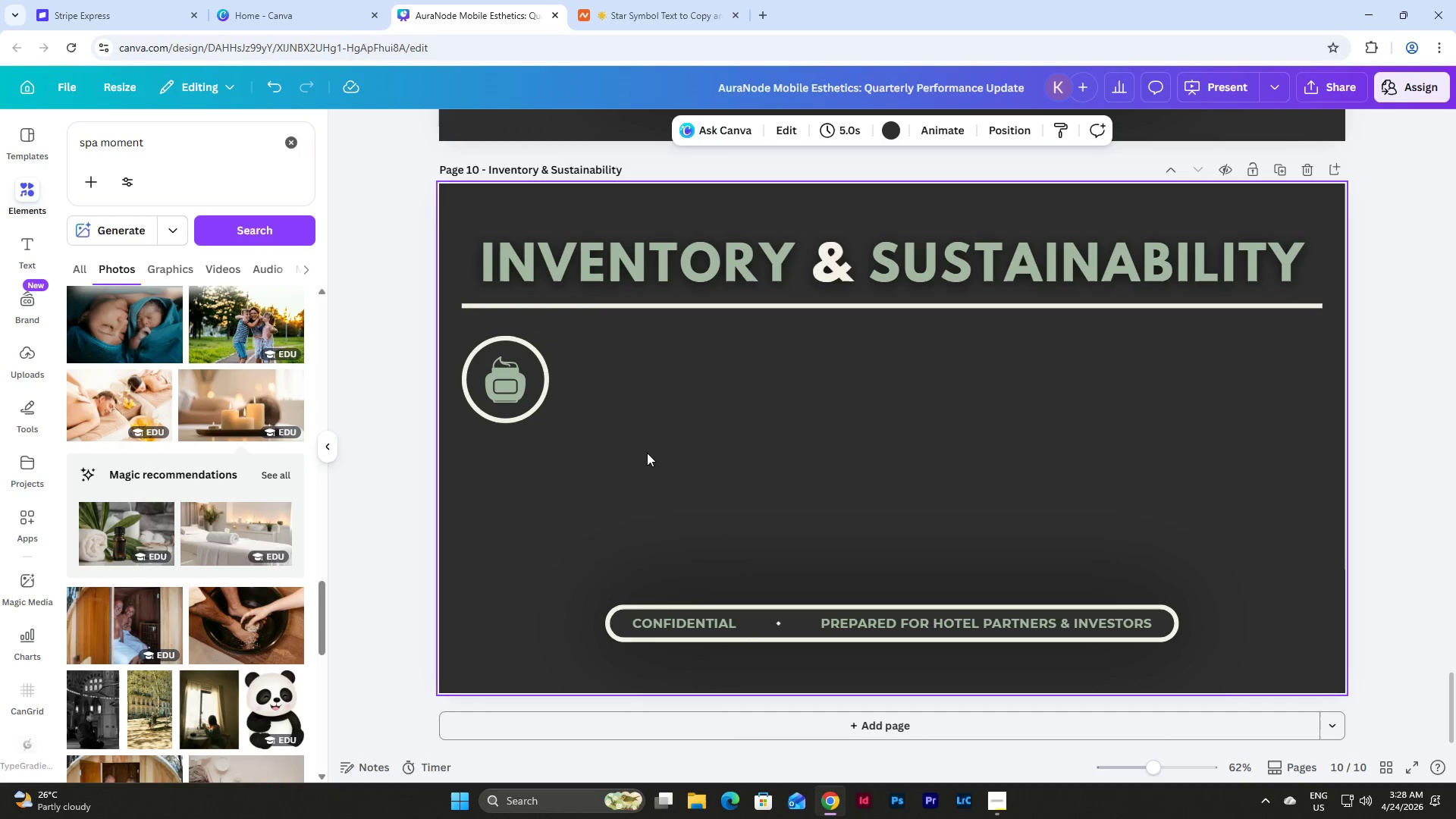 
left_click_drag(start_coordinate=[642, 456], to_coordinate=[494, 376])
 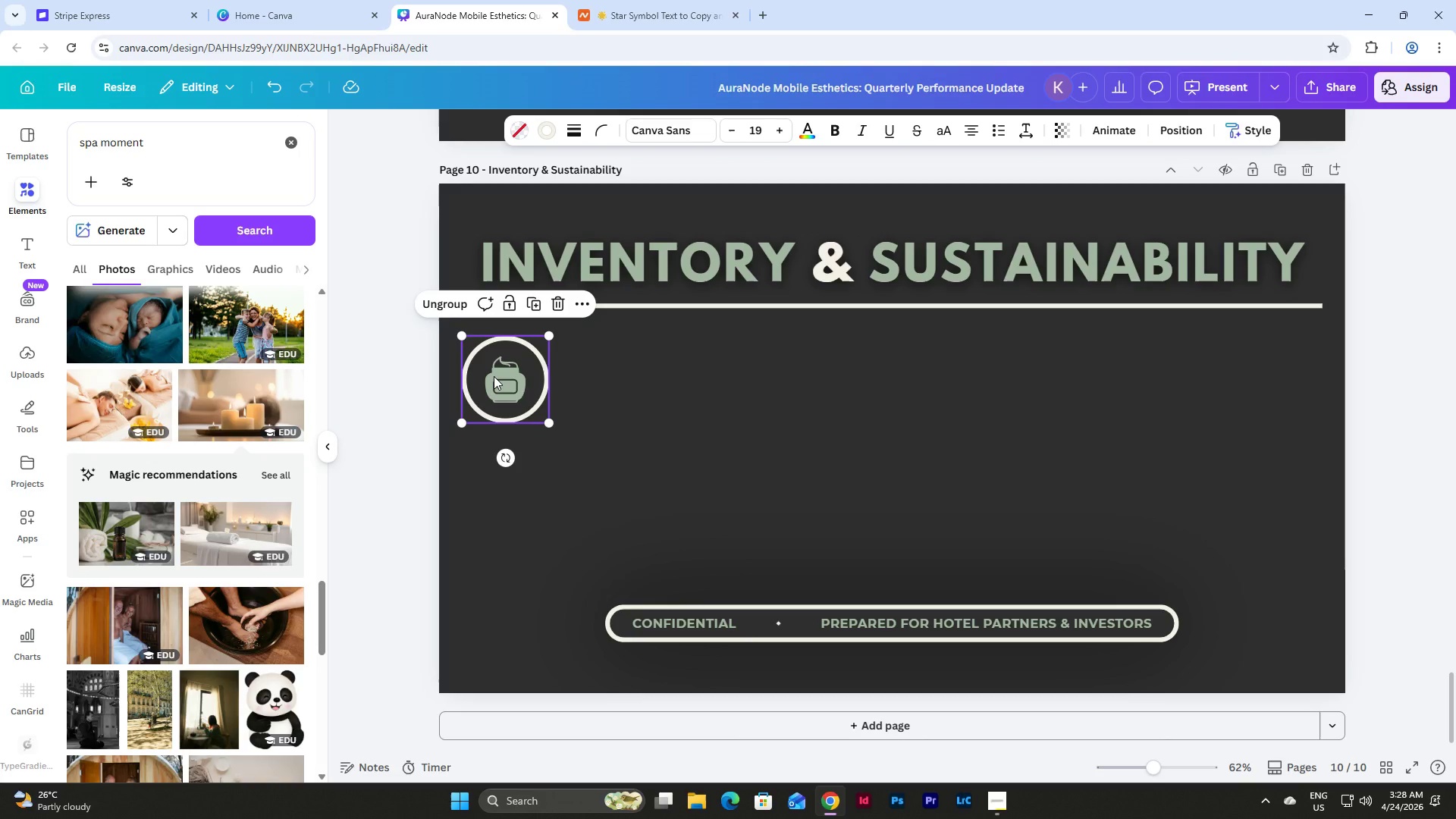 
key(Control+D)
 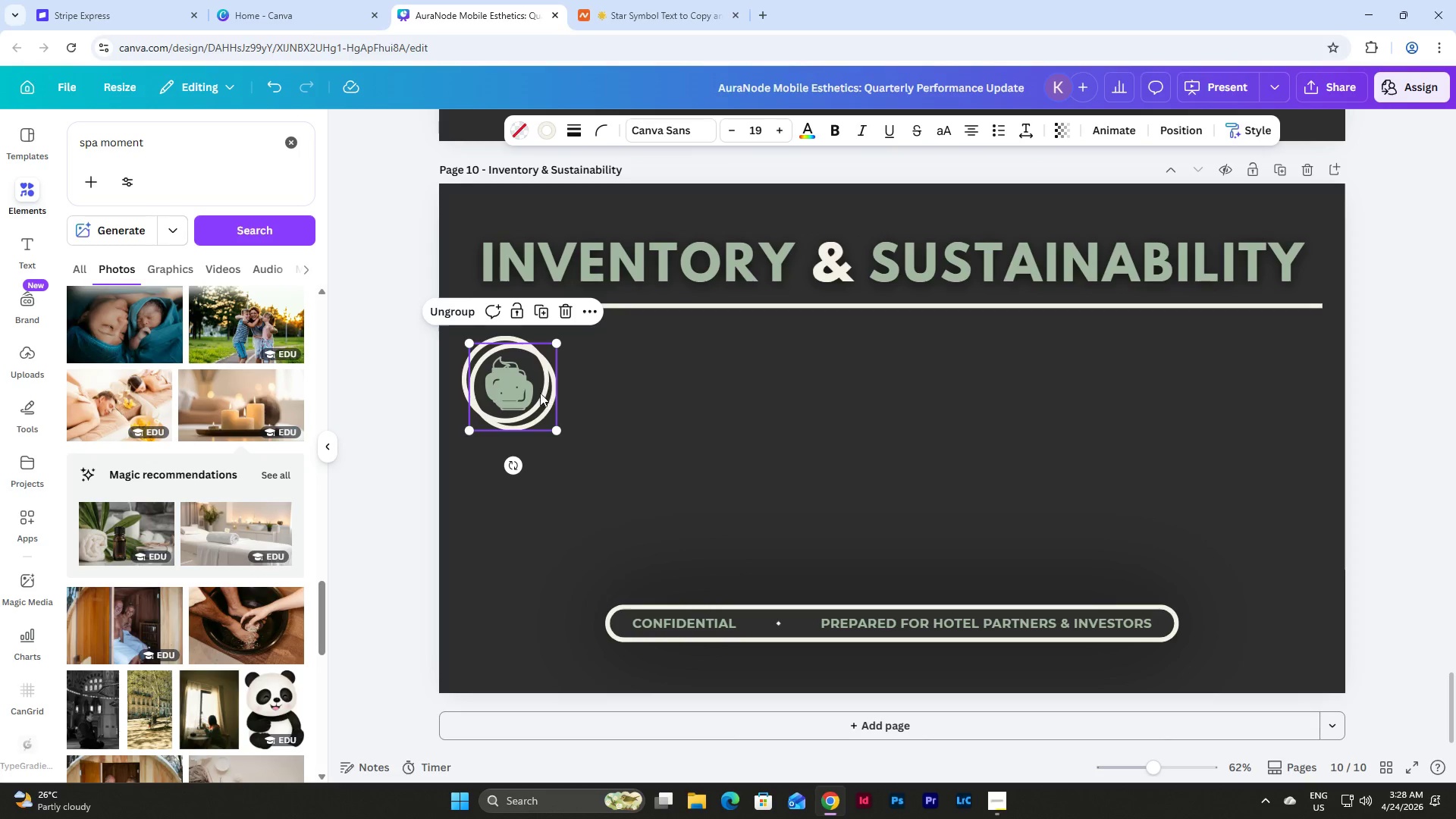 
left_click_drag(start_coordinate=[533, 388], to_coordinate=[579, 487])
 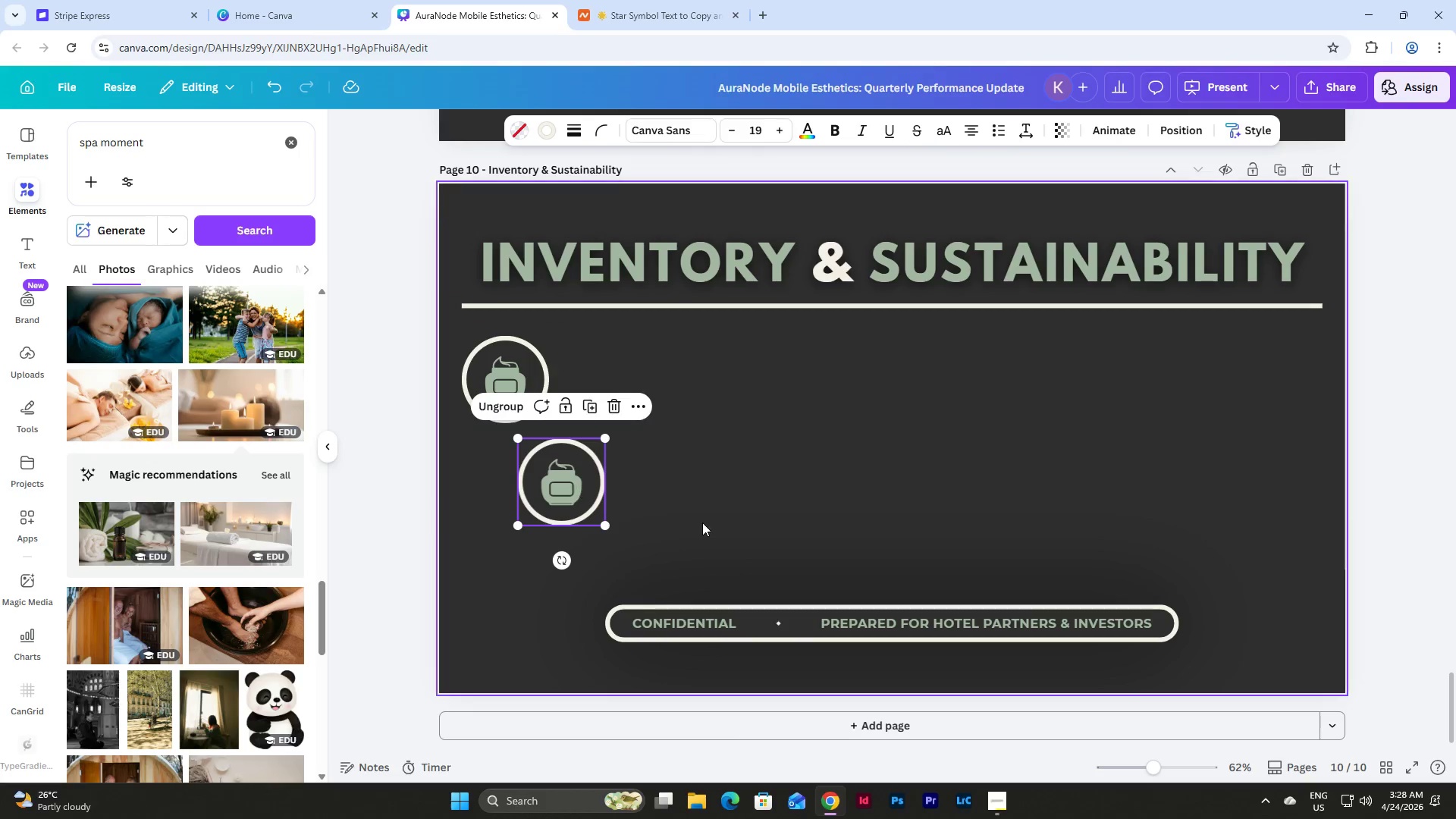 
left_click([702, 522])
 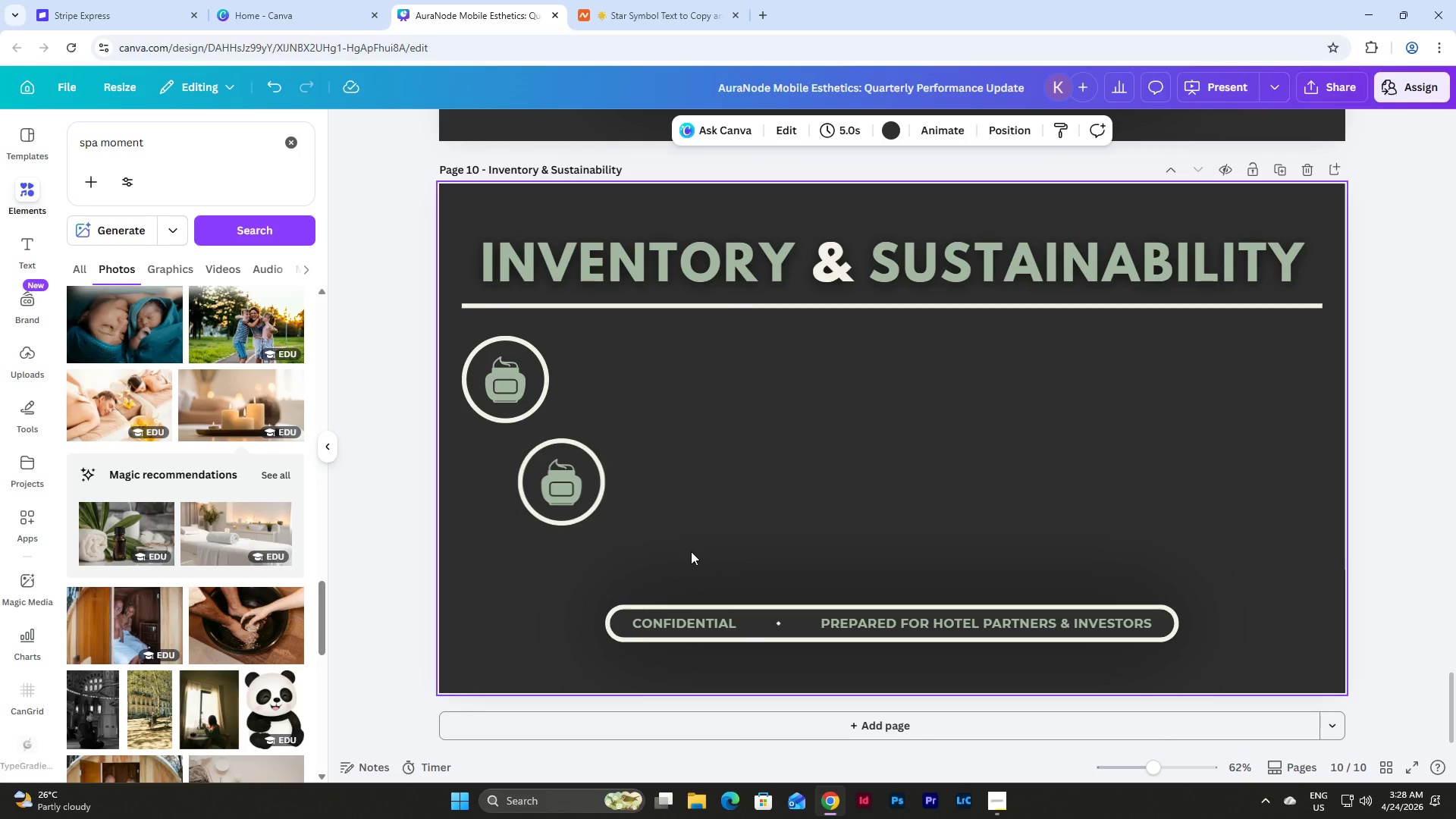 
left_click_drag(start_coordinate=[690, 551], to_coordinate=[504, 461])
 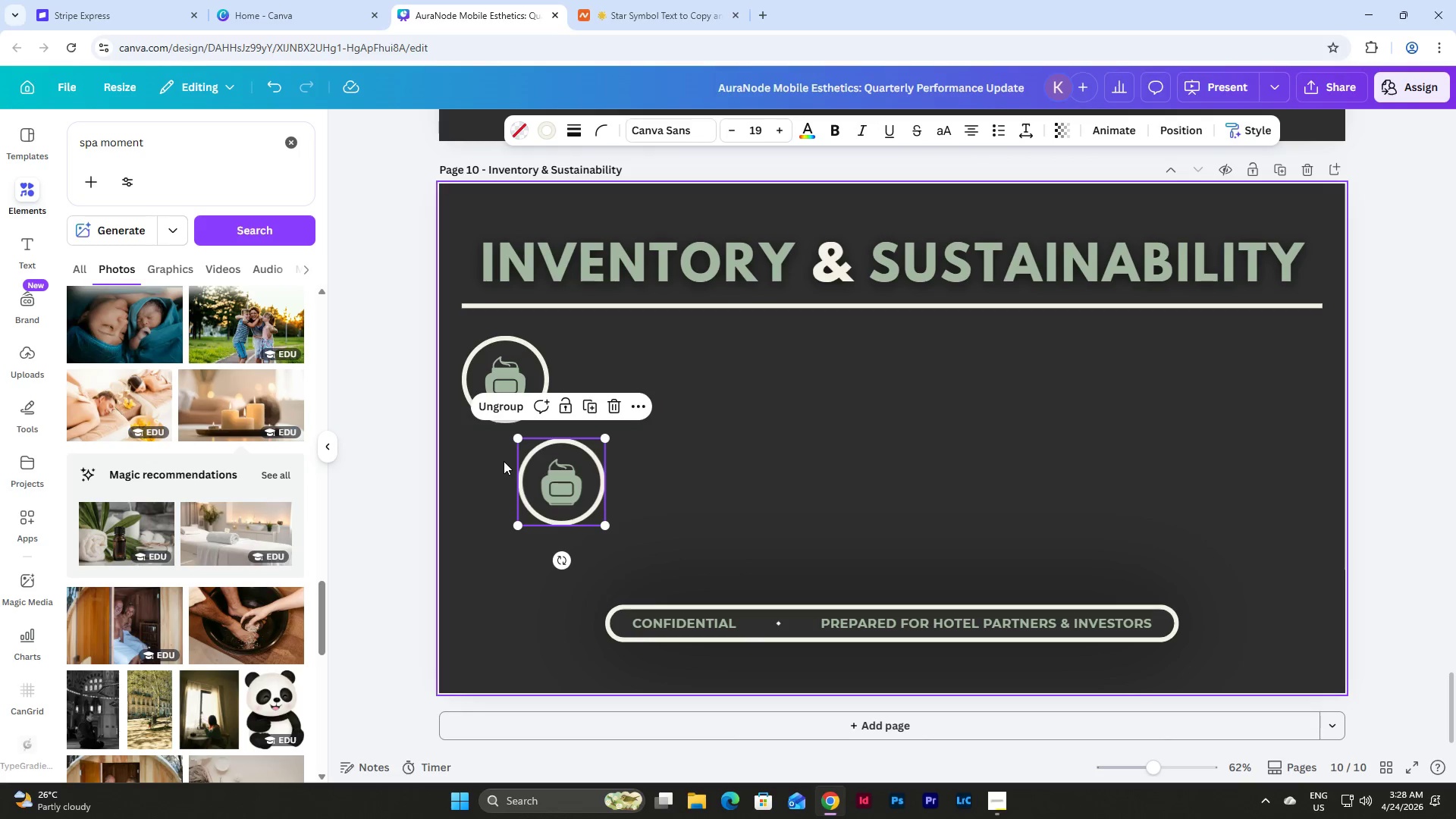 
key(Control+D)
 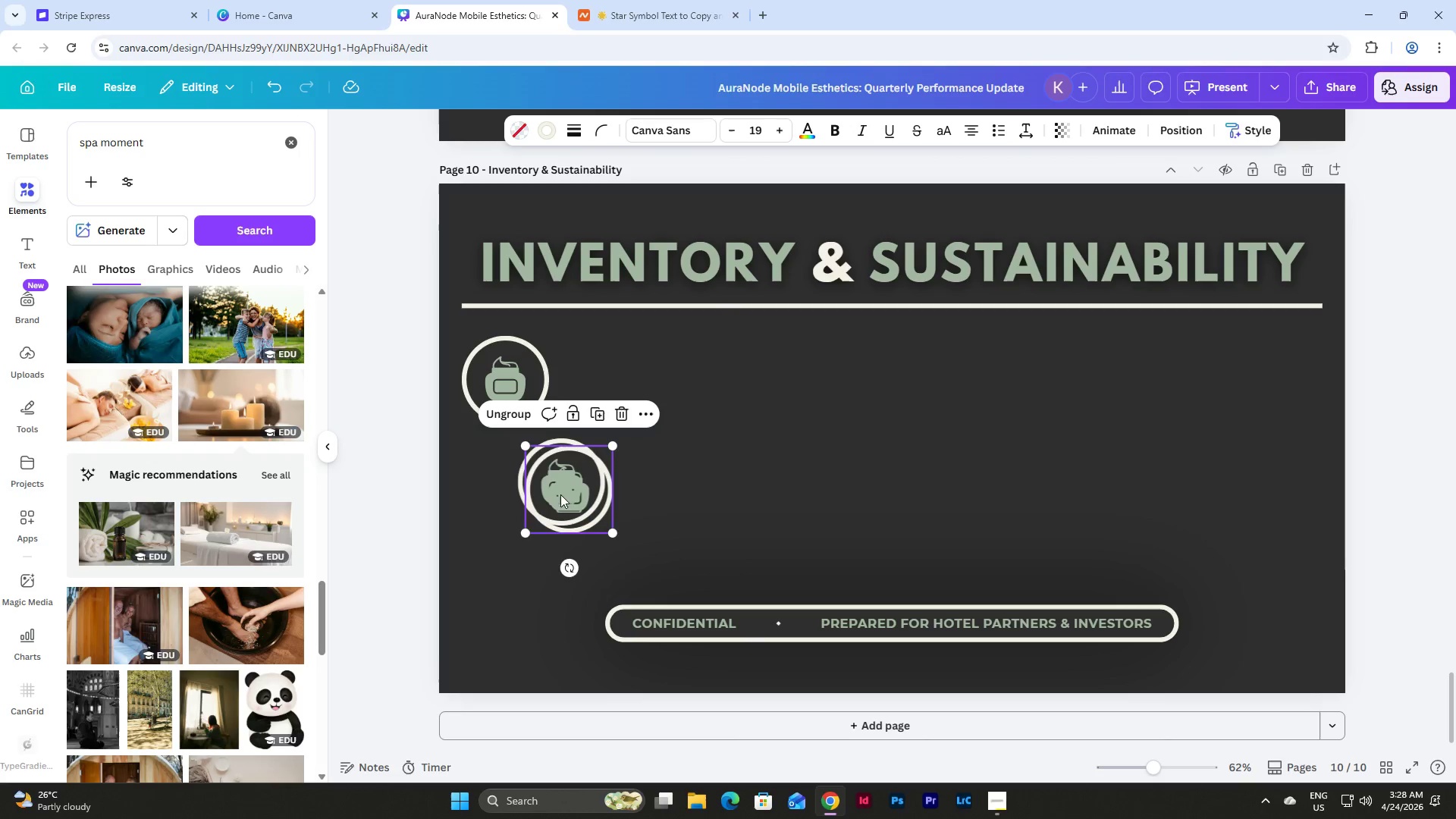 
left_click_drag(start_coordinate=[581, 497], to_coordinate=[669, 573])
 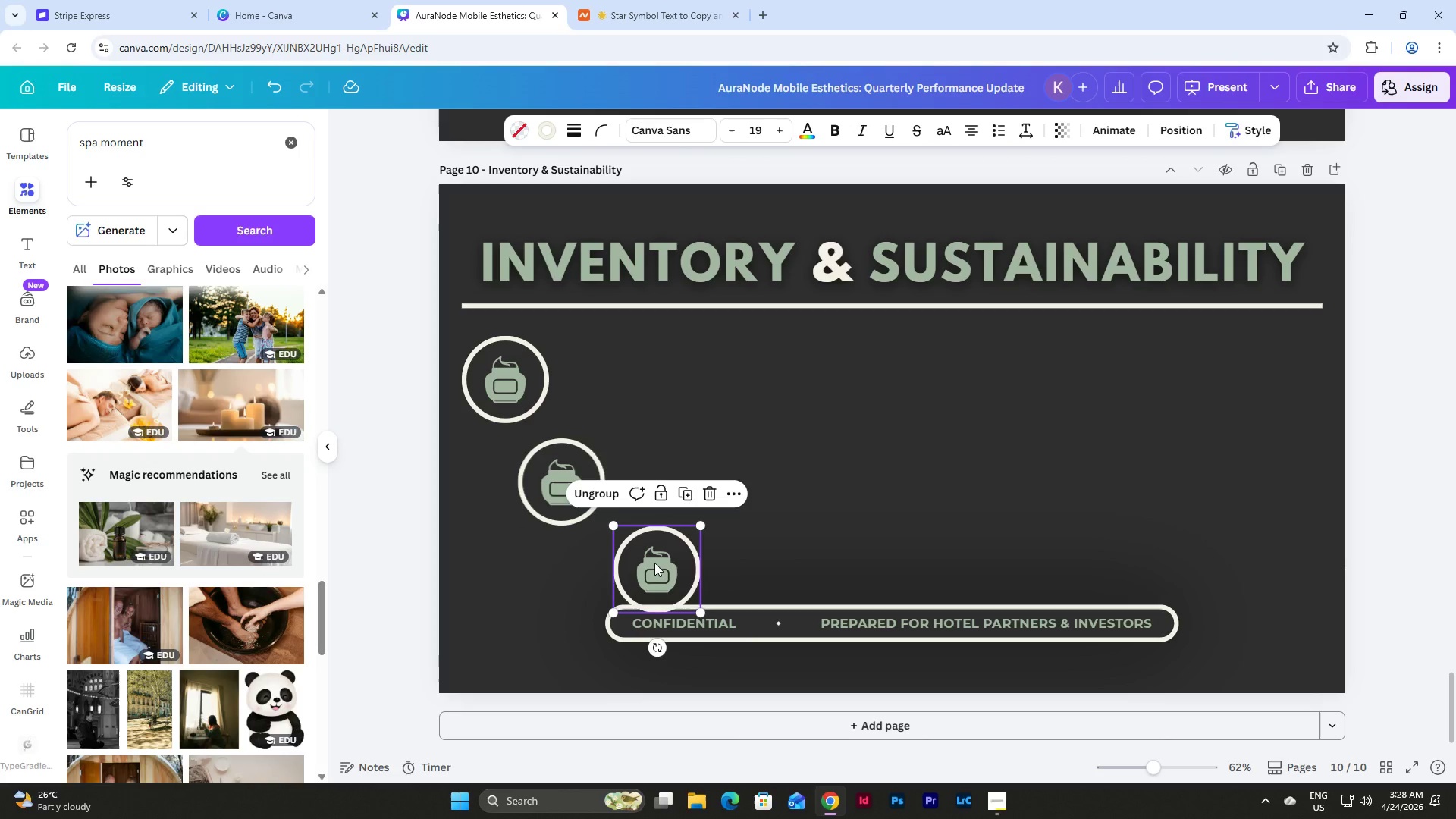 
left_click_drag(start_coordinate=[654, 563], to_coordinate=[554, 560])
 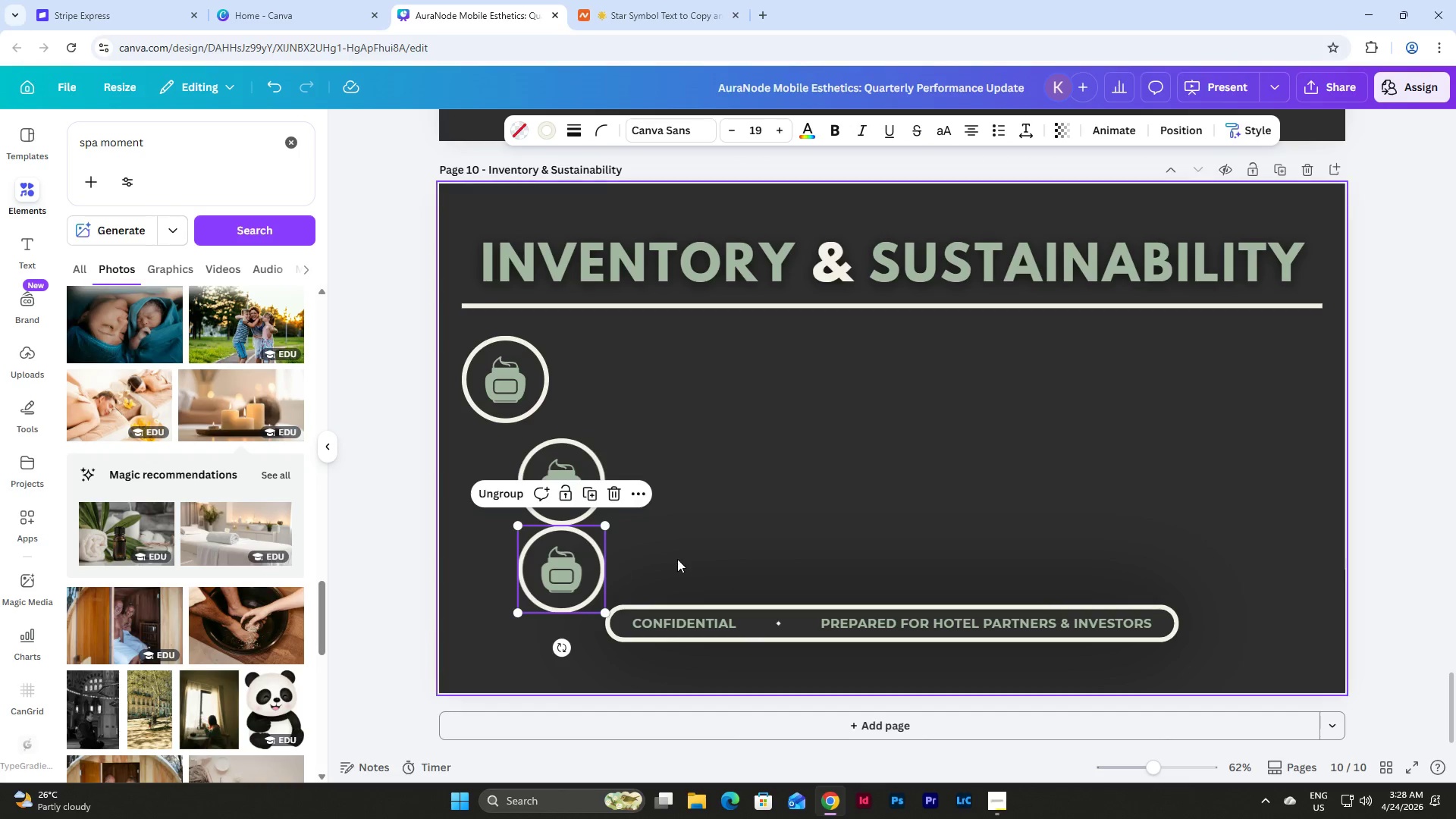 
left_click([677, 559])
 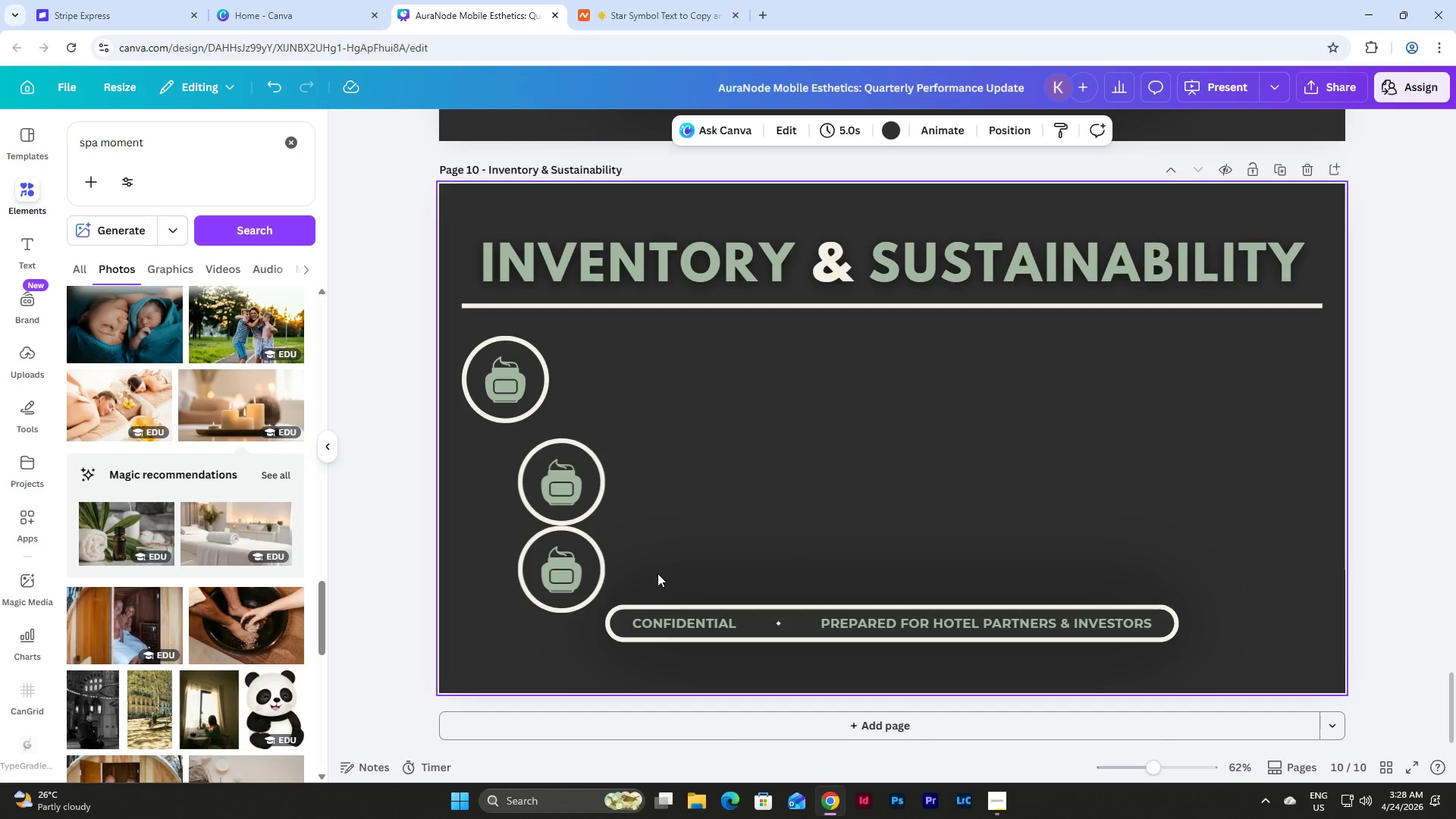 
left_click_drag(start_coordinate=[657, 573], to_coordinate=[494, 476])
 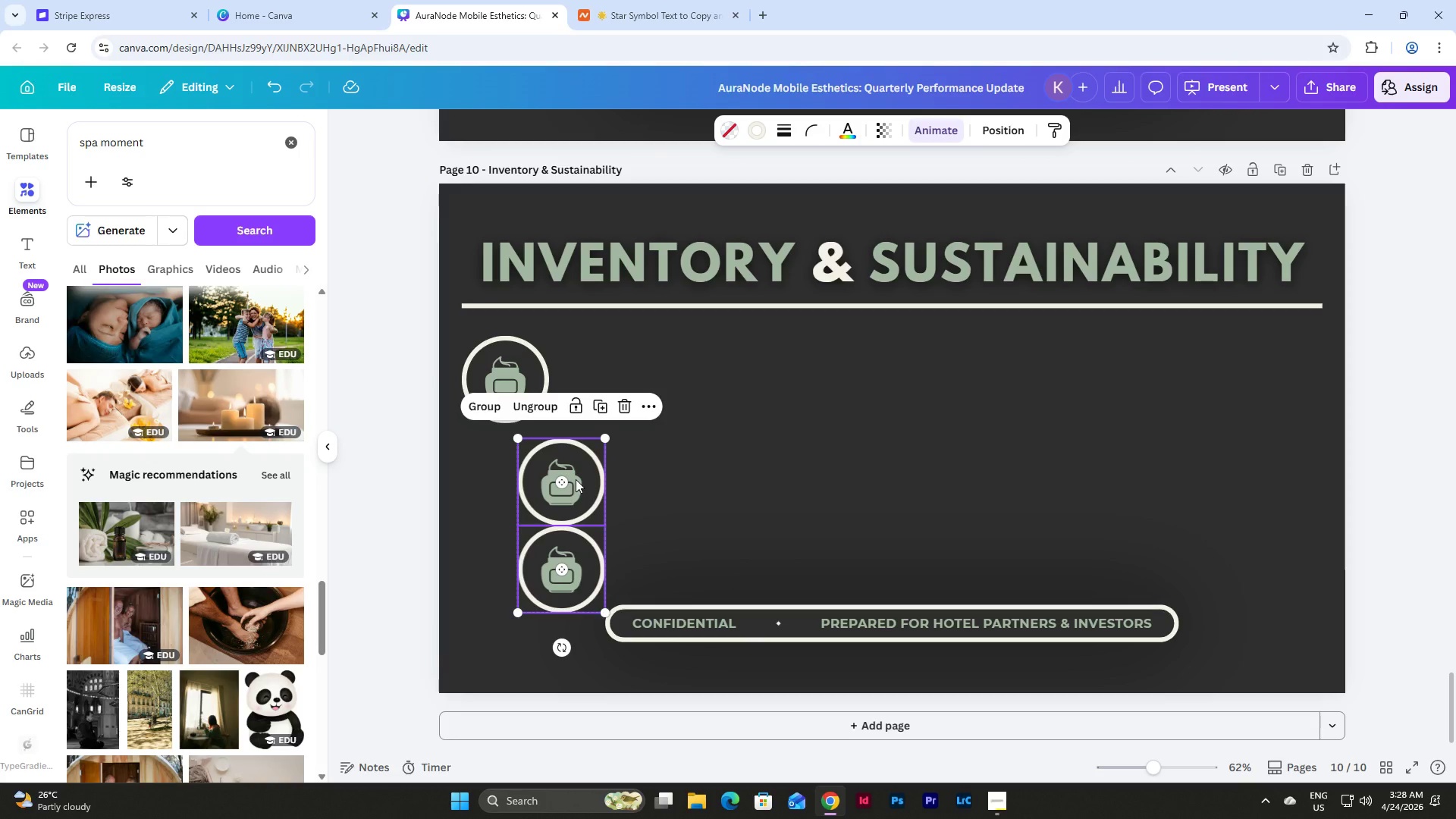 
left_click_drag(start_coordinate=[576, 479], to_coordinate=[518, 466])
 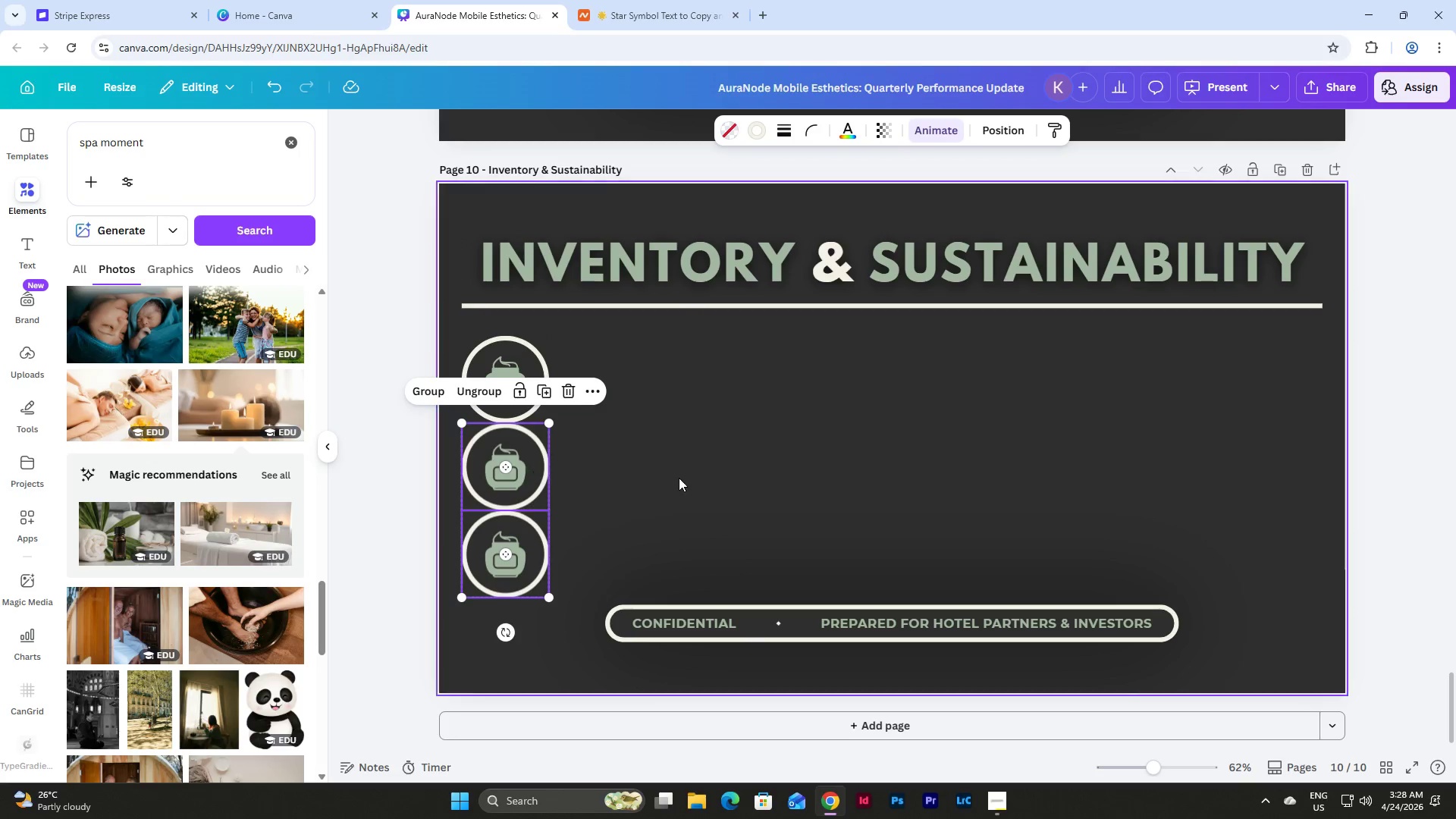 
left_click([679, 478])
 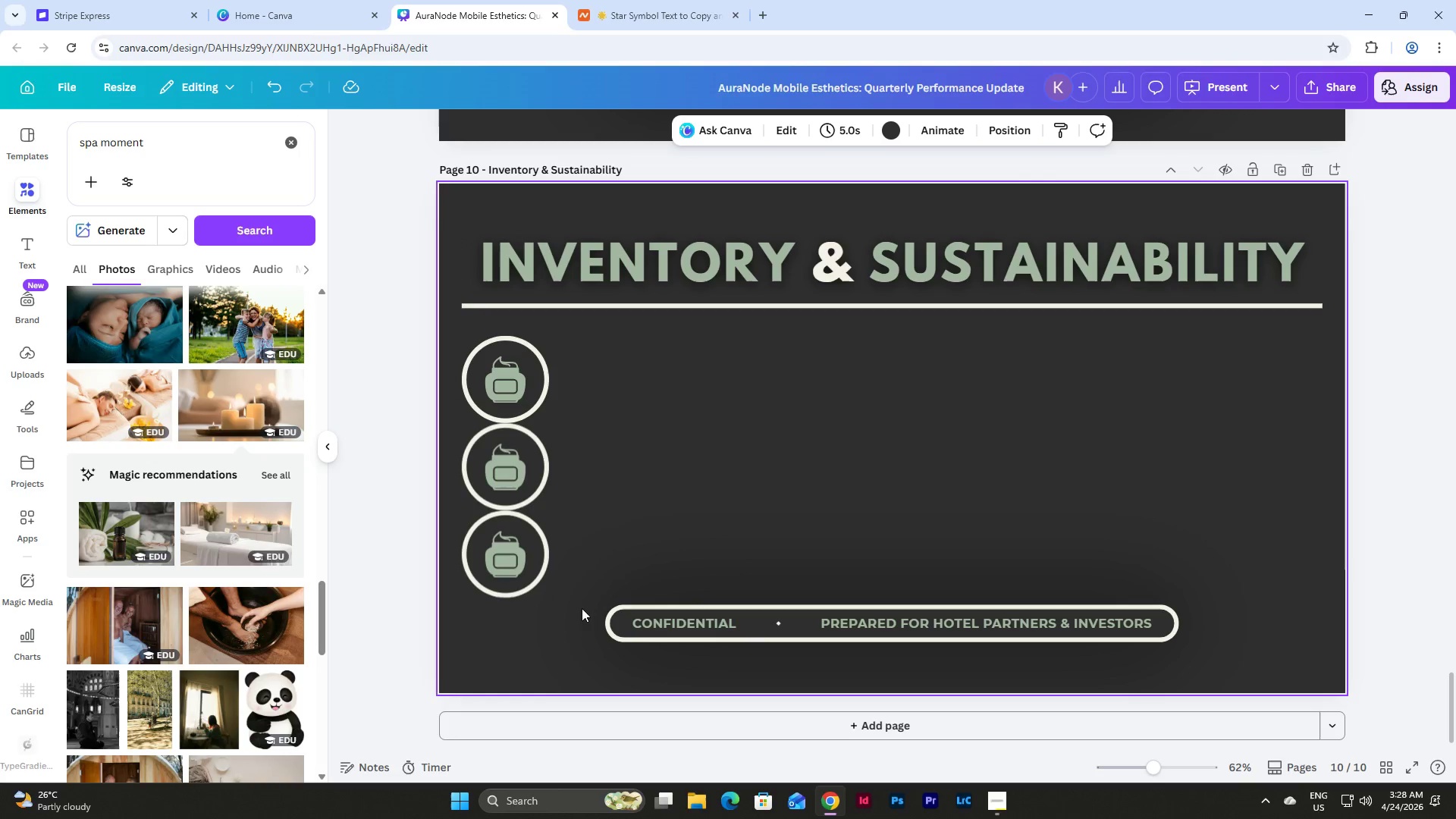 
left_click_drag(start_coordinate=[574, 614], to_coordinate=[466, 459])
 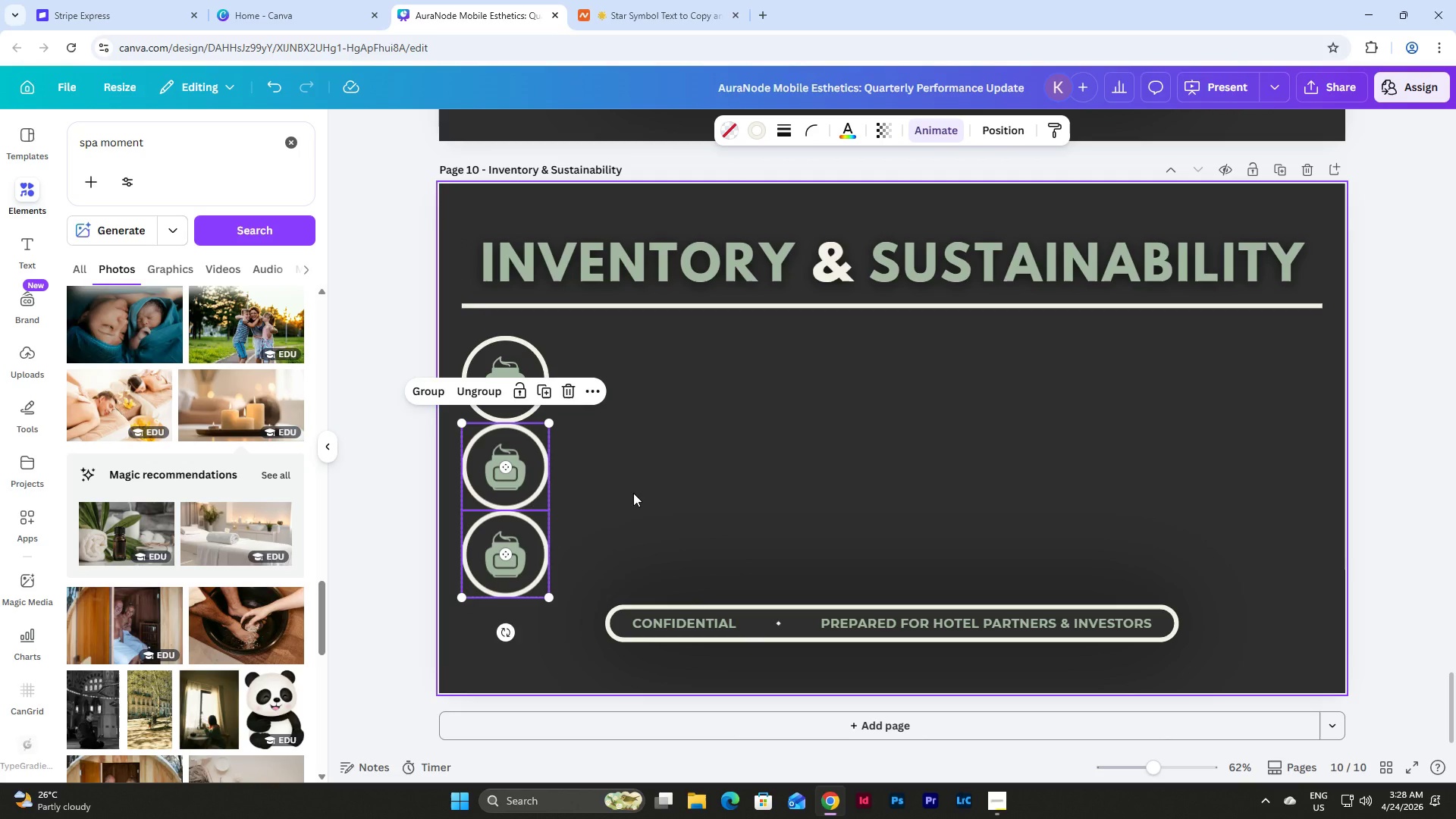 
key(Shift+ArrowRight)
 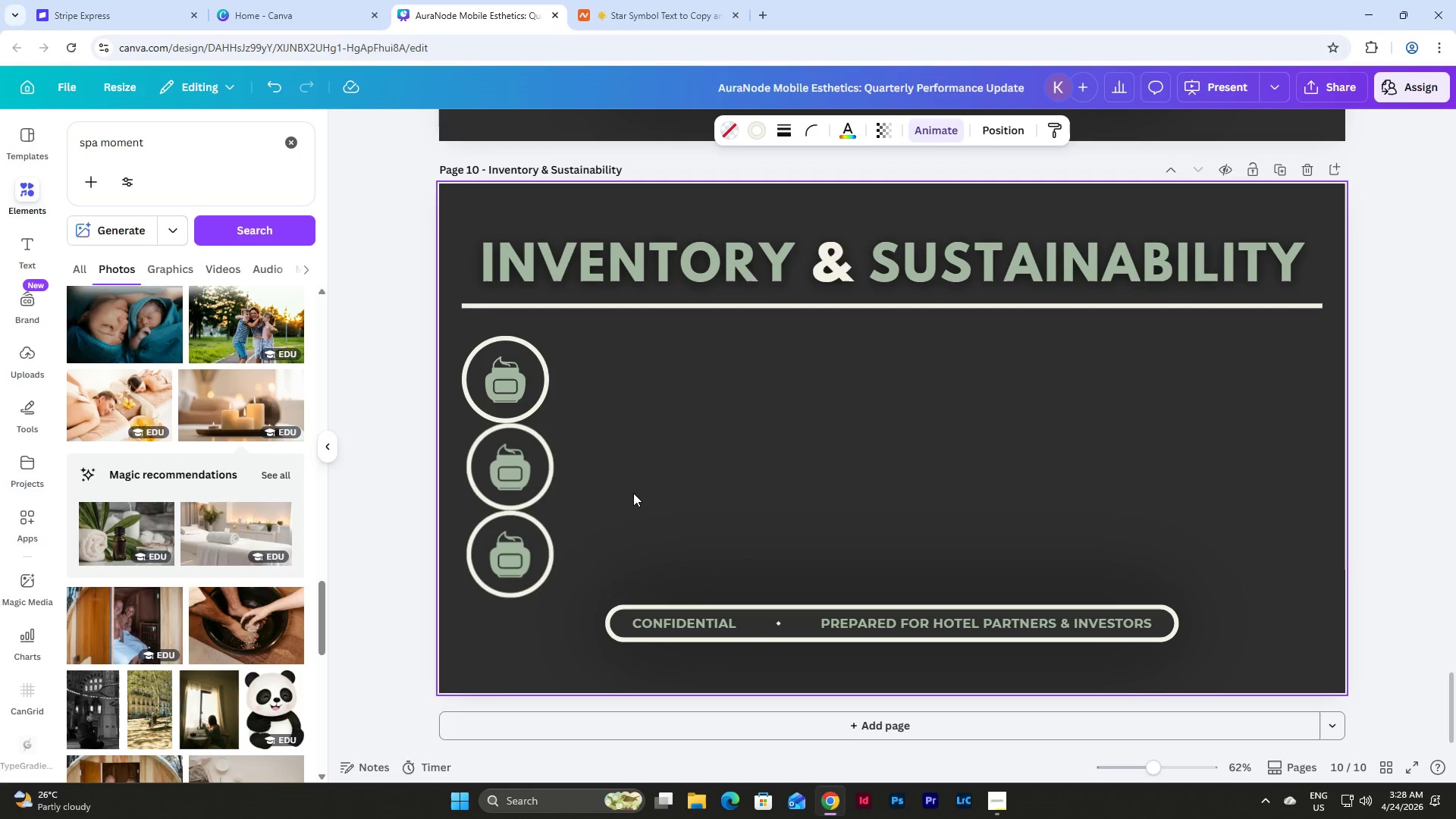 
key(Shift+ArrowRight)
 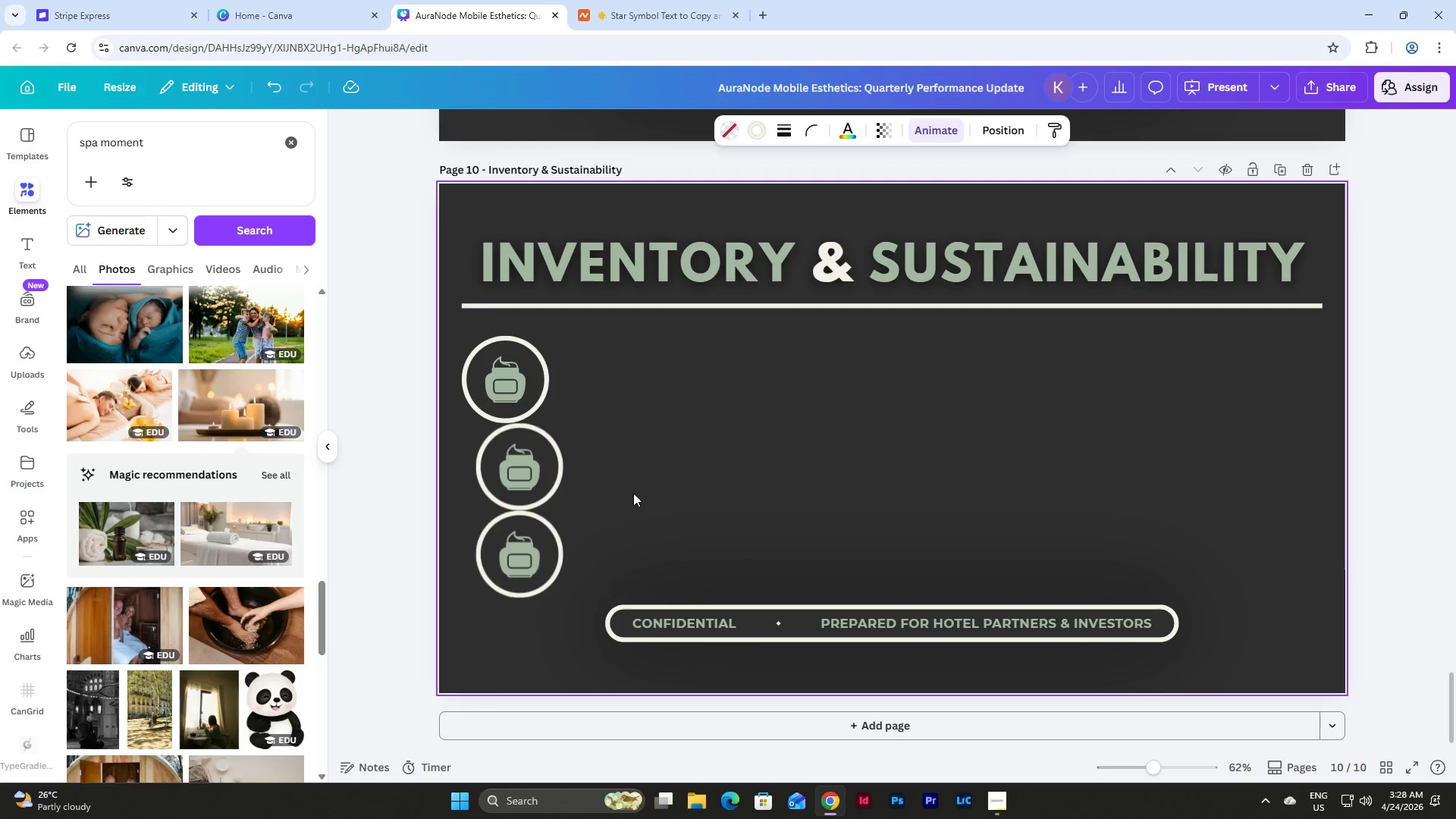 
key(Shift+ArrowRight)
 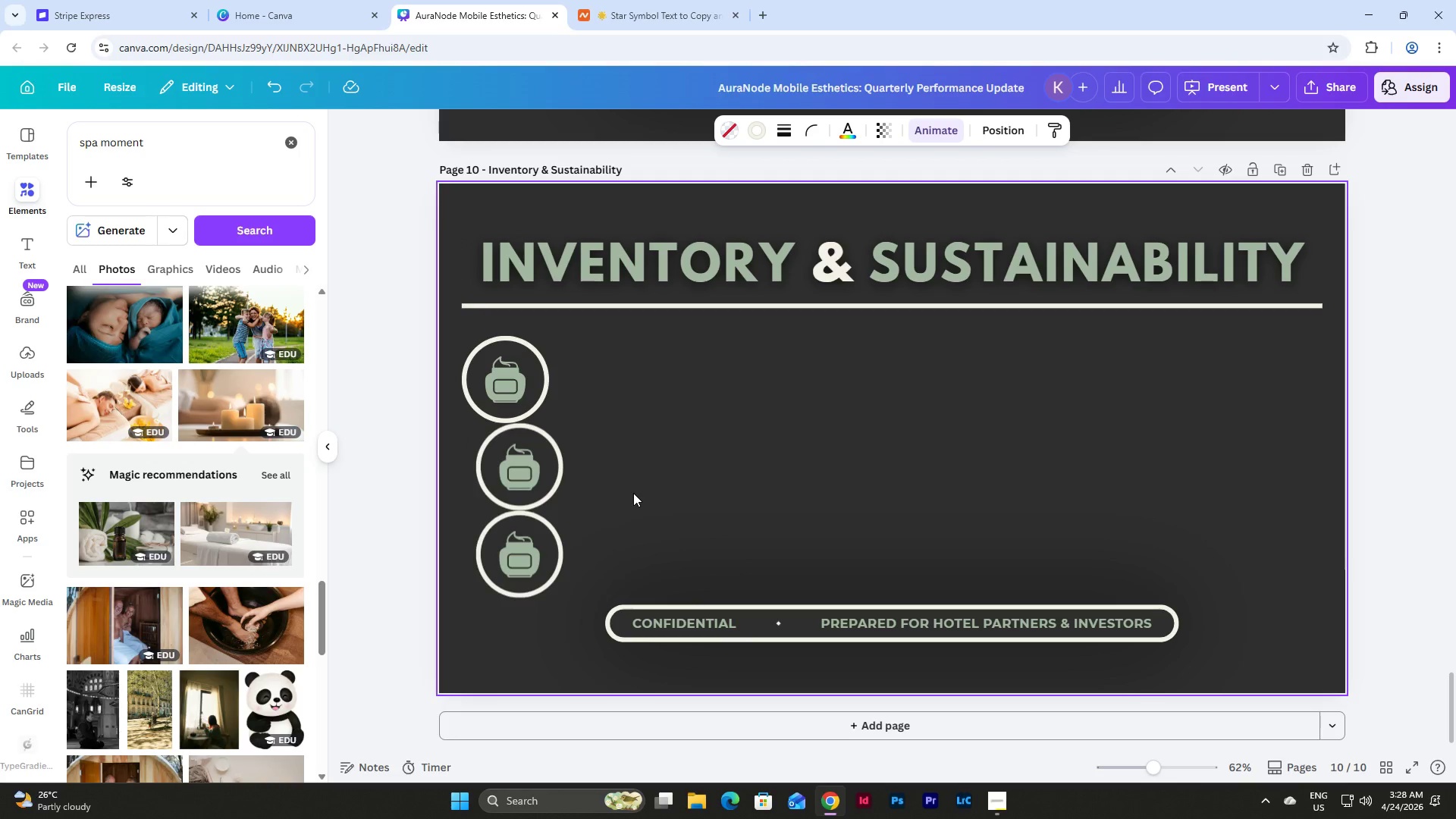 
key(Shift+ArrowRight)
 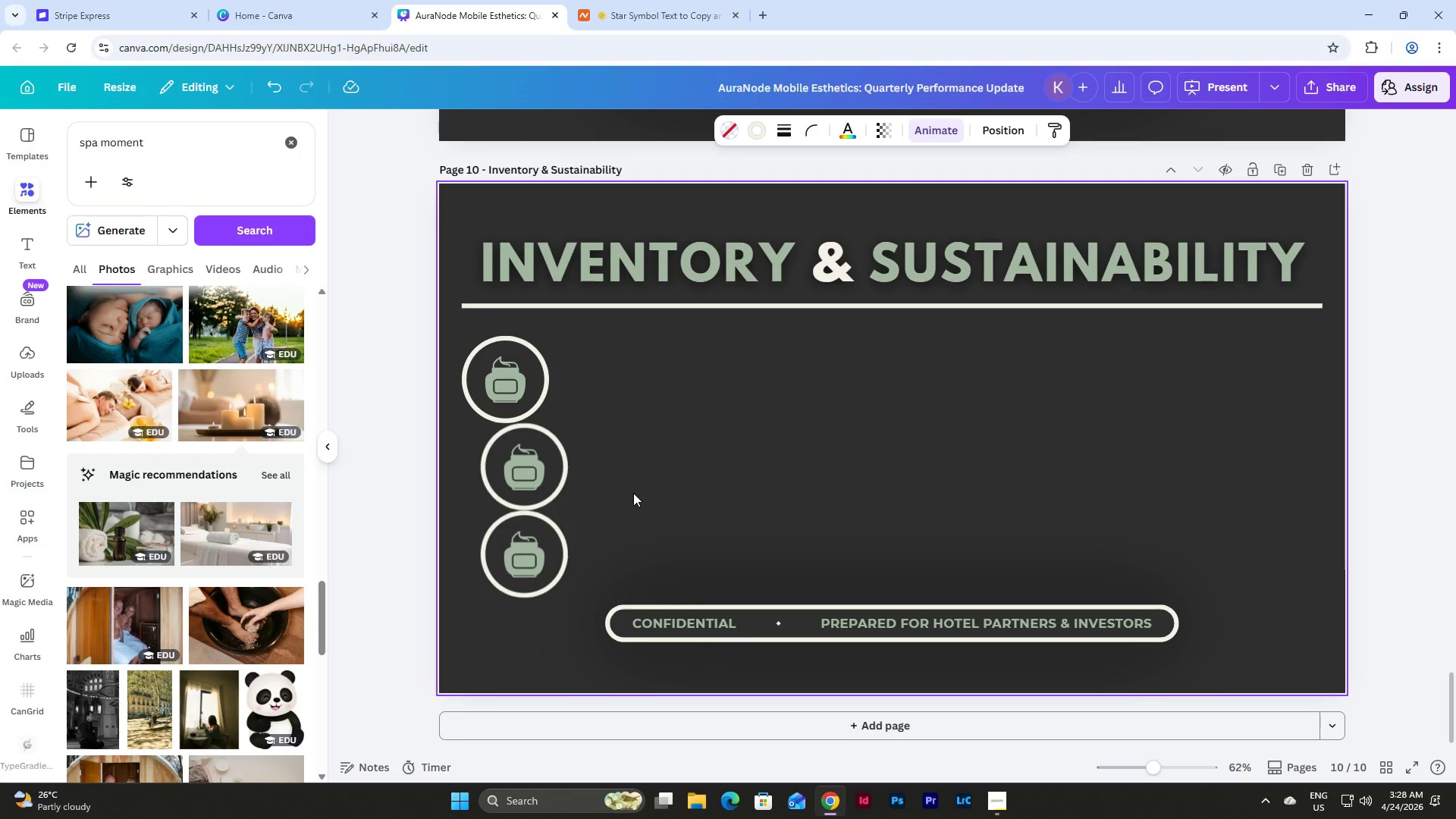 
key(Shift+ArrowRight)
 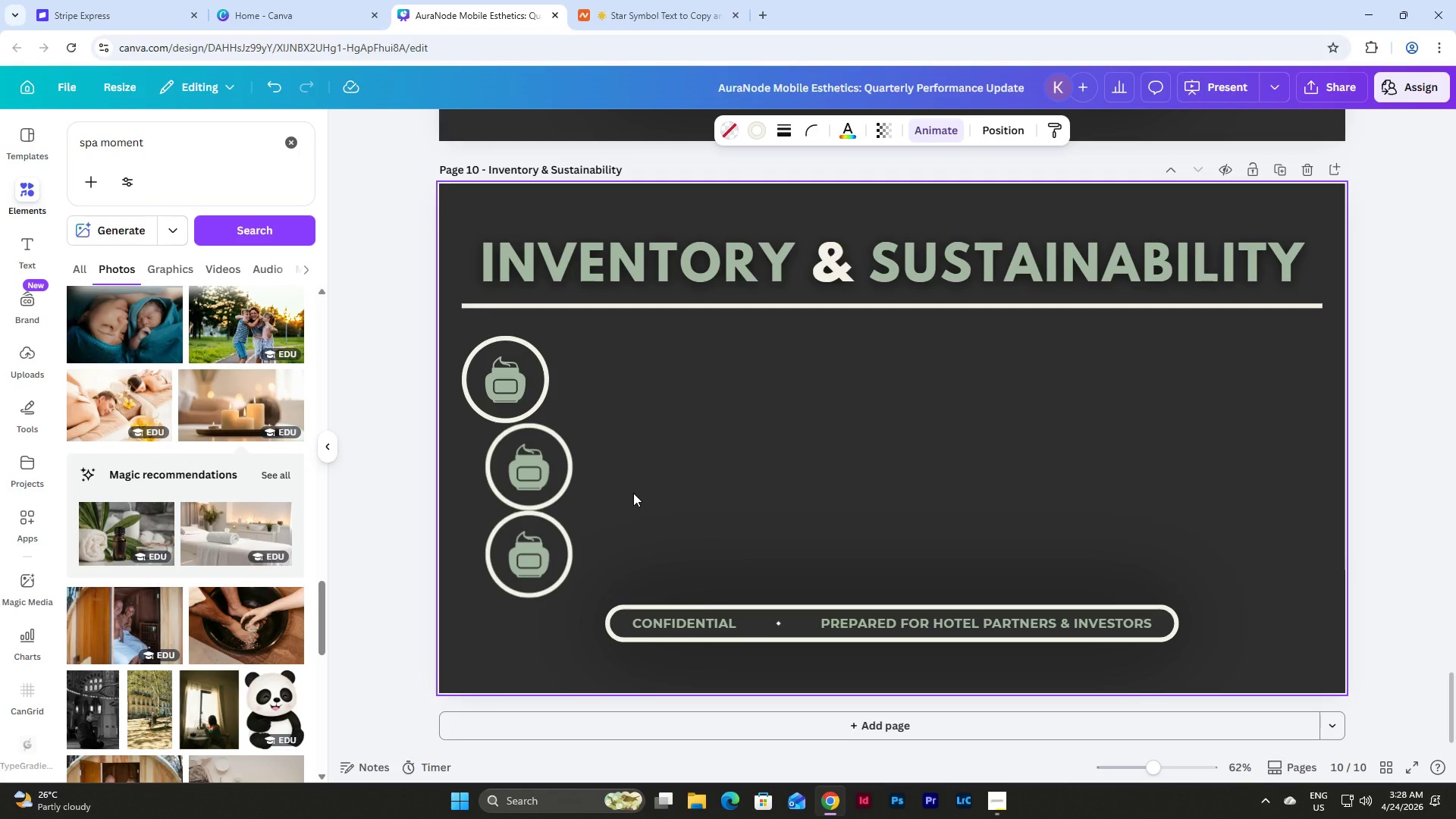 
key(Shift+ArrowRight)
 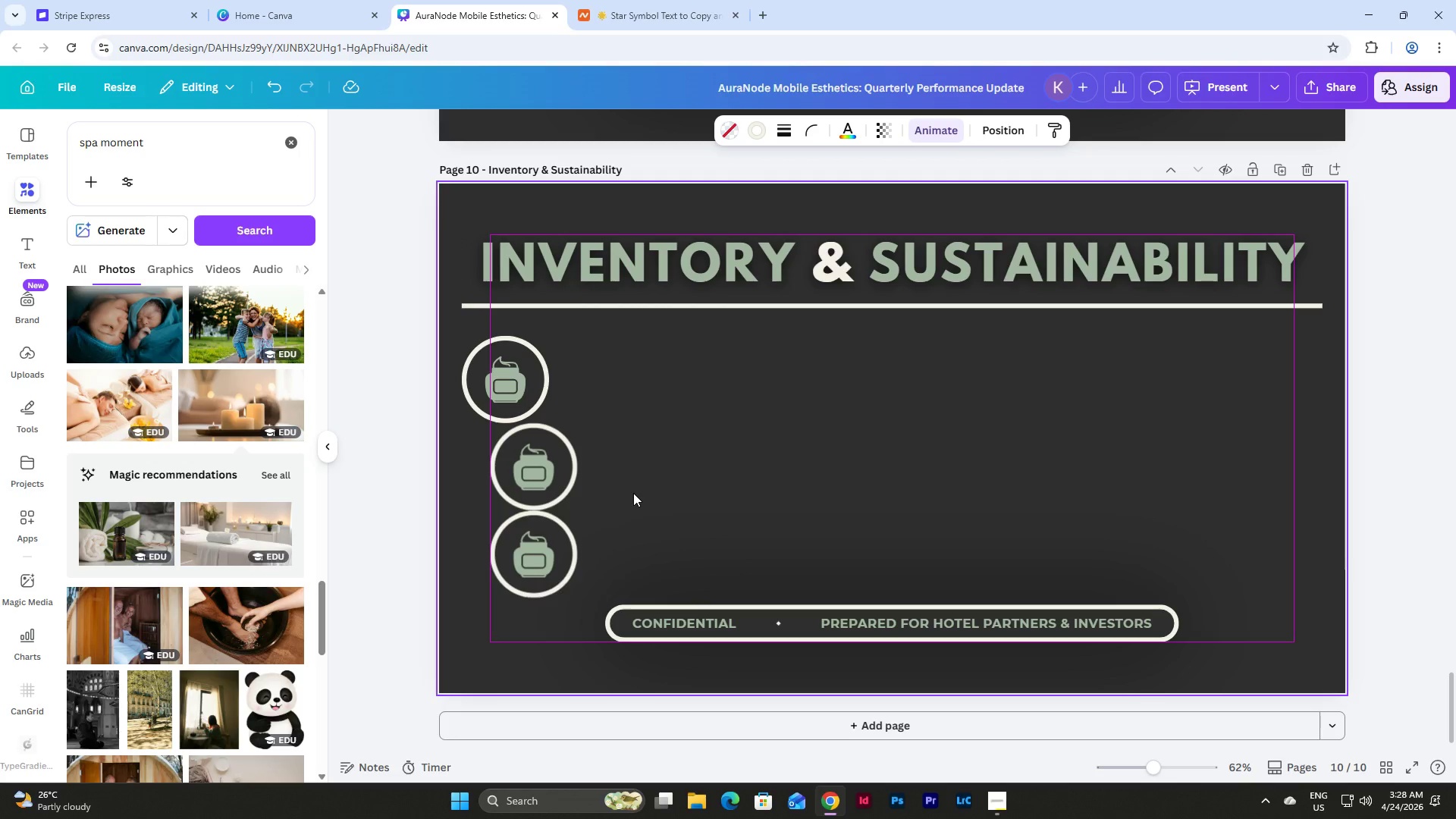 
key(Shift+ArrowRight)
 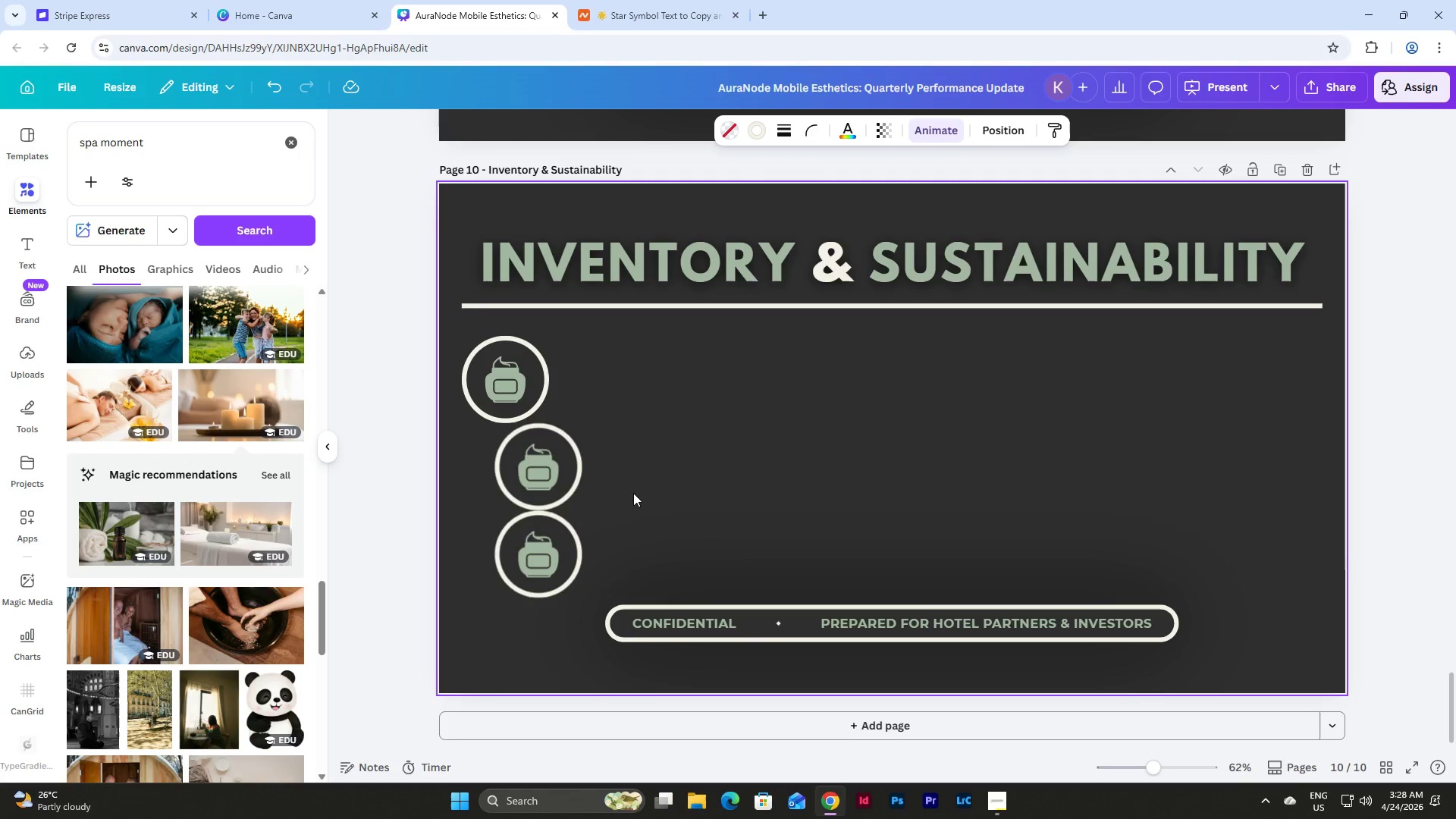 
key(Shift+ArrowRight)
 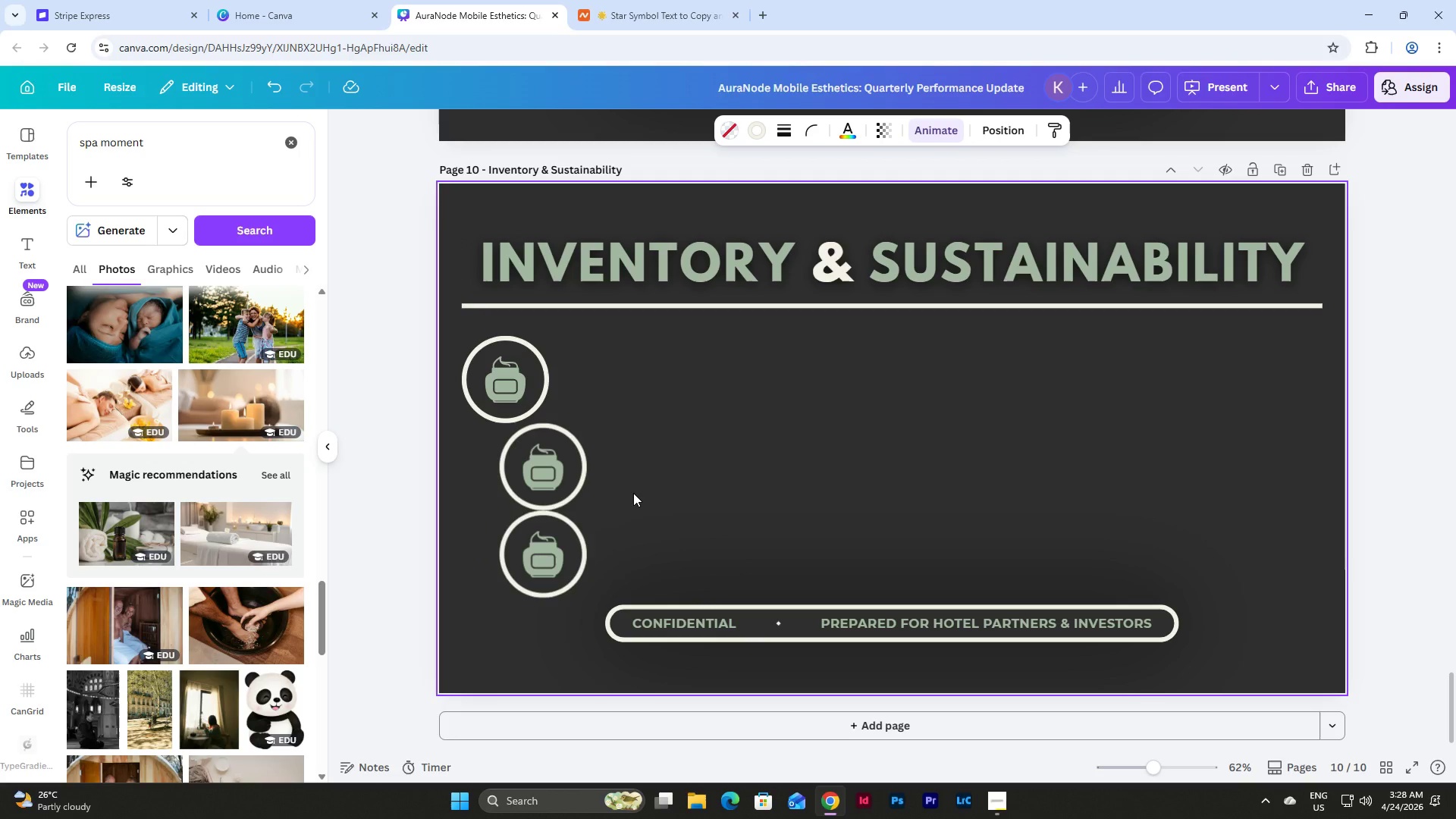 
key(Shift+ArrowRight)
 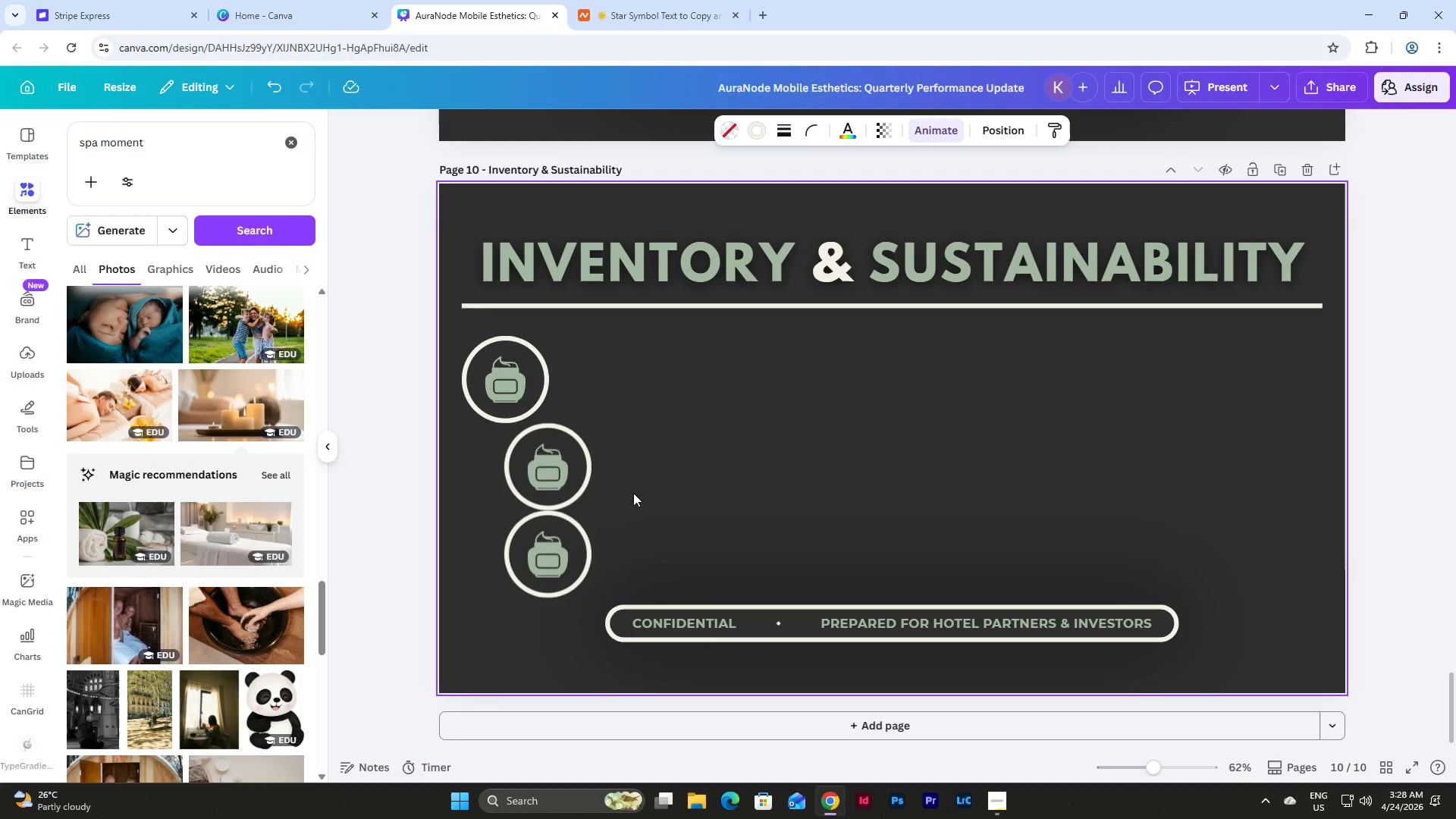 
key(Shift+ArrowRight)
 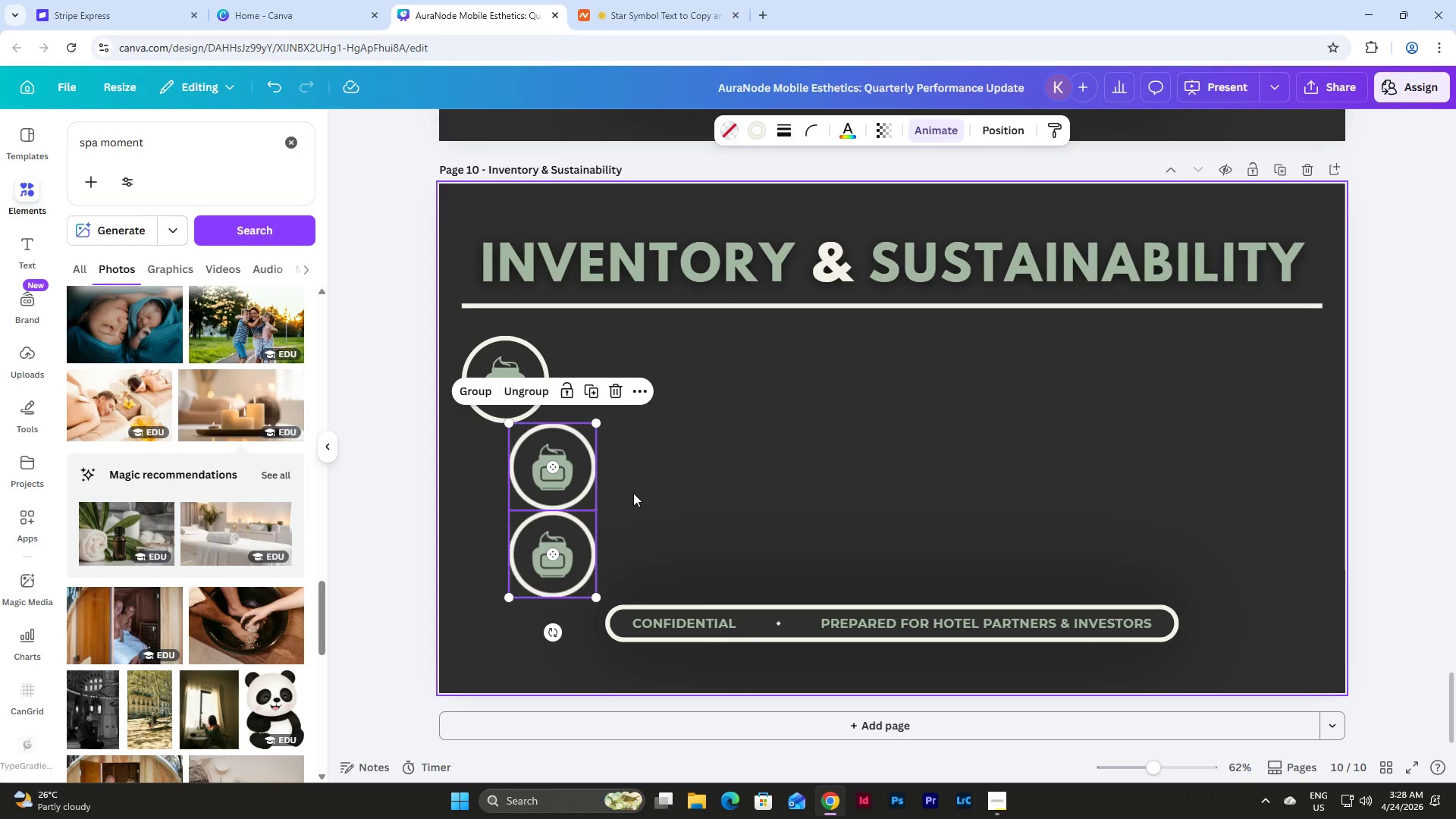 
key(Shift+ArrowRight)
 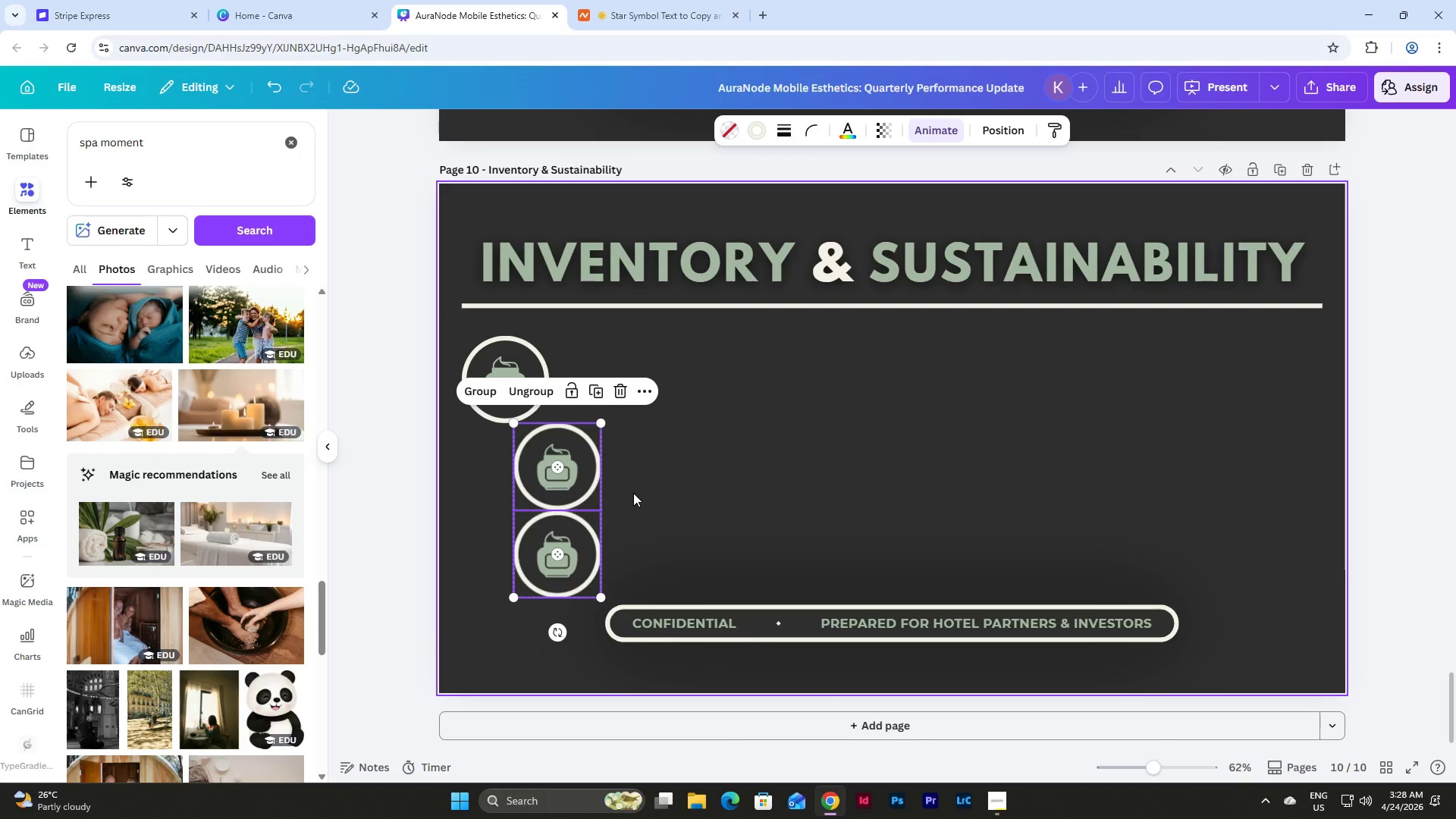 
key(Shift+ArrowRight)
 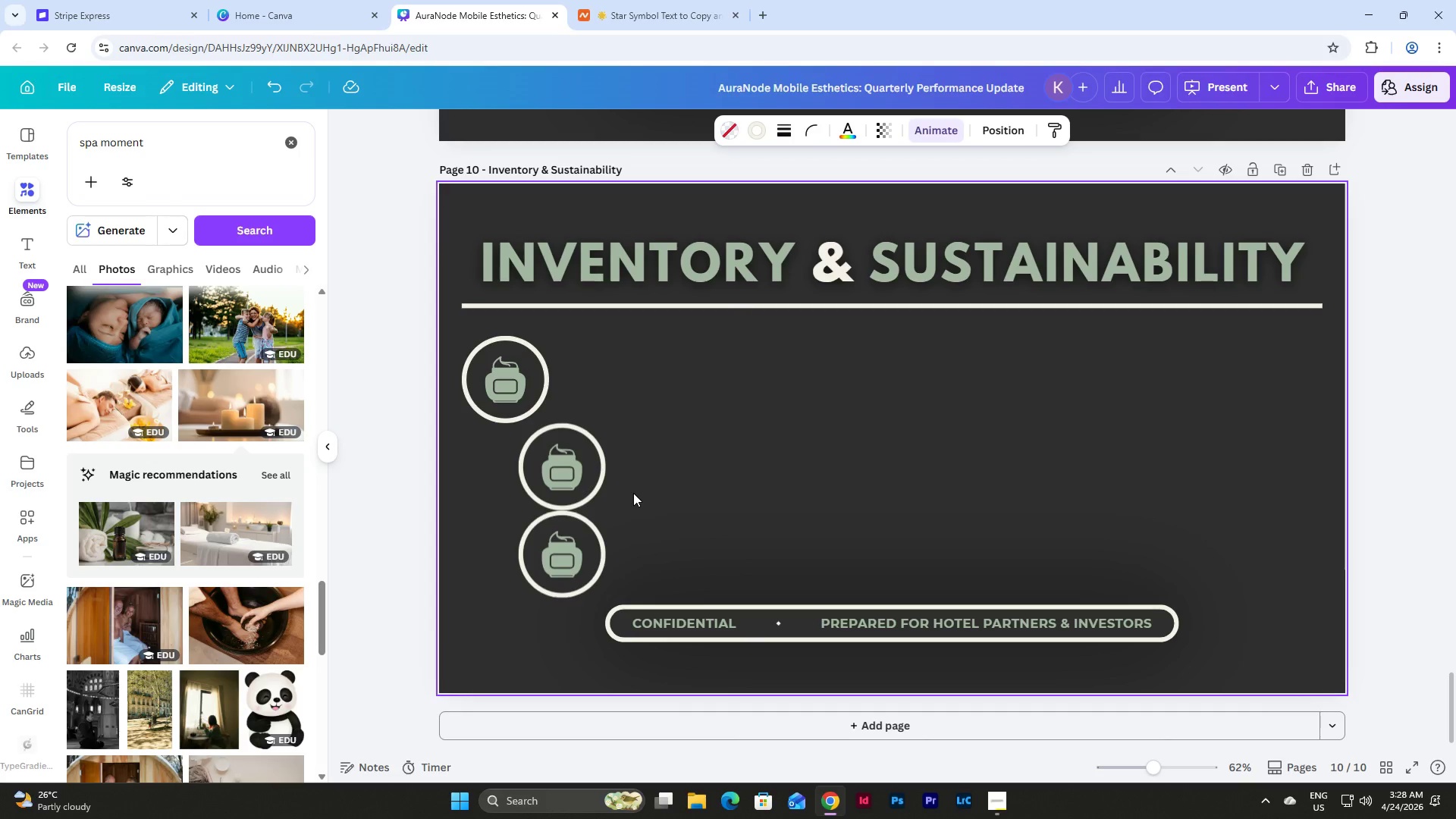 
key(Shift+ArrowRight)
 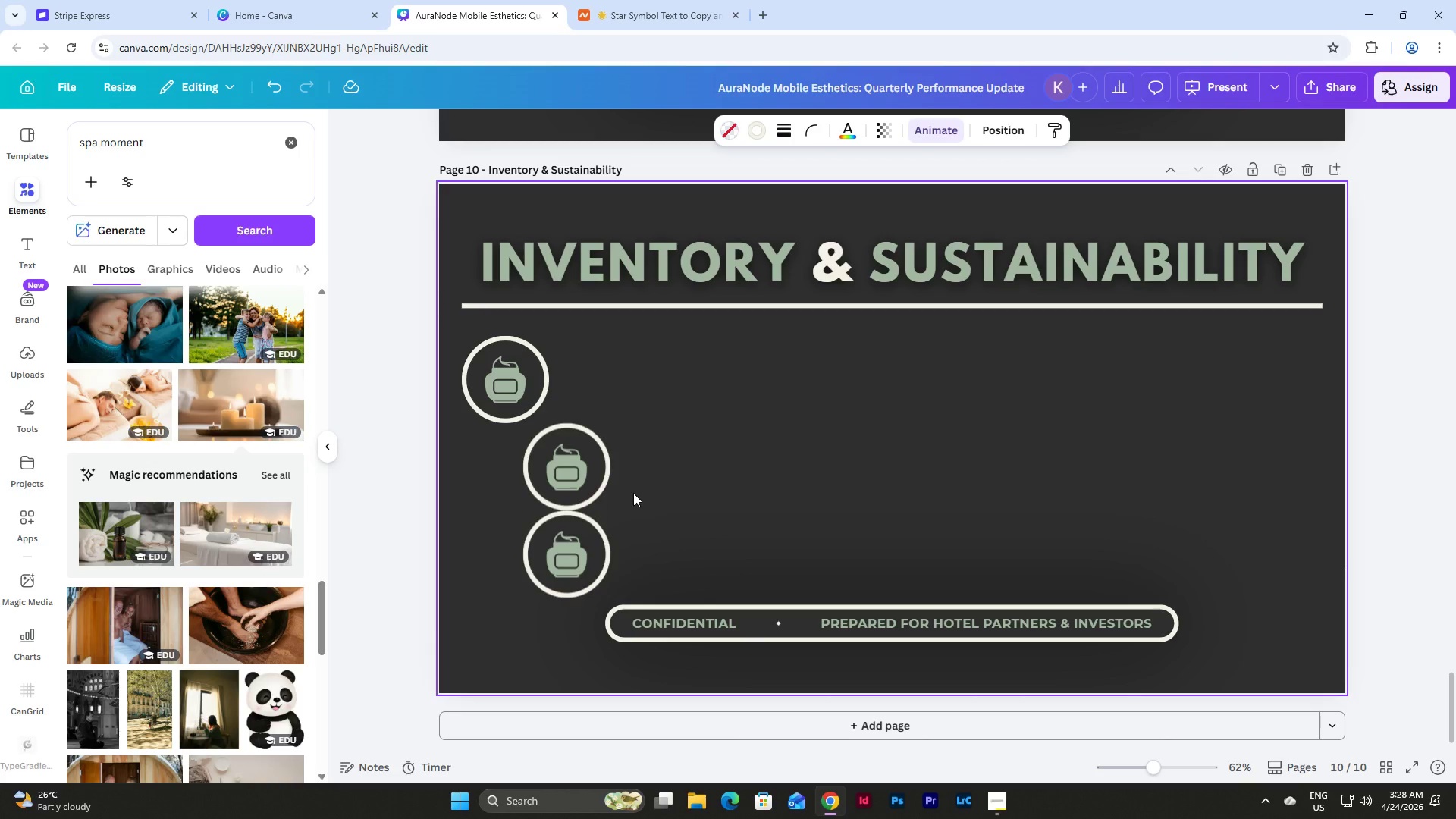 
key(Shift+ArrowRight)
 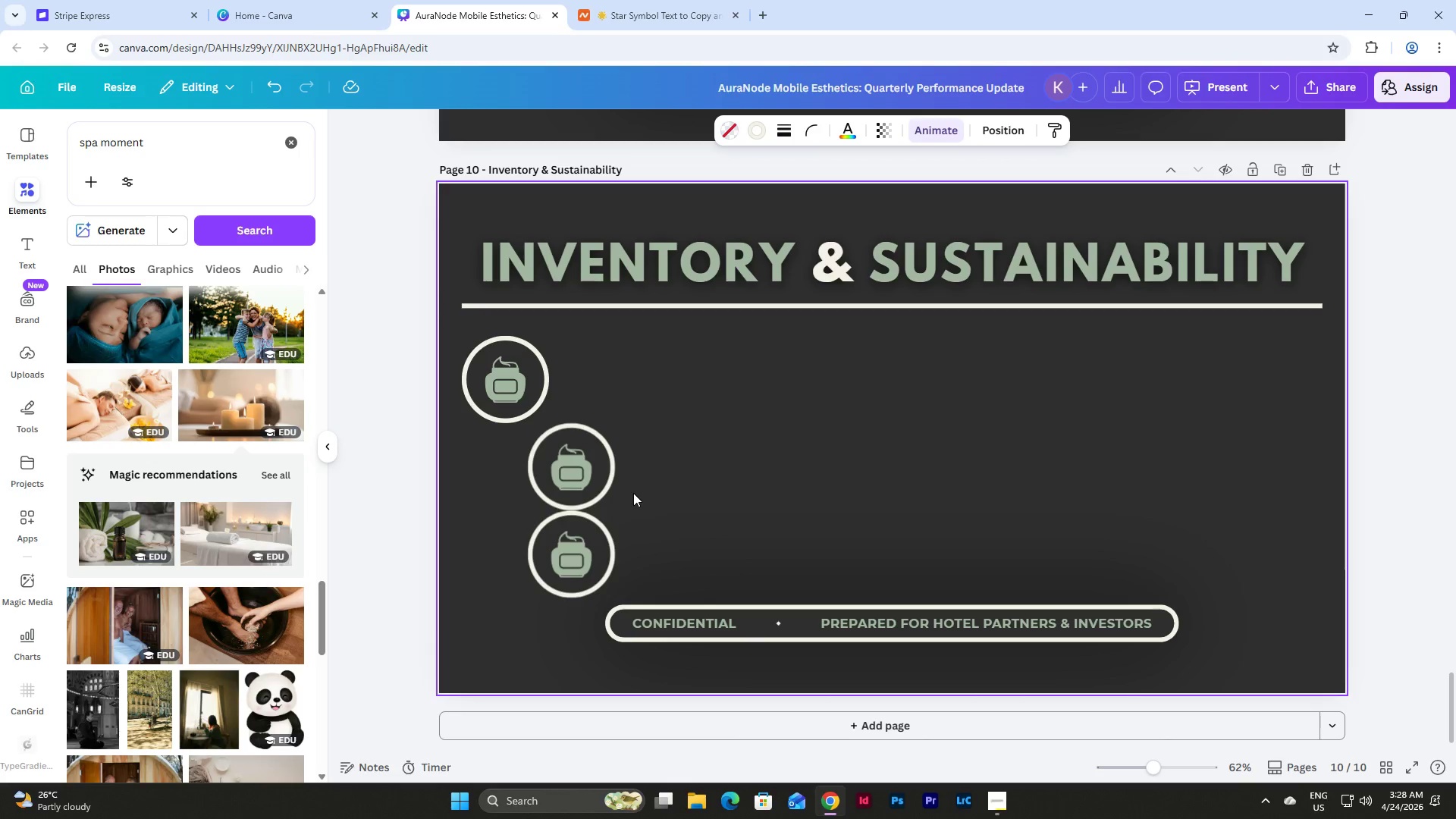 
key(Shift+ArrowRight)
 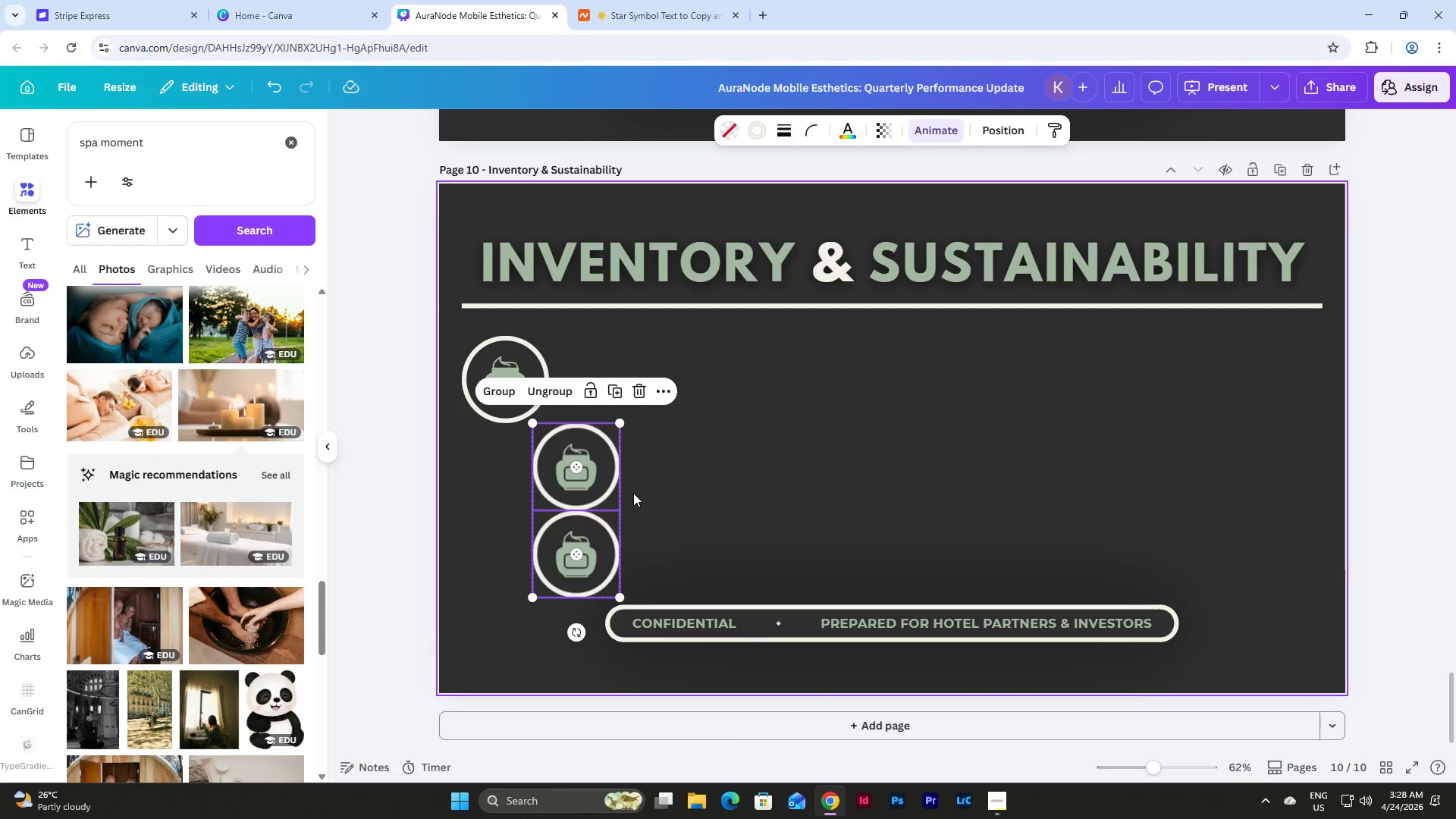 
key(Shift+ArrowRight)
 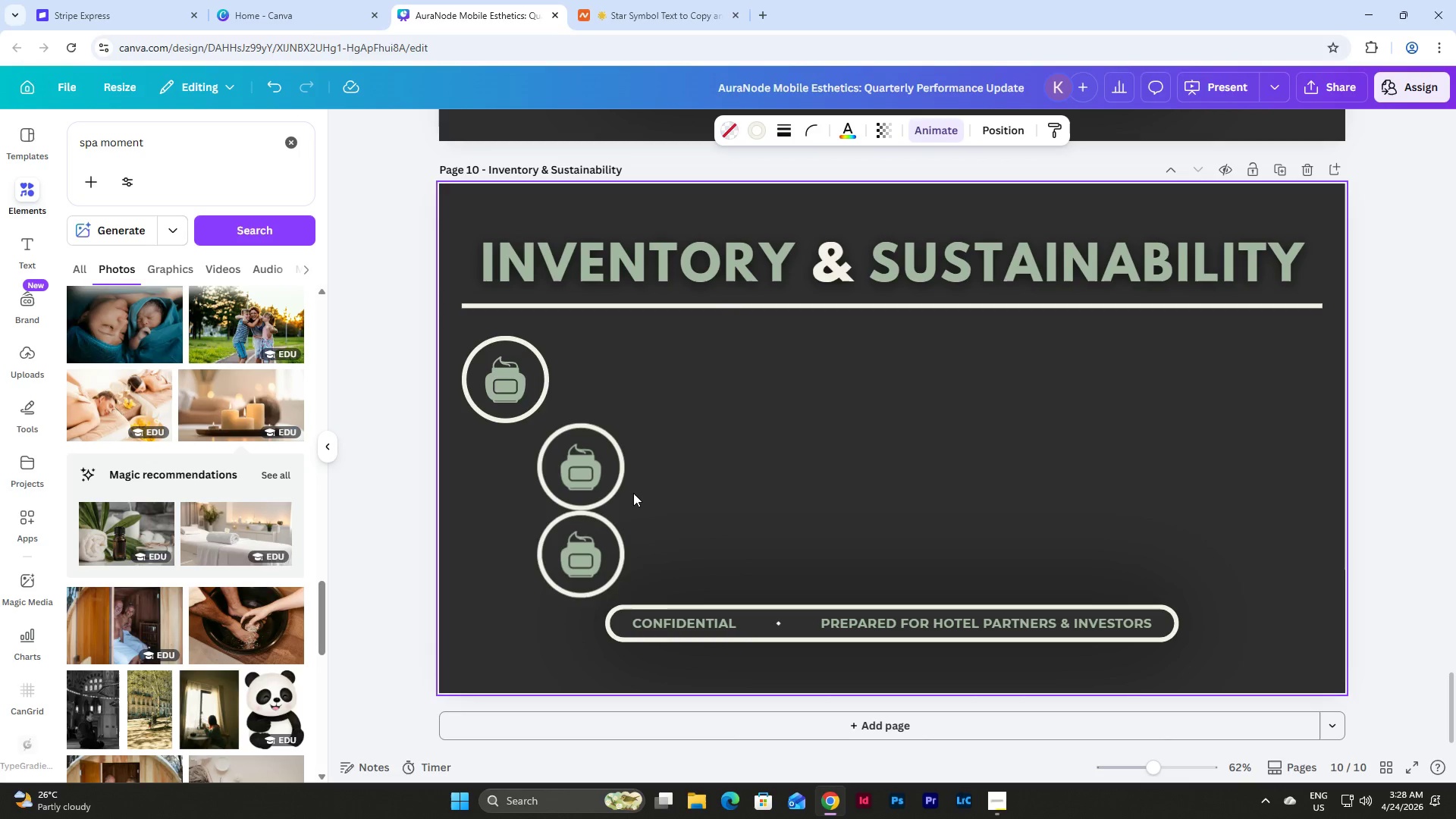 
key(Shift+ArrowRight)
 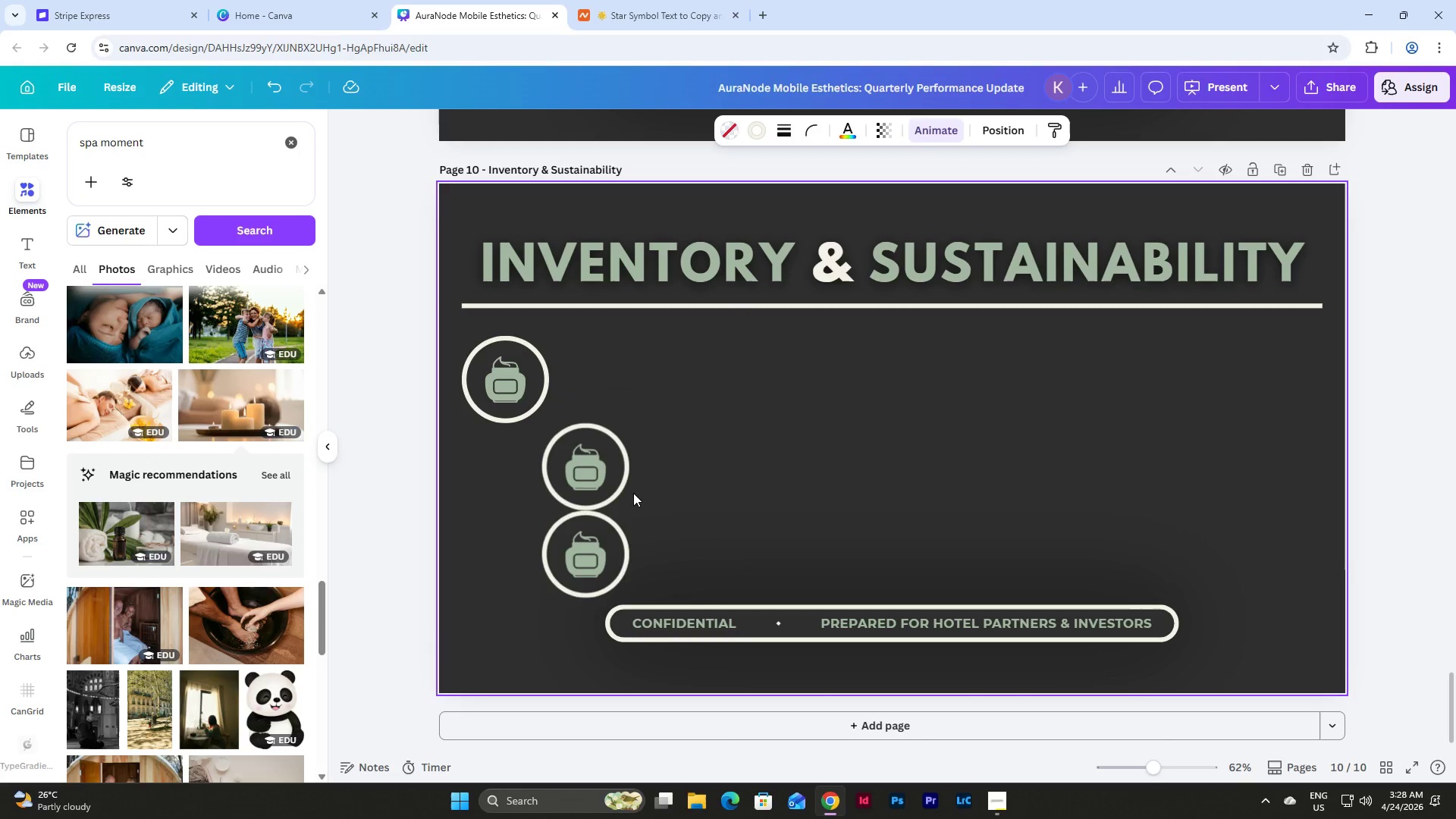 
key(Shift+ArrowRight)
 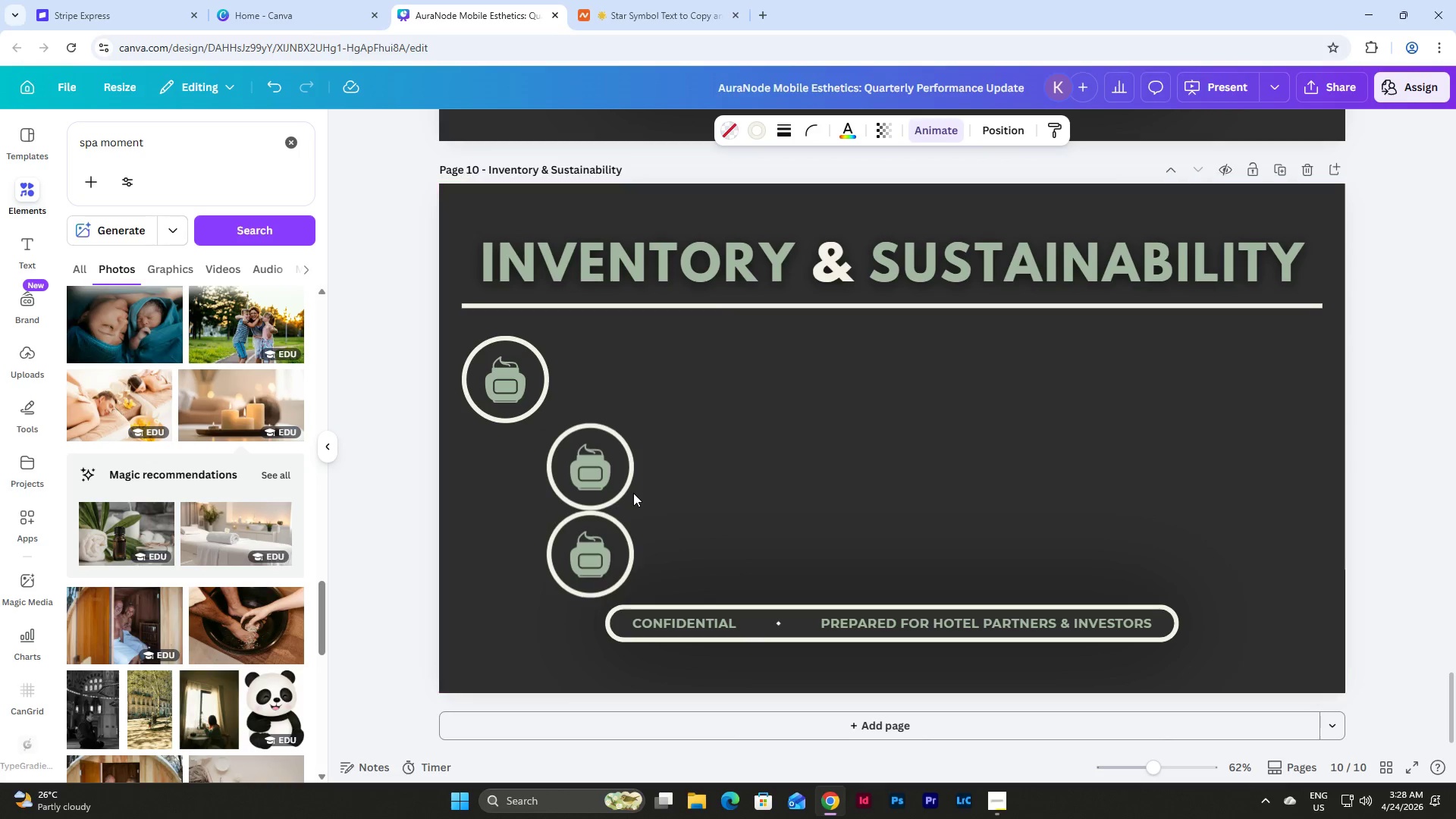 
key(Shift+ArrowRight)
 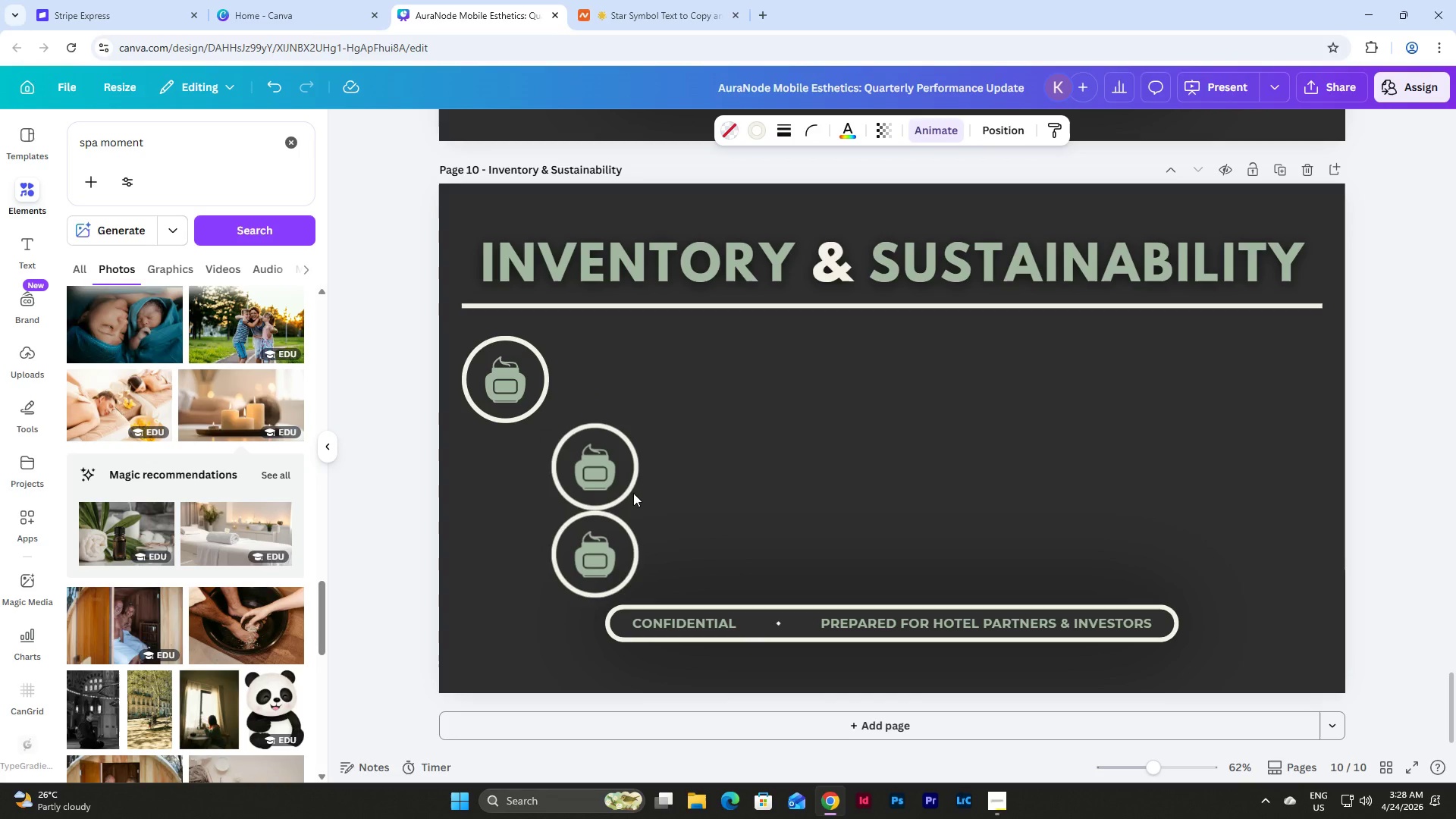 
key(Shift+ArrowRight)
 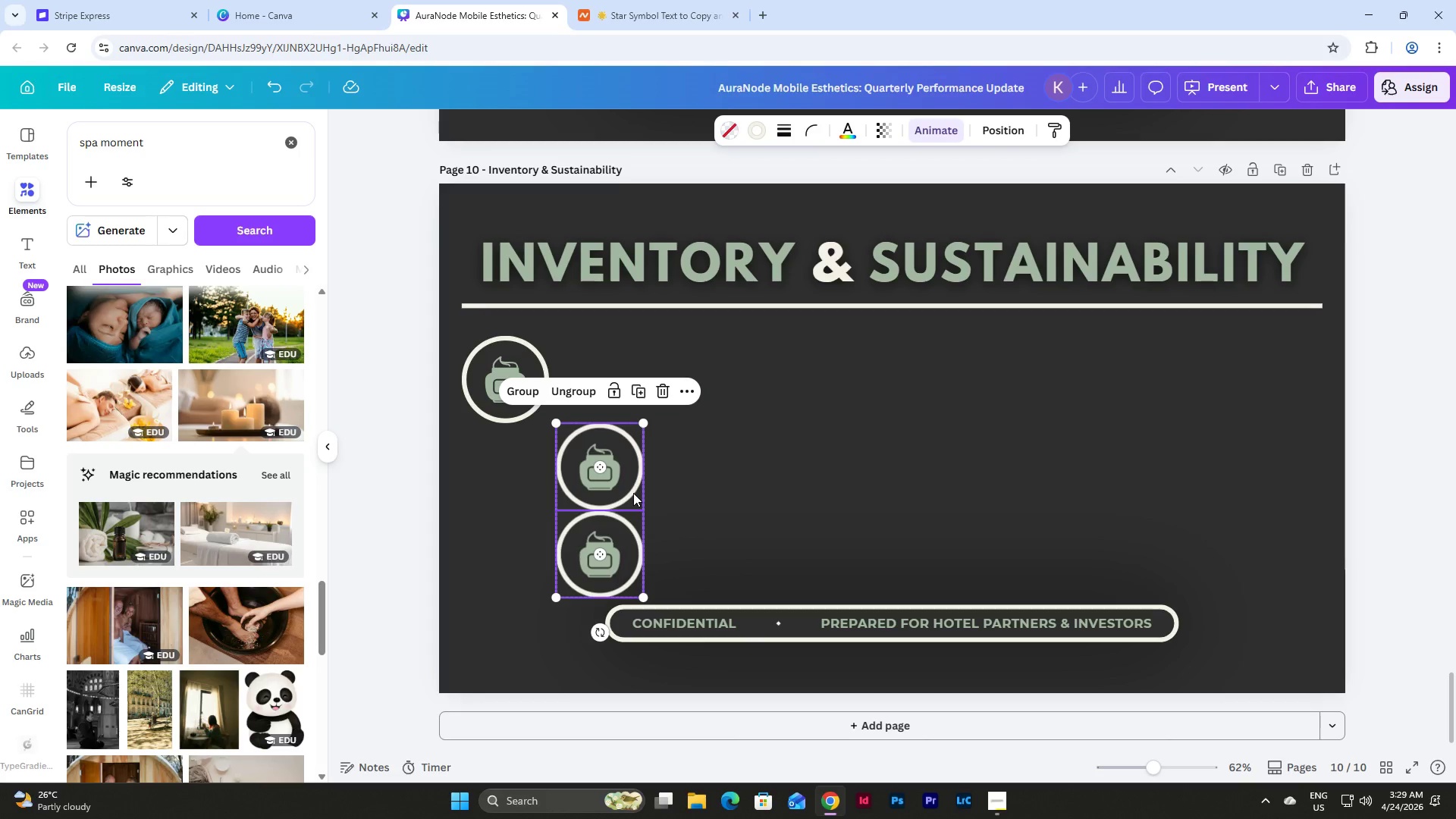 
left_click([705, 592])
 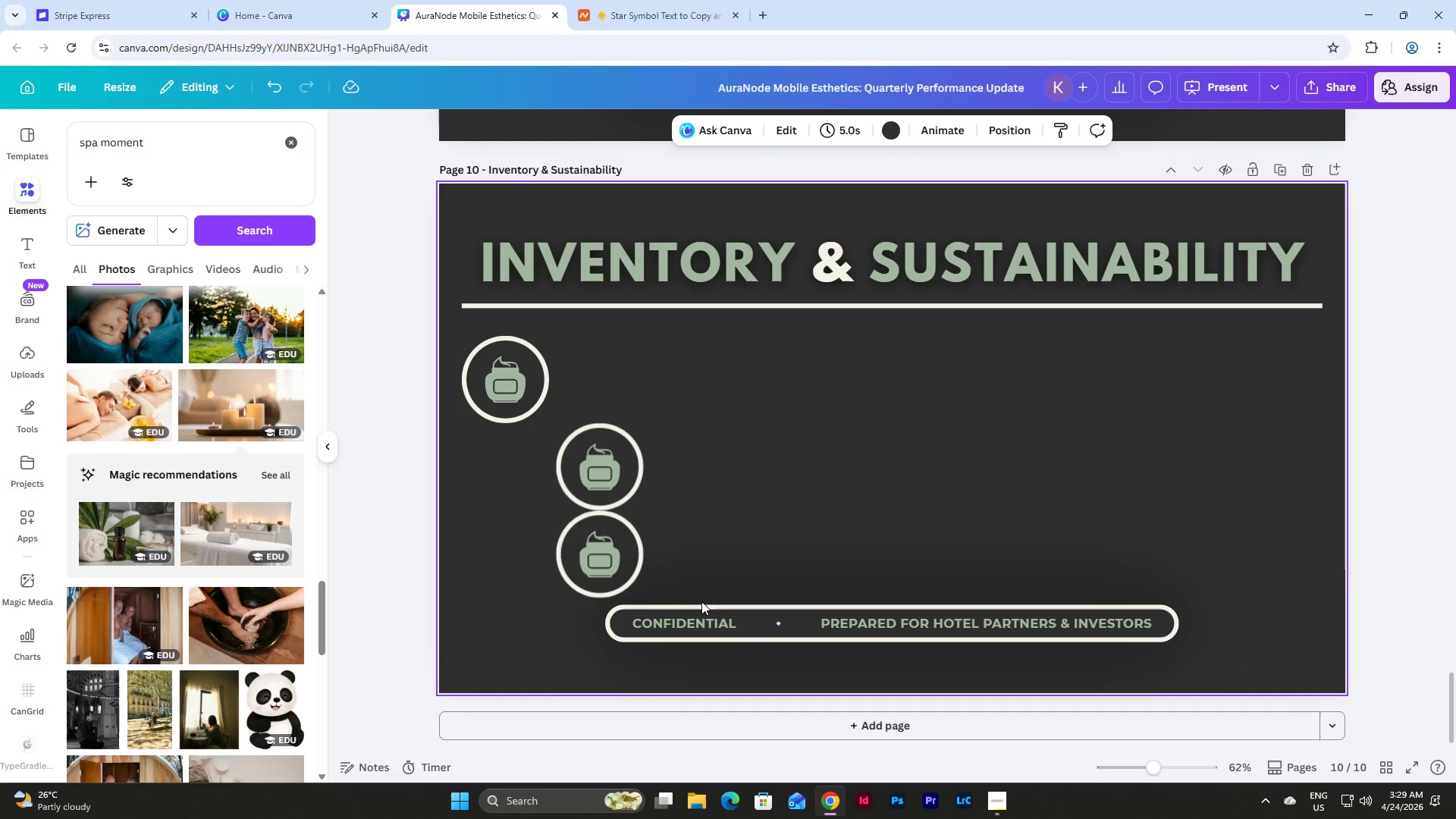 
left_click_drag(start_coordinate=[701, 601], to_coordinate=[529, 542])
 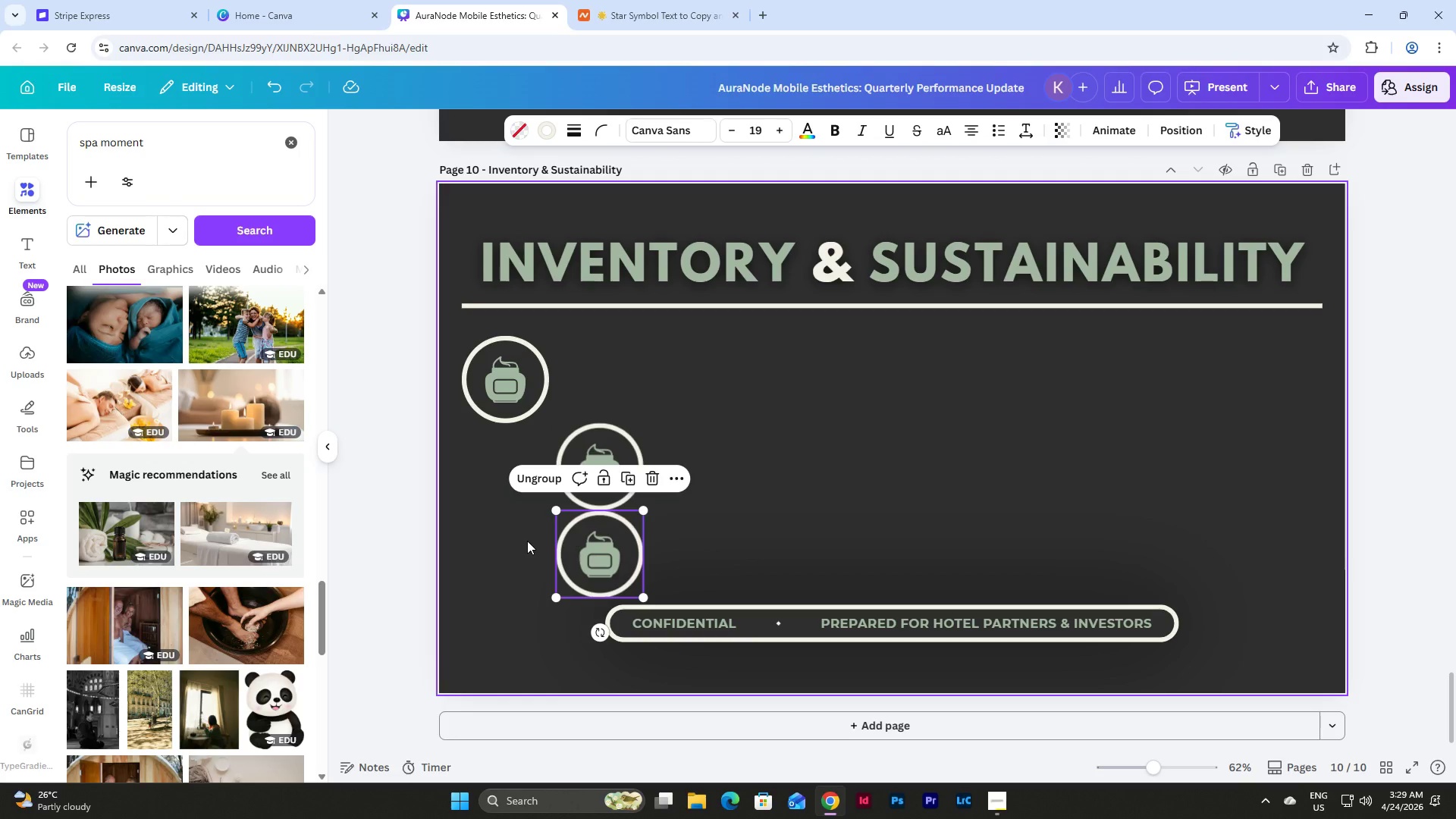 
key(Shift+ArrowRight)
 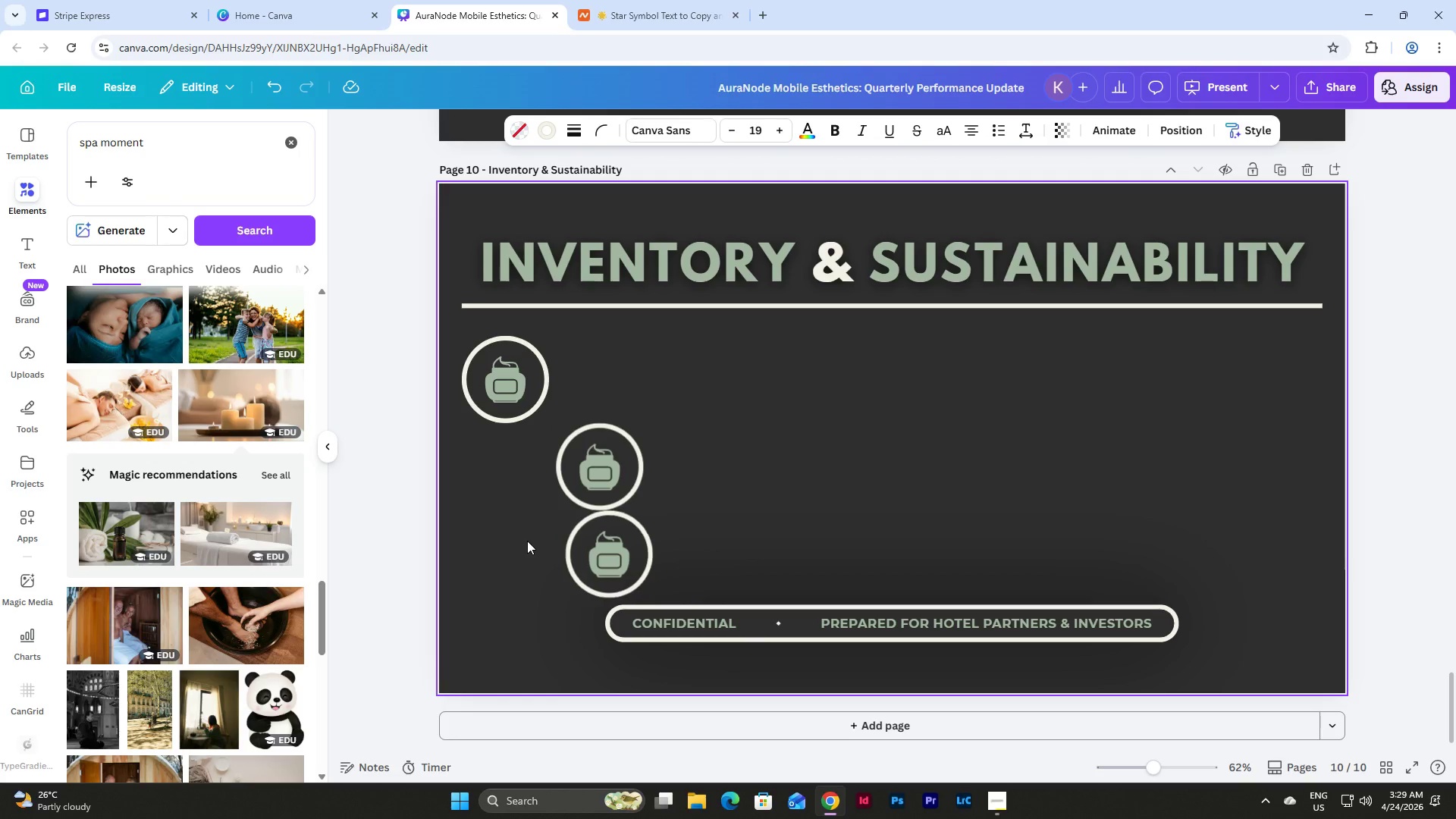 
key(Shift+ArrowRight)
 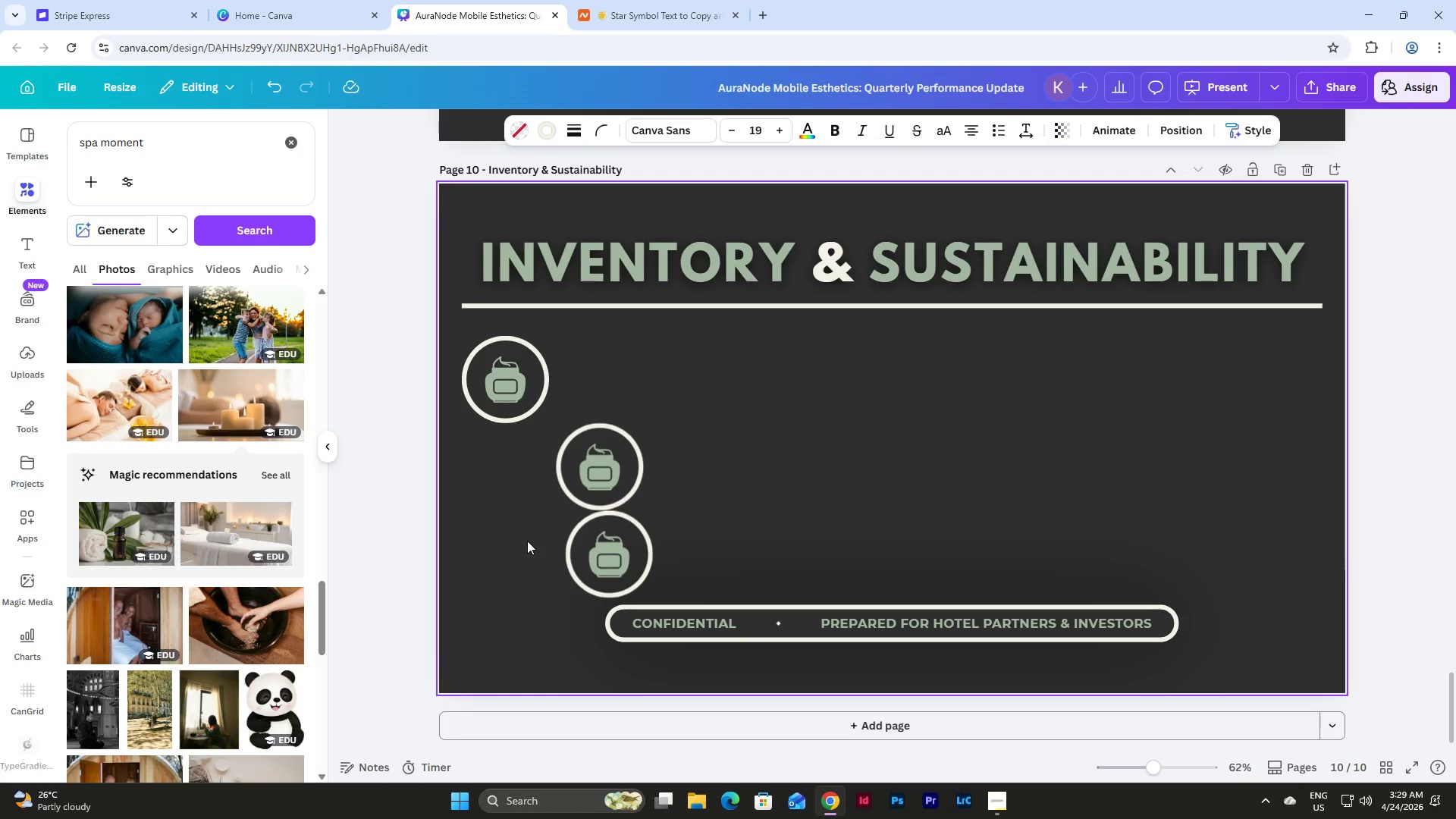 
key(Shift+ArrowRight)
 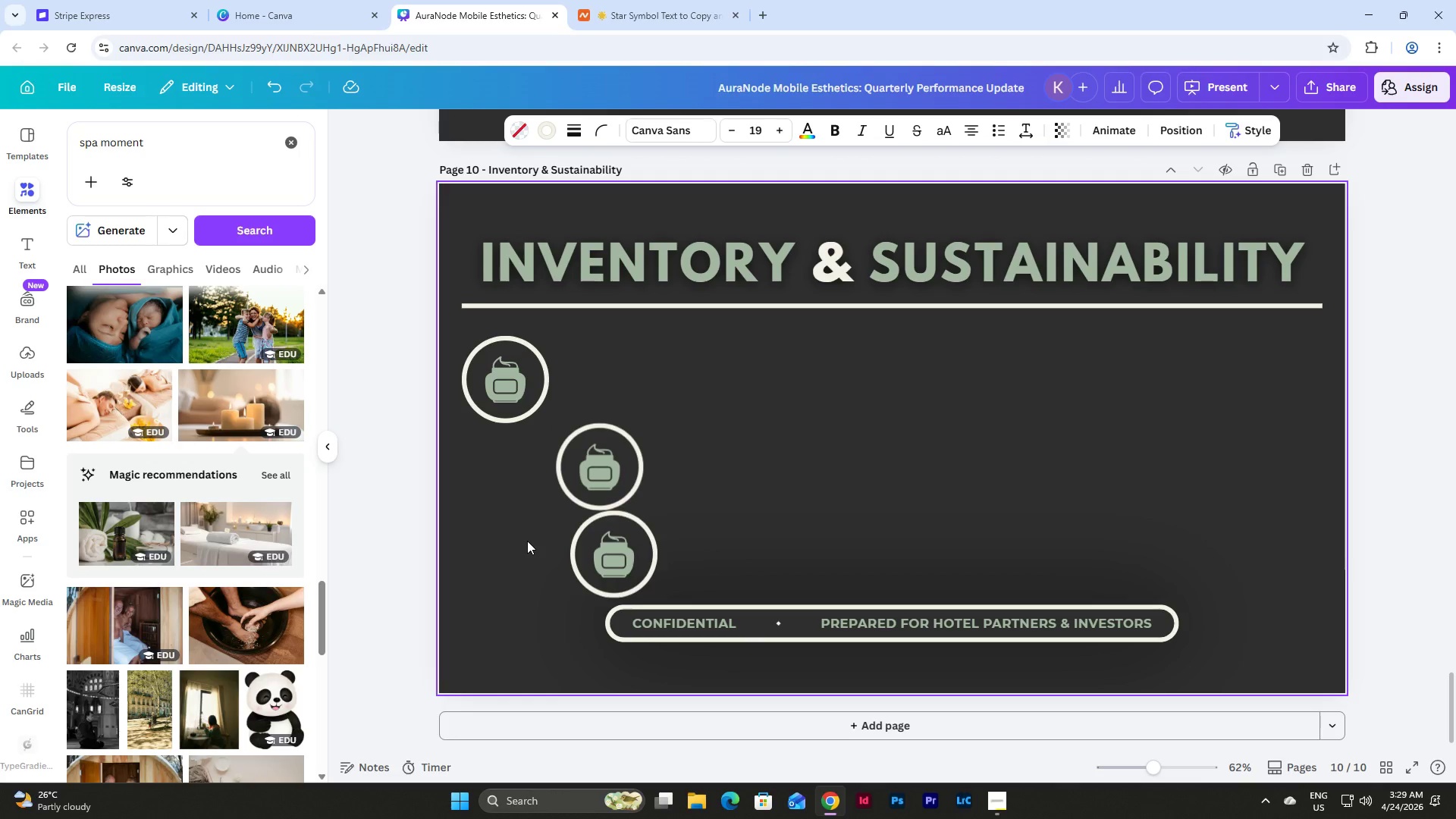 
key(Shift+ArrowRight)
 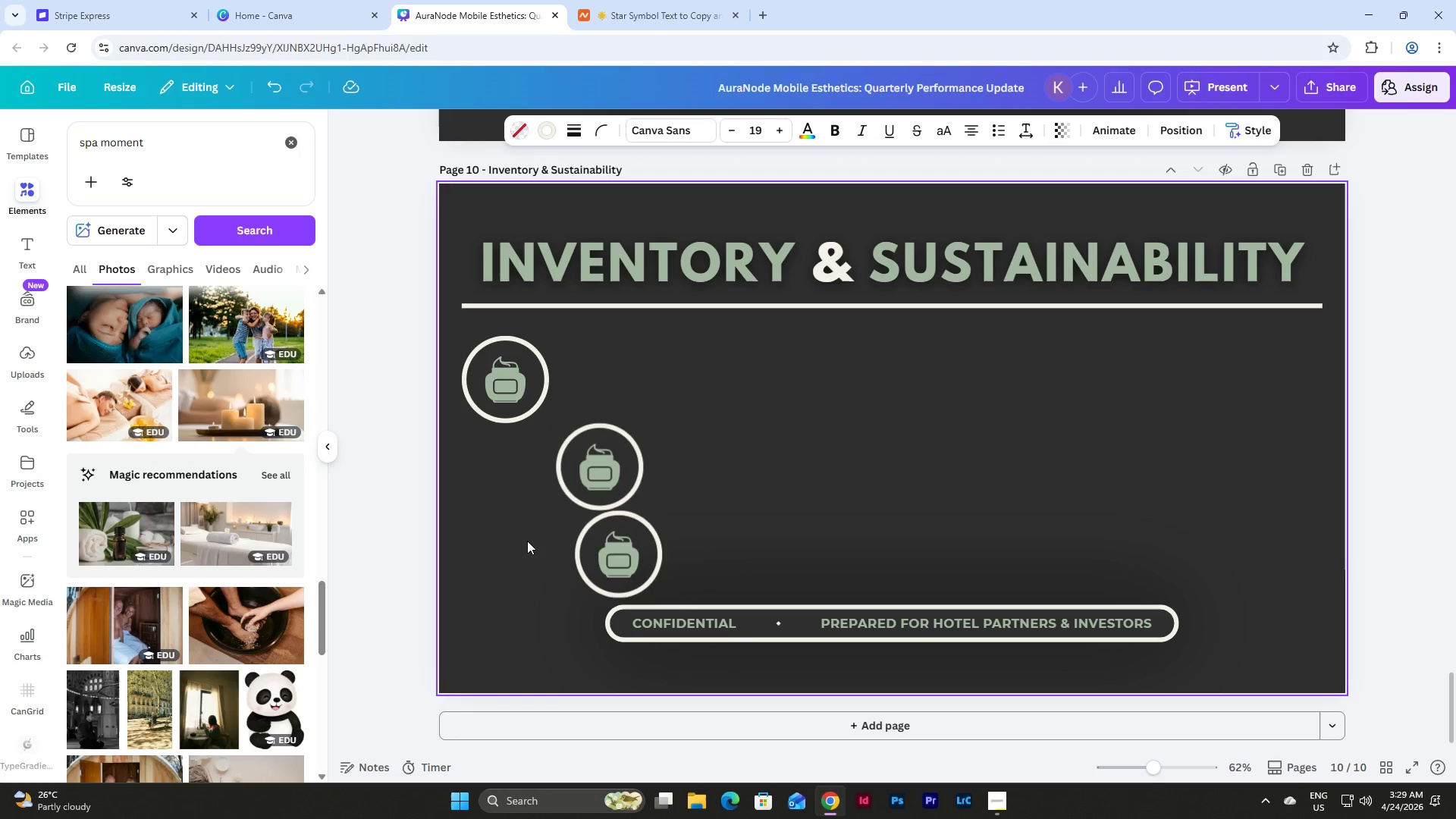 
key(Shift+ArrowRight)
 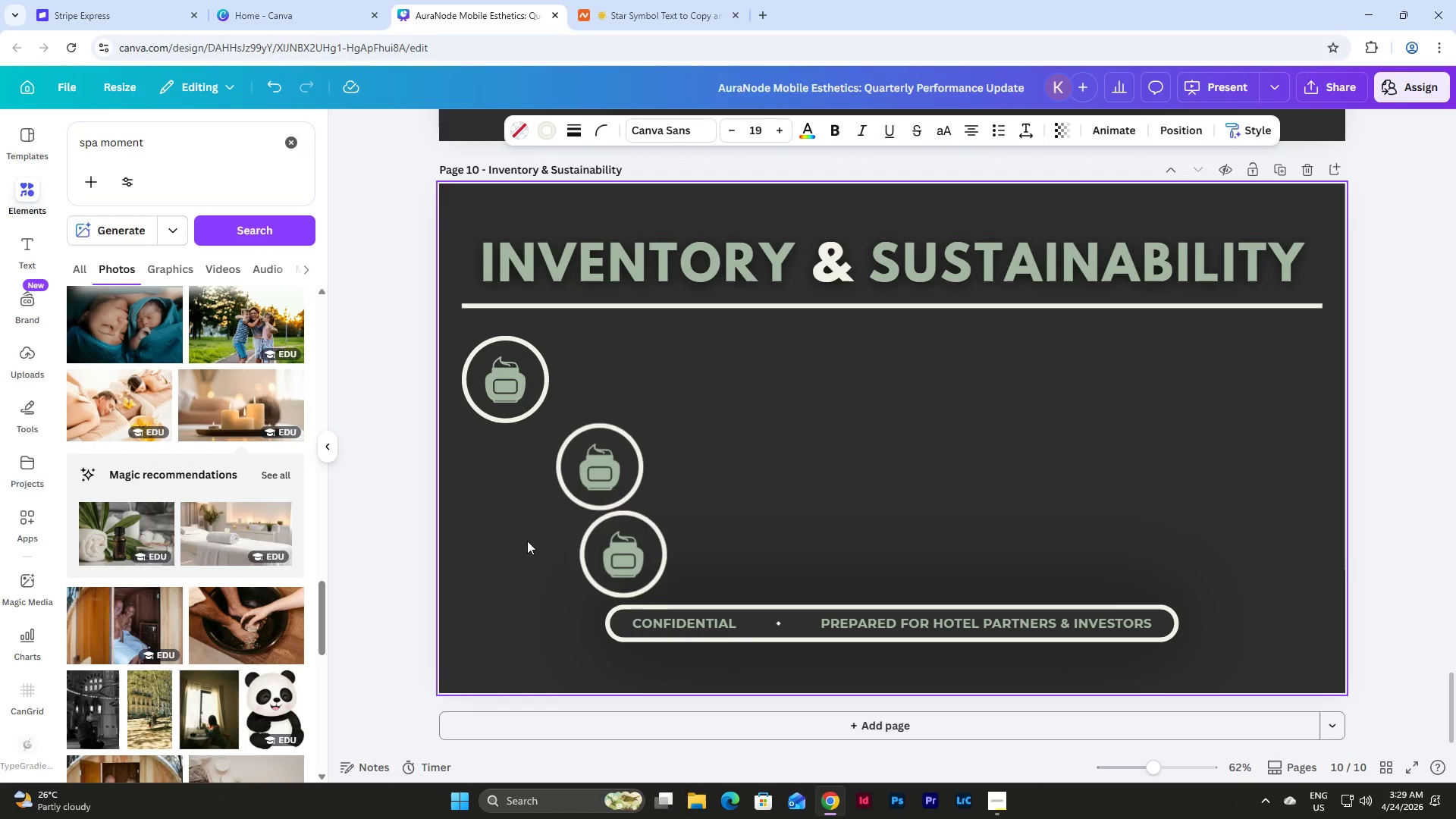 
key(Shift+ArrowRight)
 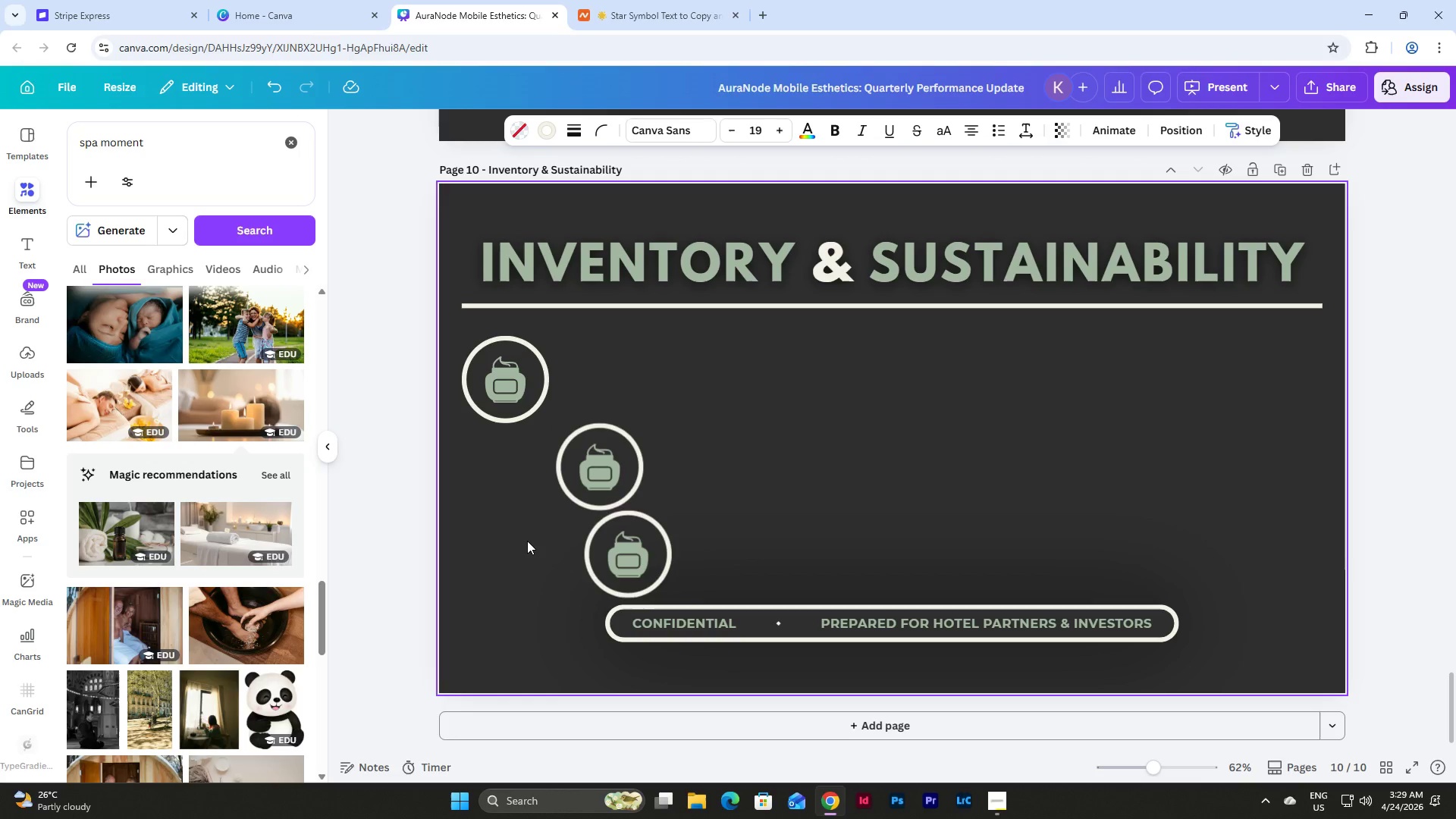 
key(Shift+ArrowRight)
 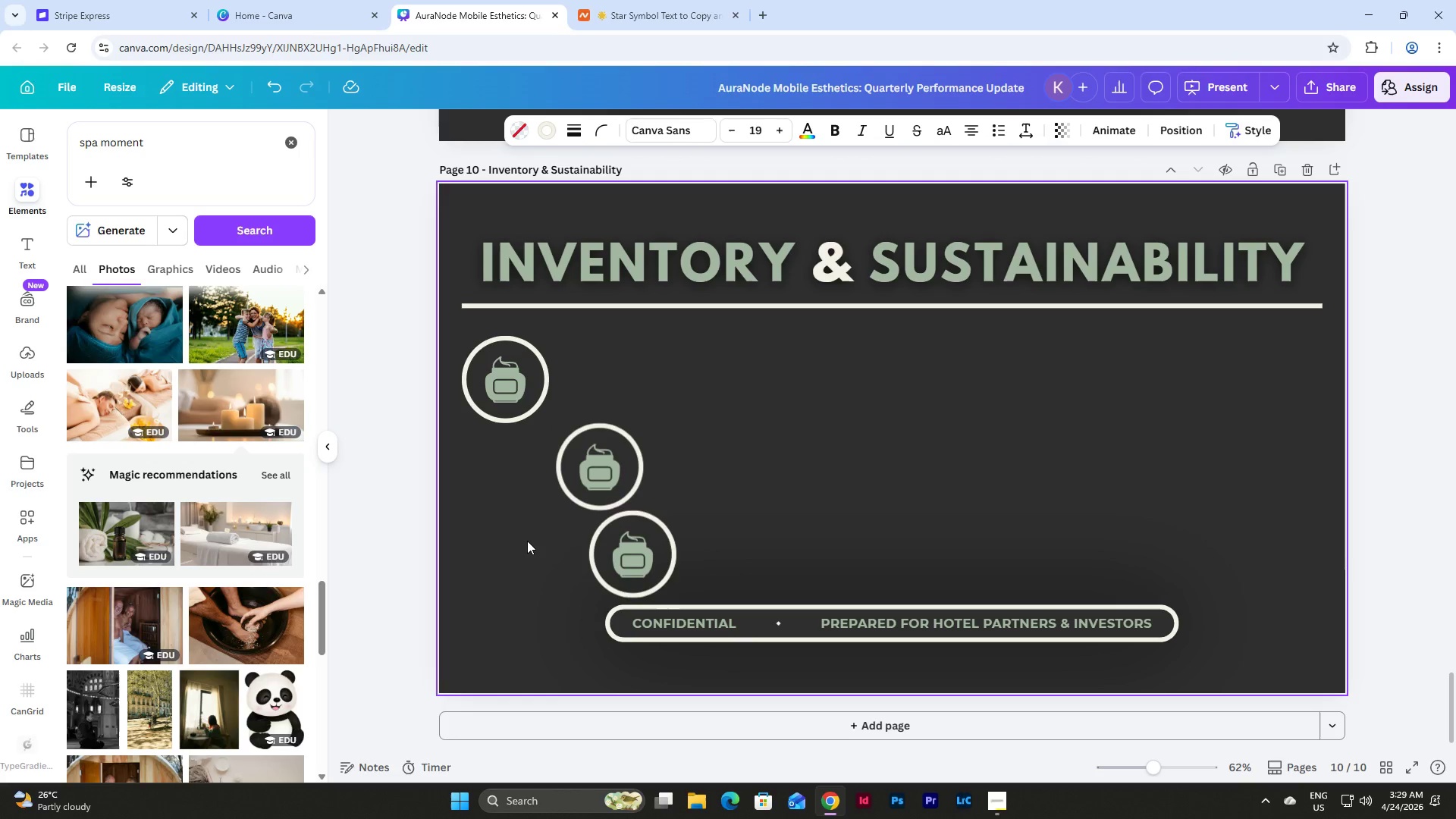 
key(Shift+ArrowRight)
 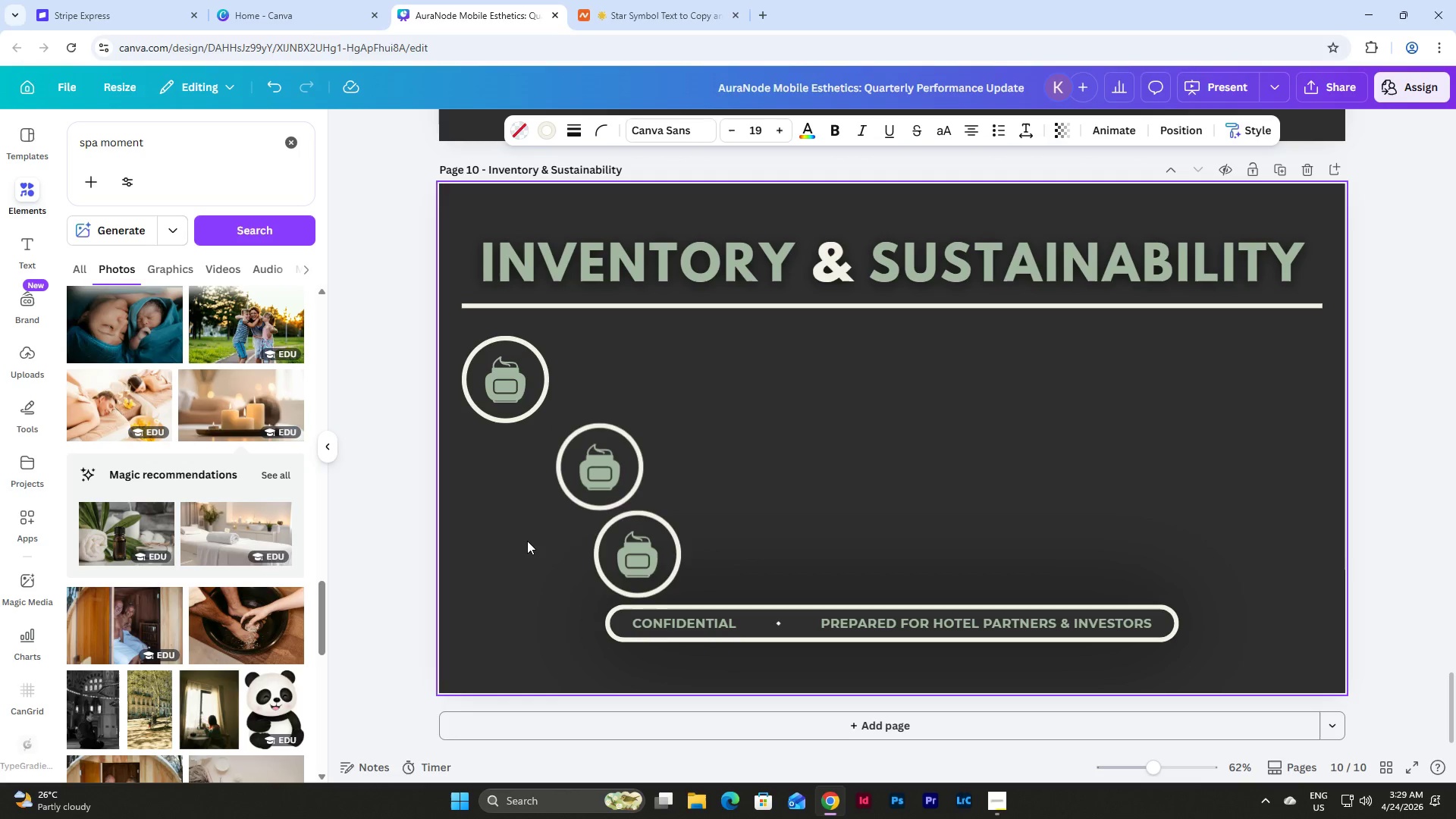 
key(Shift+ArrowRight)
 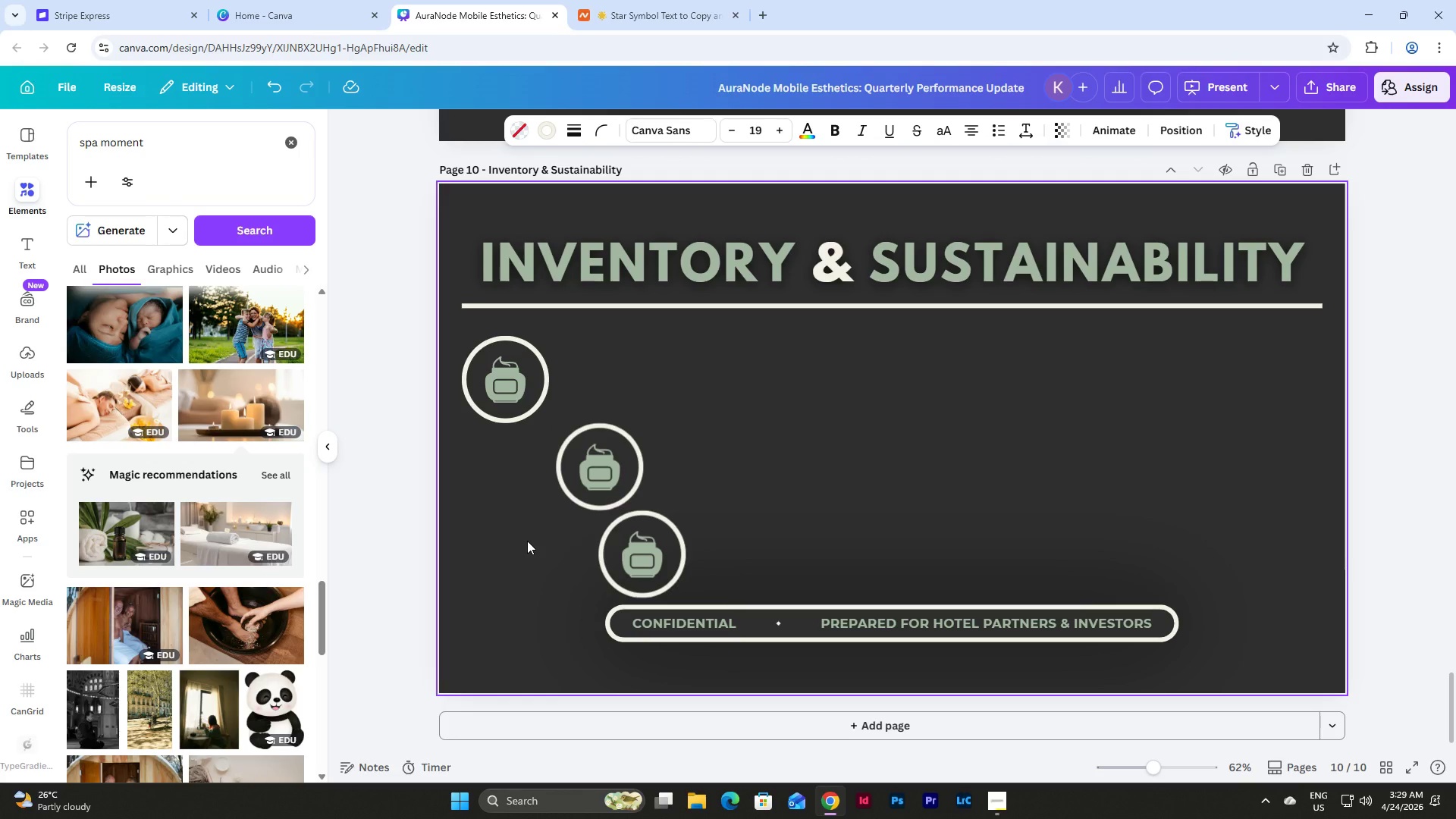 
key(Shift+ArrowRight)
 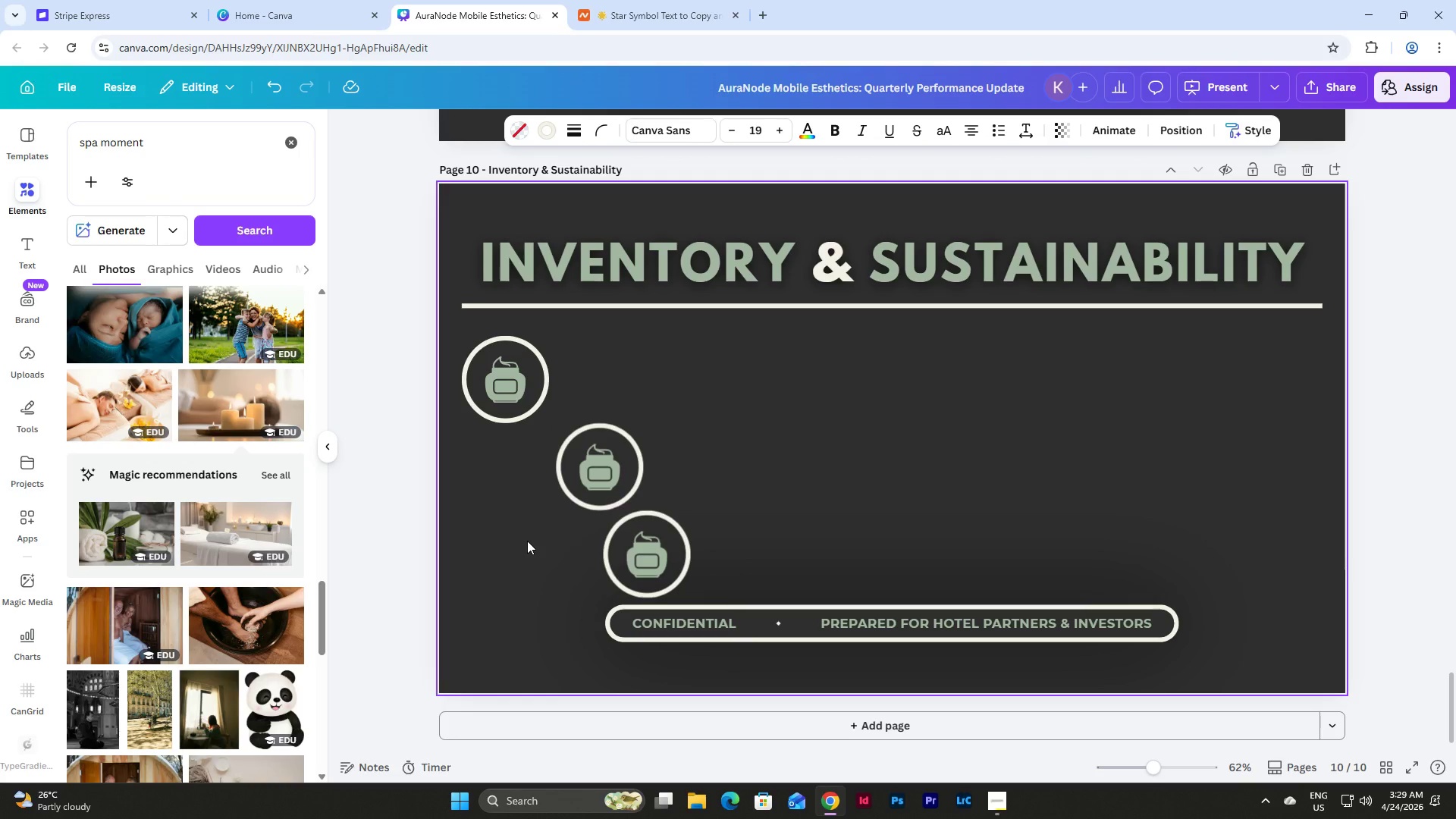 
key(Shift+ArrowRight)
 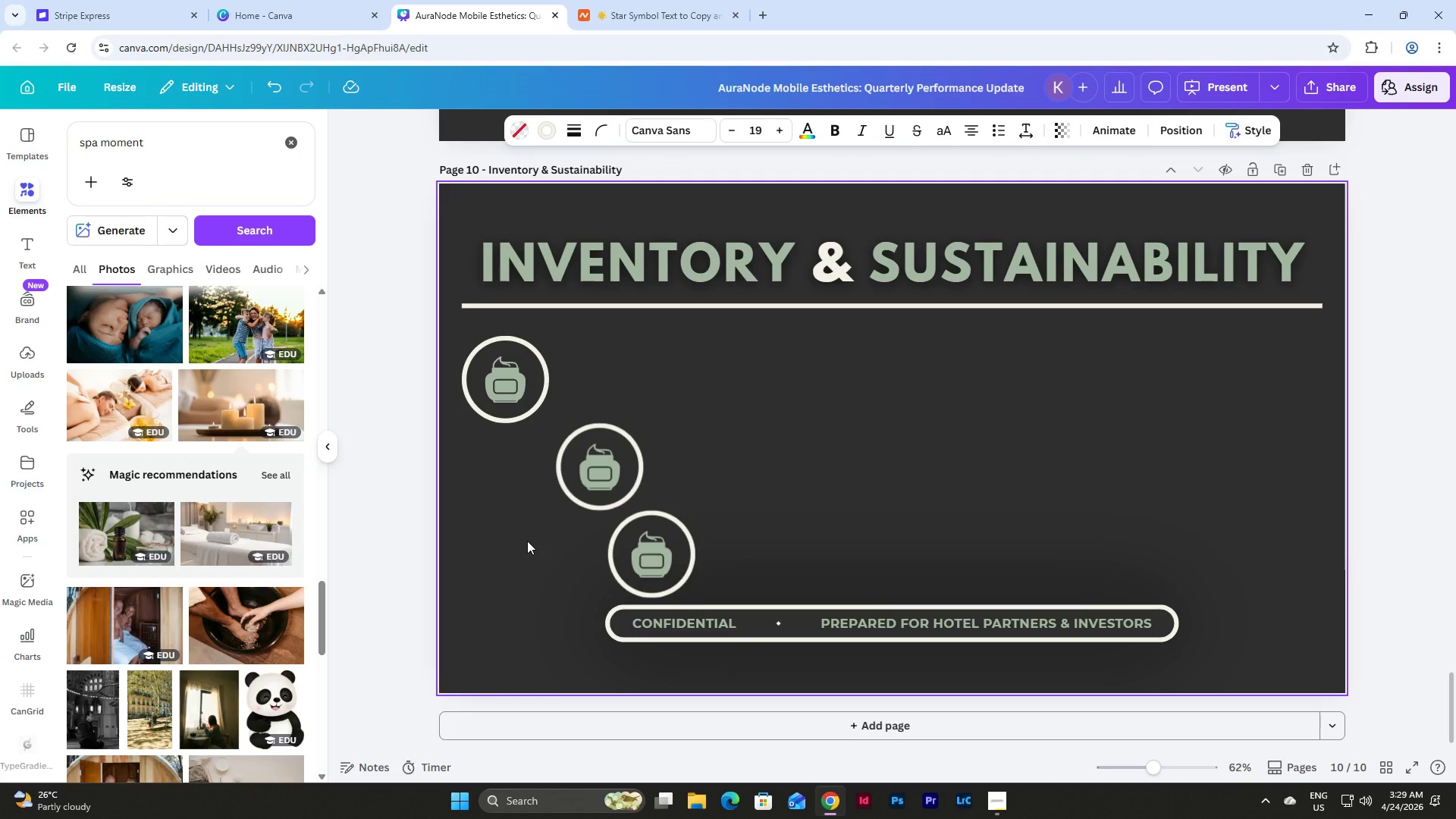 
key(Shift+ArrowRight)
 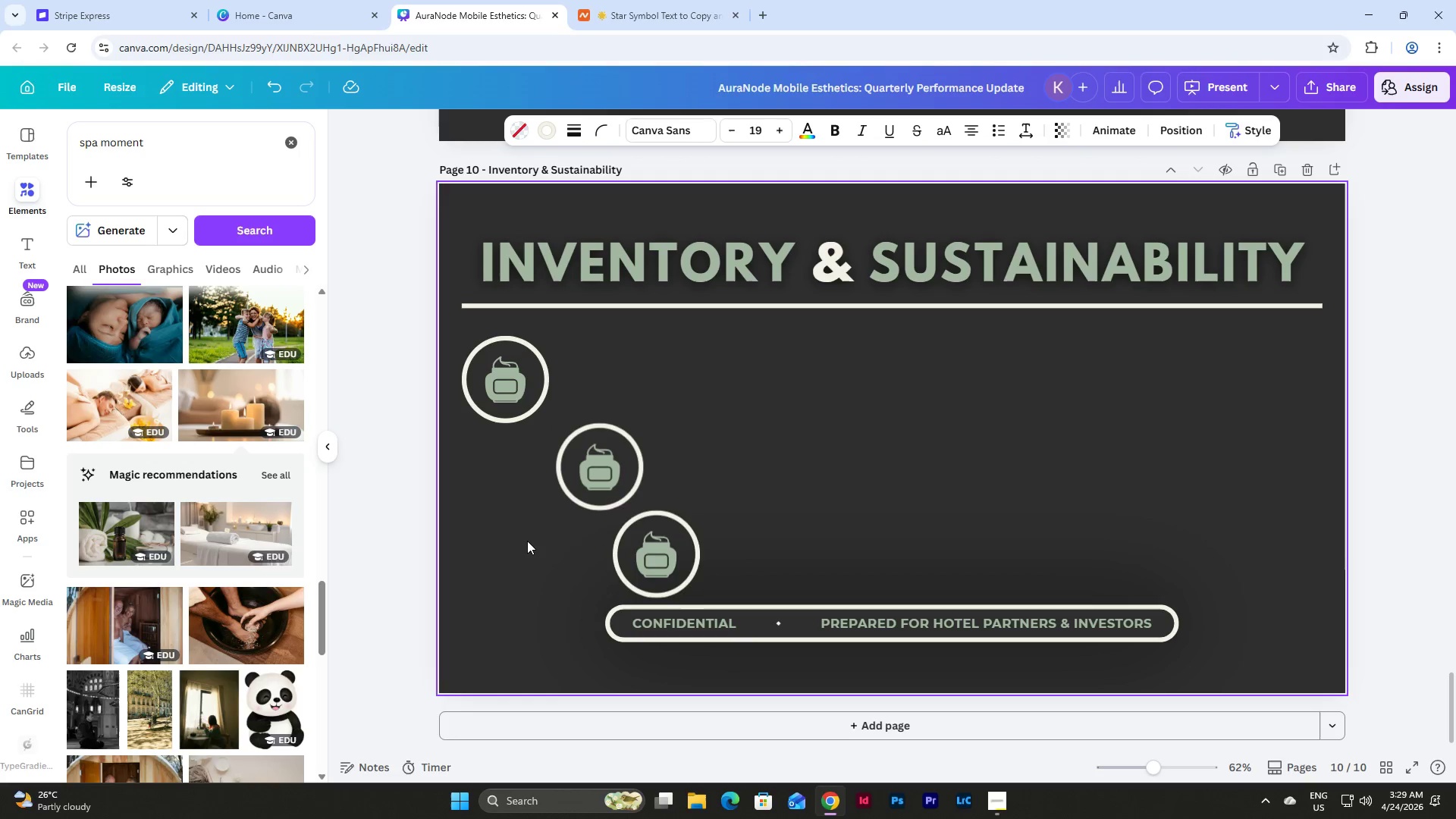 
key(Shift+ArrowRight)
 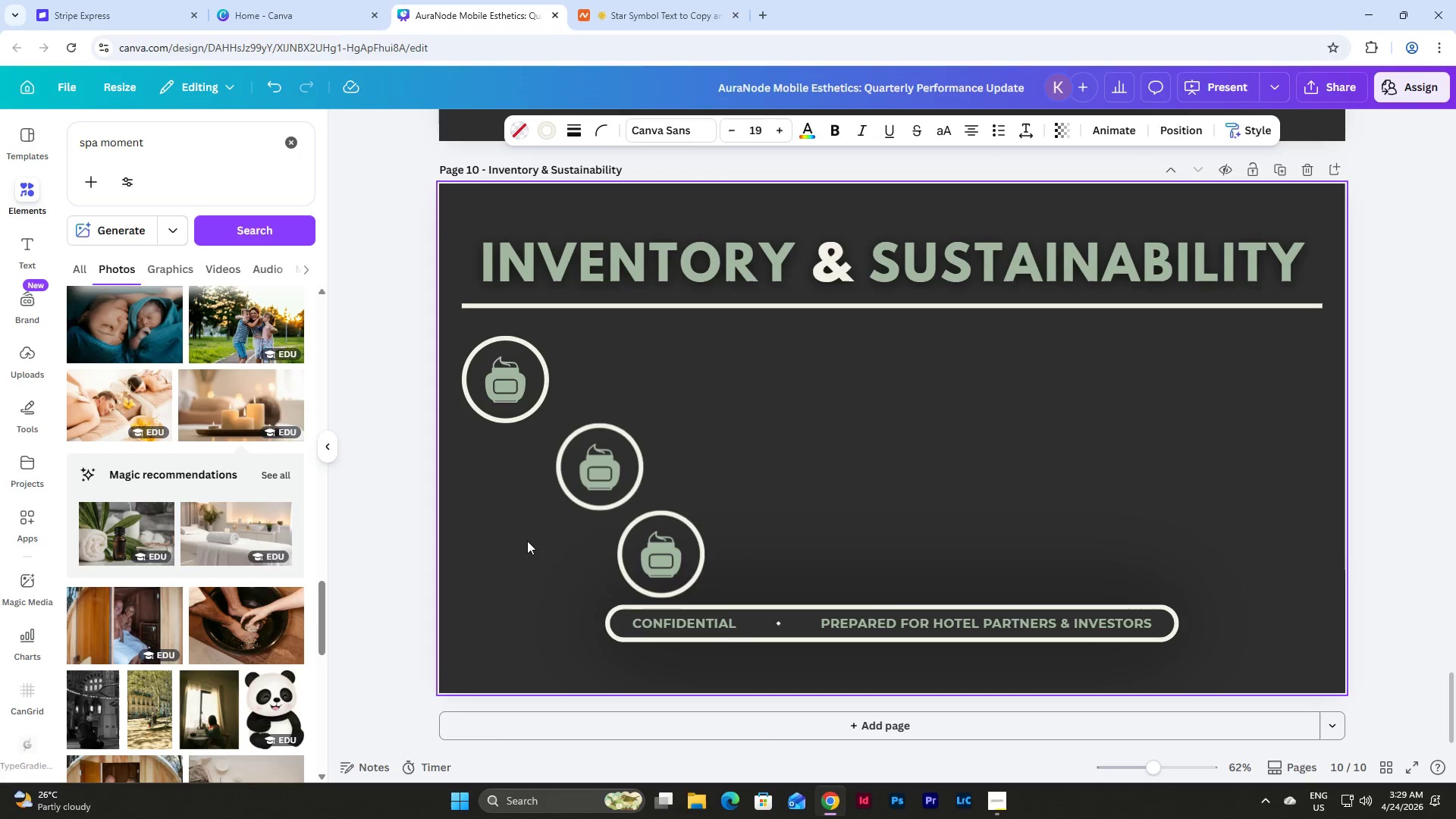 
key(Shift+ArrowRight)
 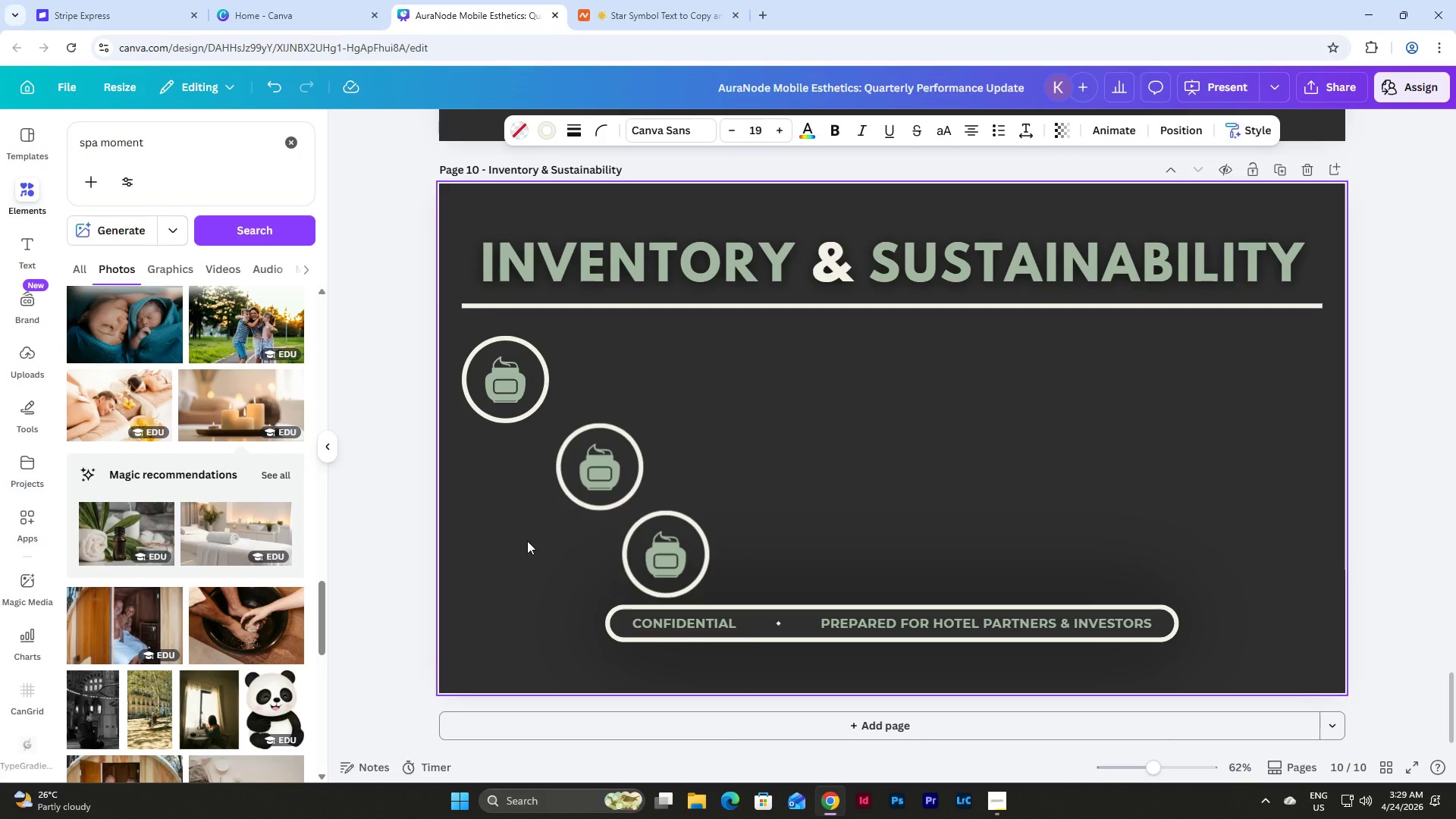 
key(Shift+ArrowRight)
 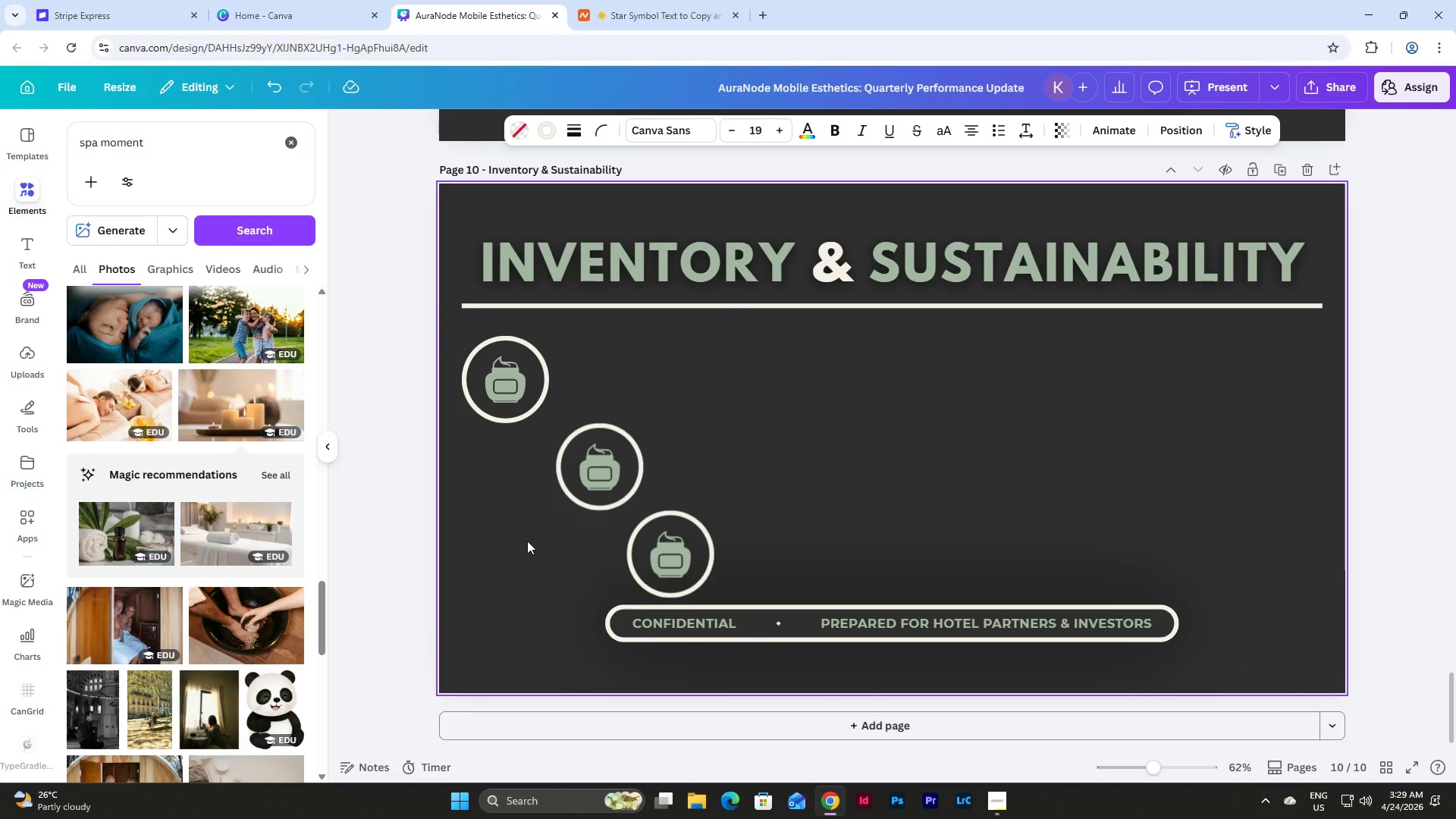 
key(Shift+ArrowRight)
 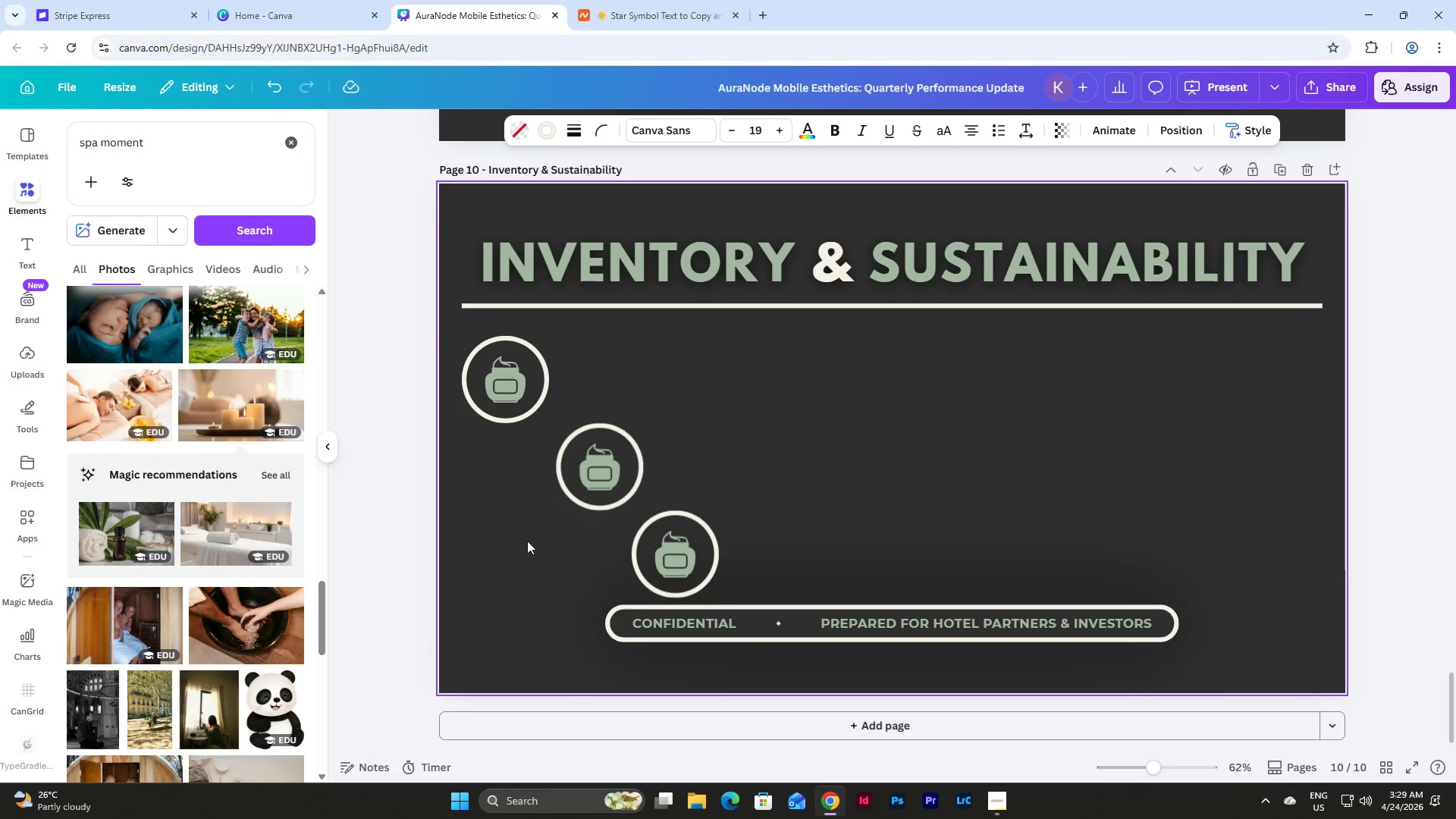 
key(Shift+ArrowRight)
 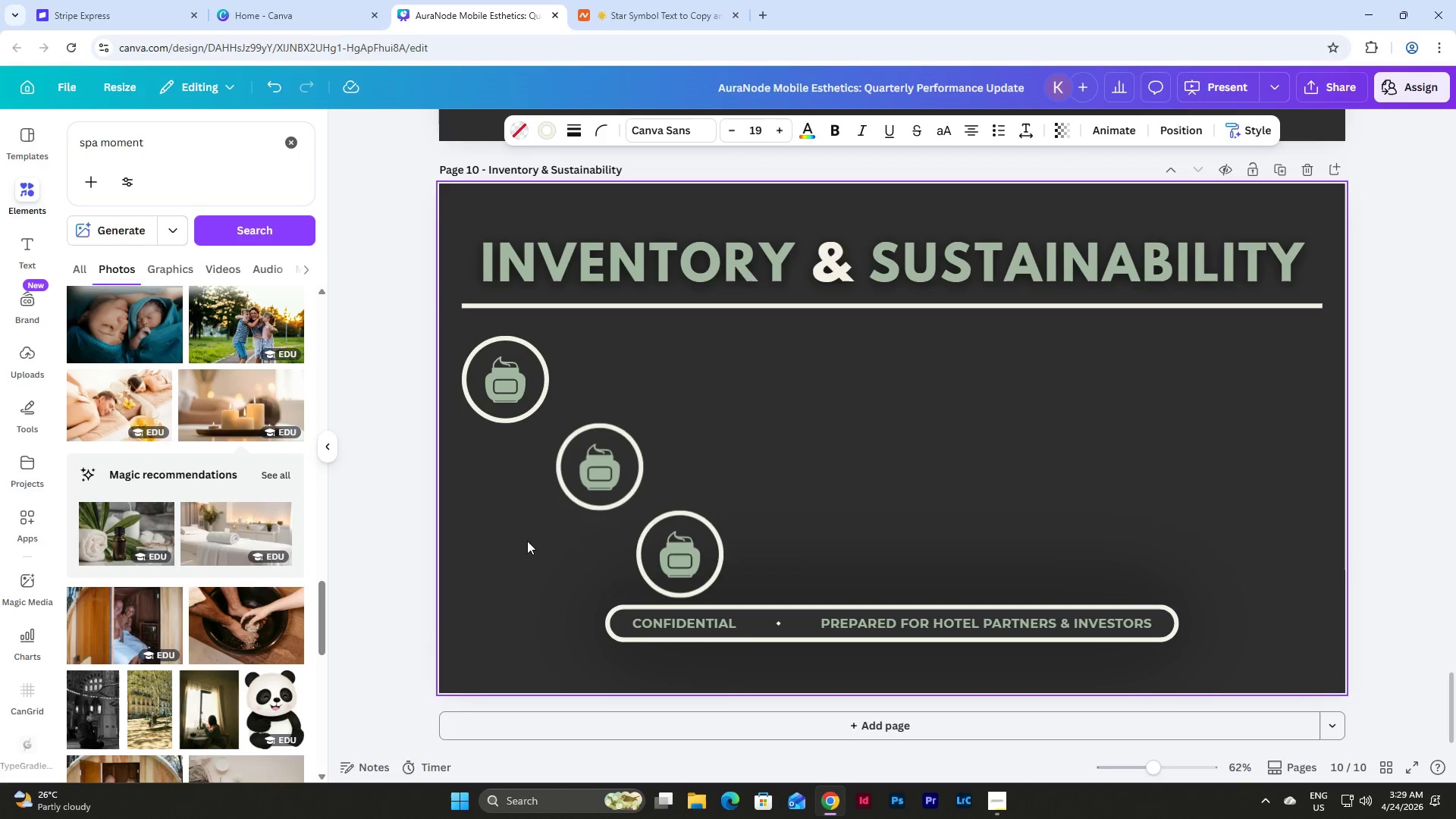 
key(Shift+ArrowRight)
 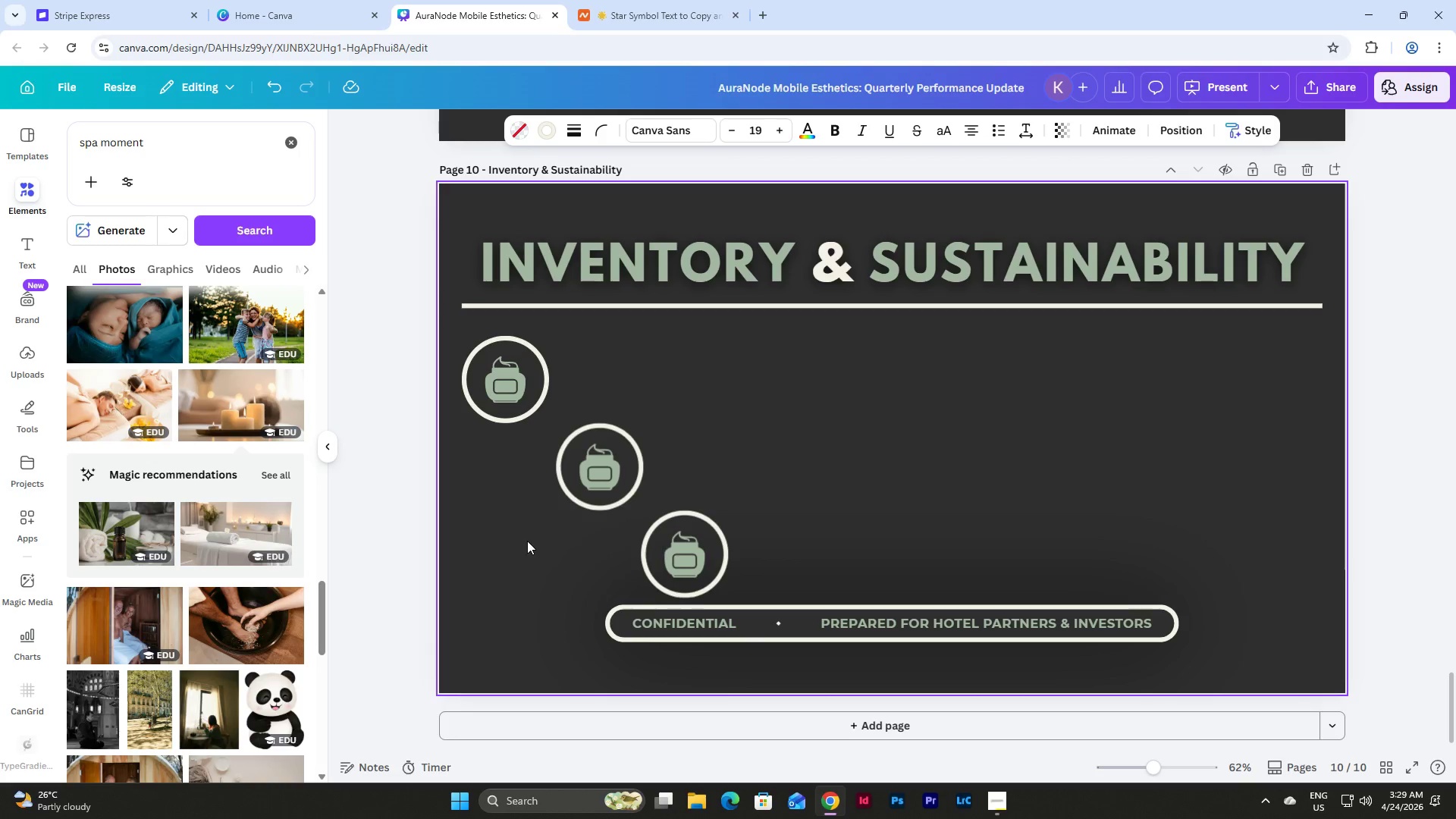 
key(Shift+ArrowRight)
 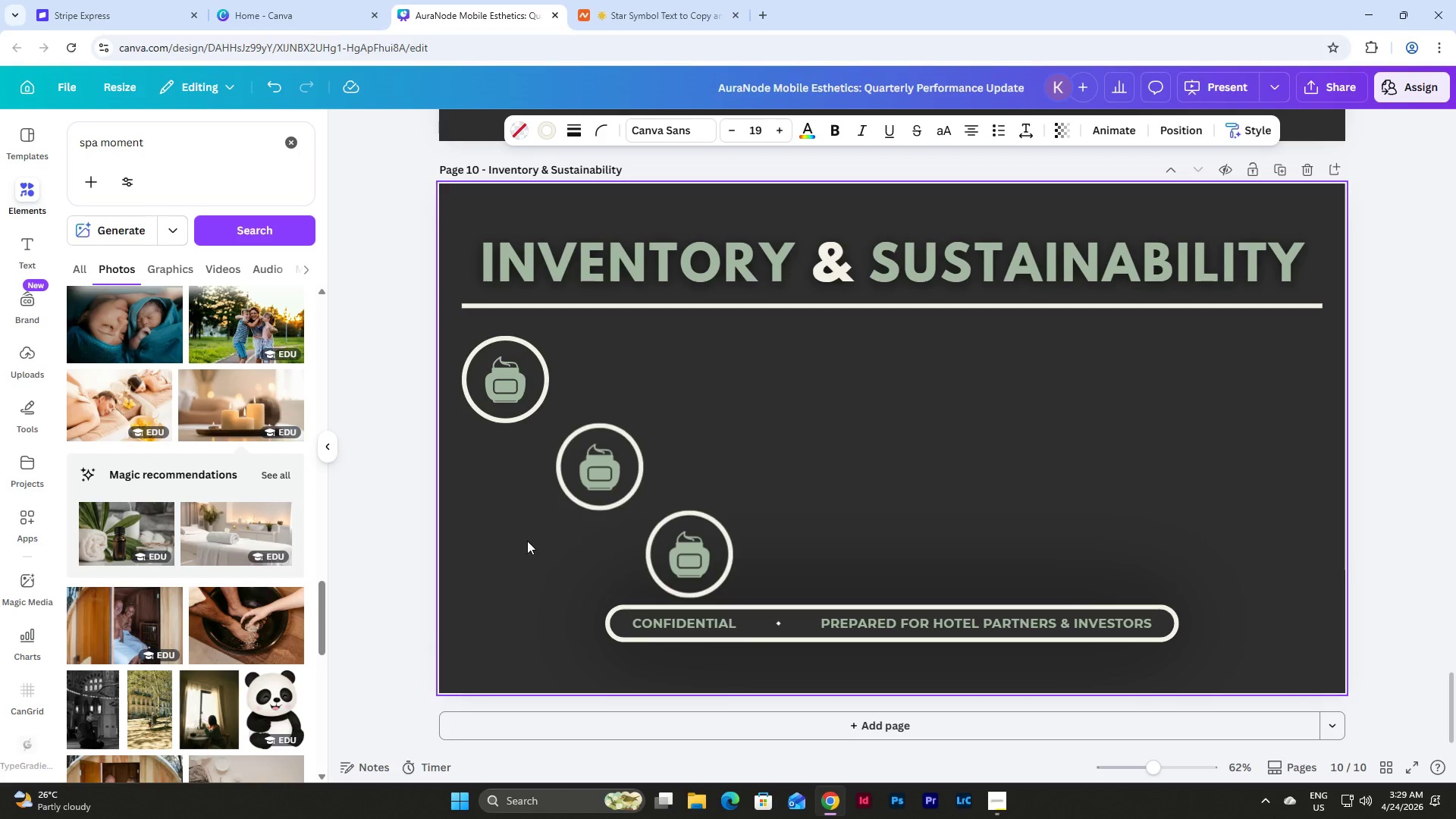 
key(Shift+ArrowRight)
 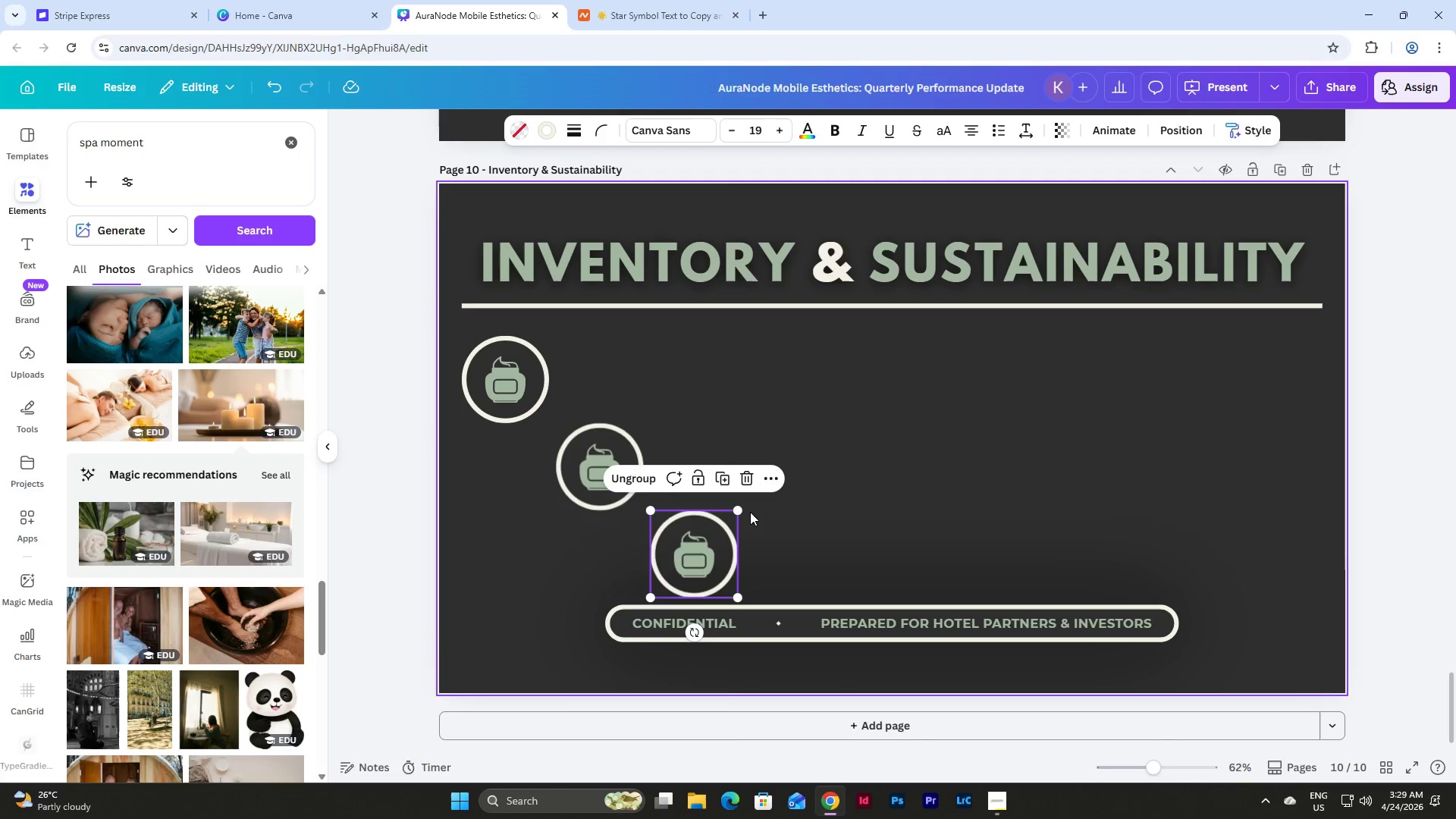 
left_click_drag(start_coordinate=[686, 554], to_coordinate=[595, 555])
 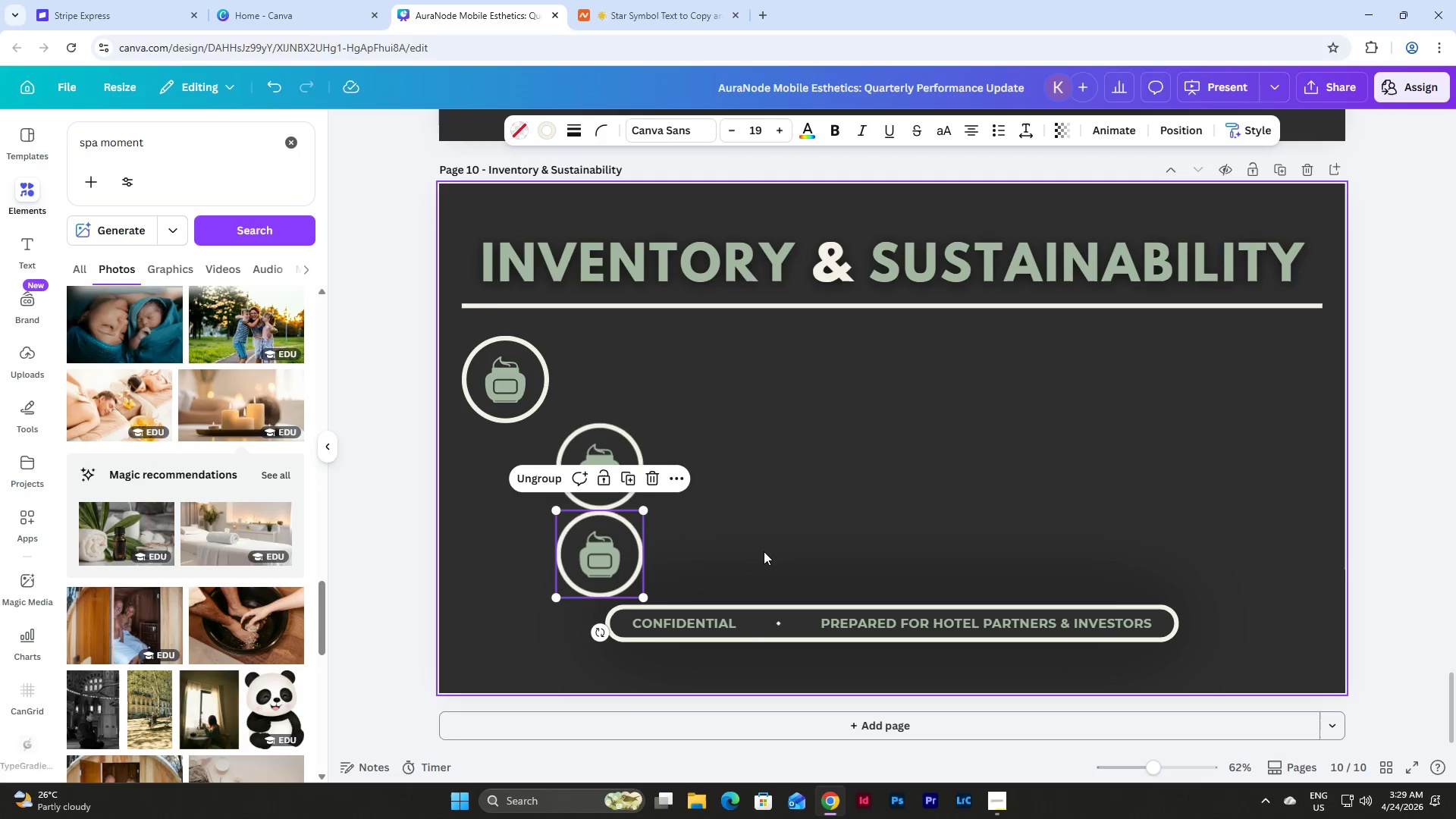 
left_click([764, 551])
 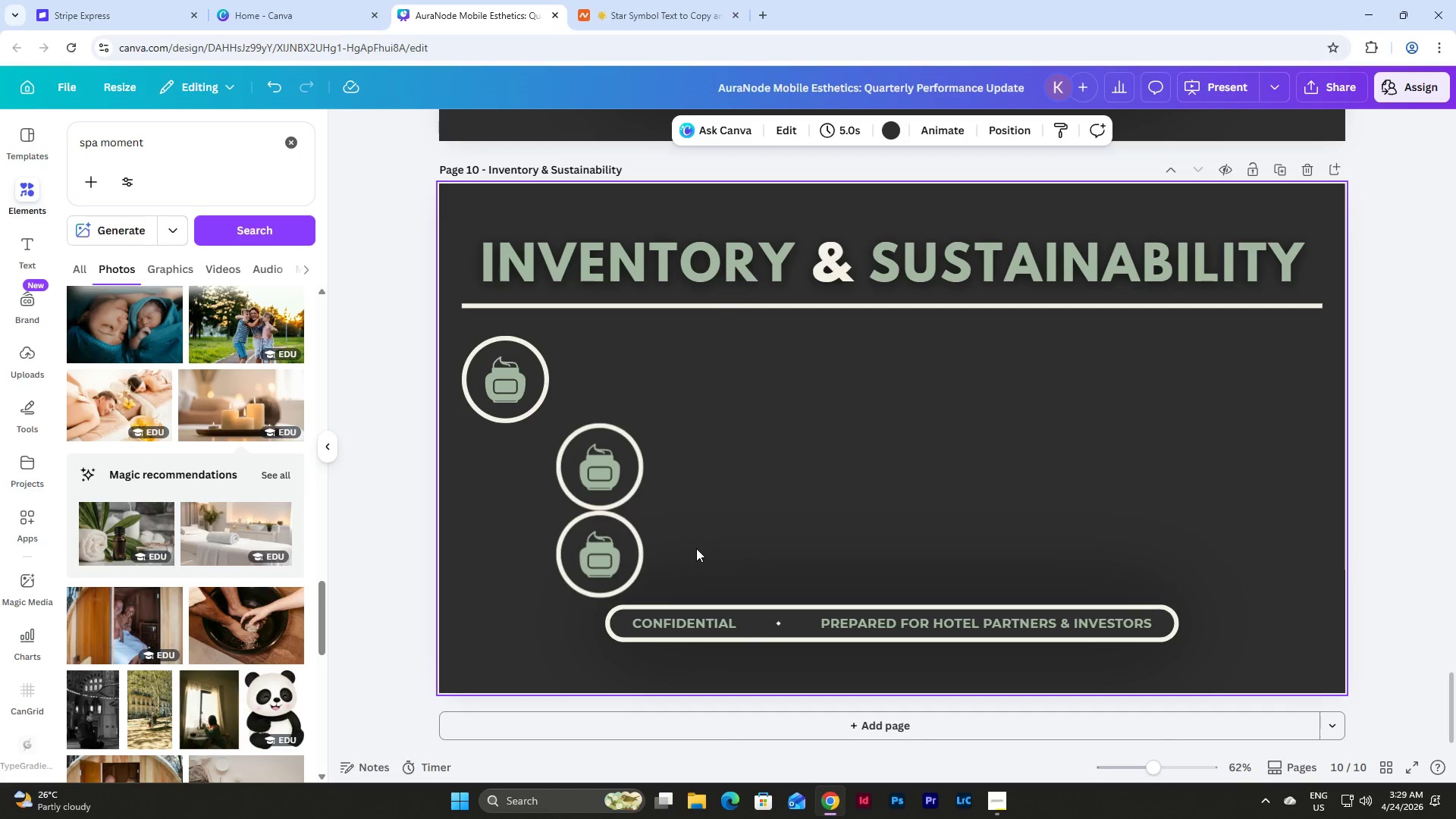 
left_click_drag(start_coordinate=[694, 578], to_coordinate=[497, 527])
 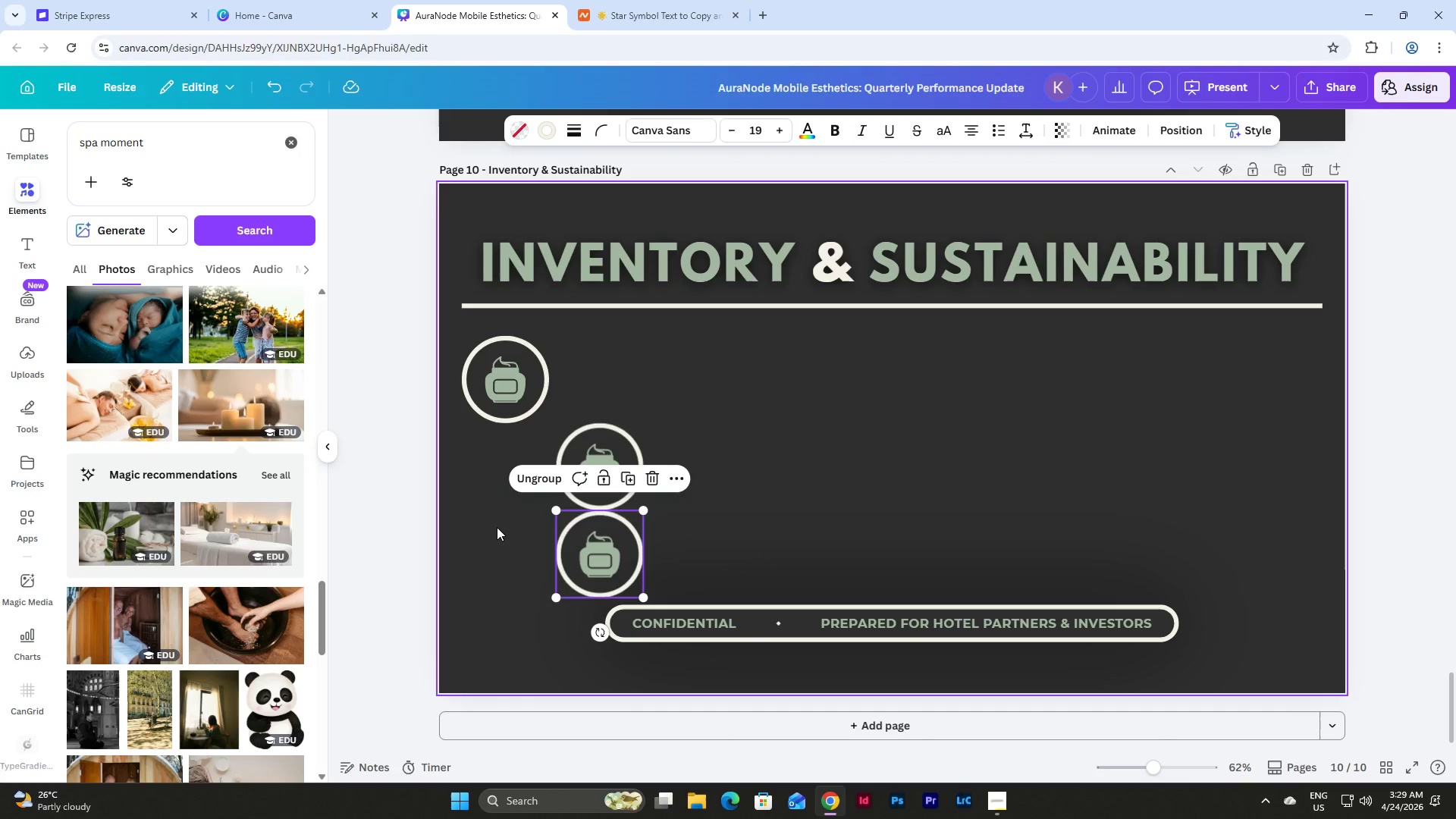 
key(Shift+ArrowRight)
 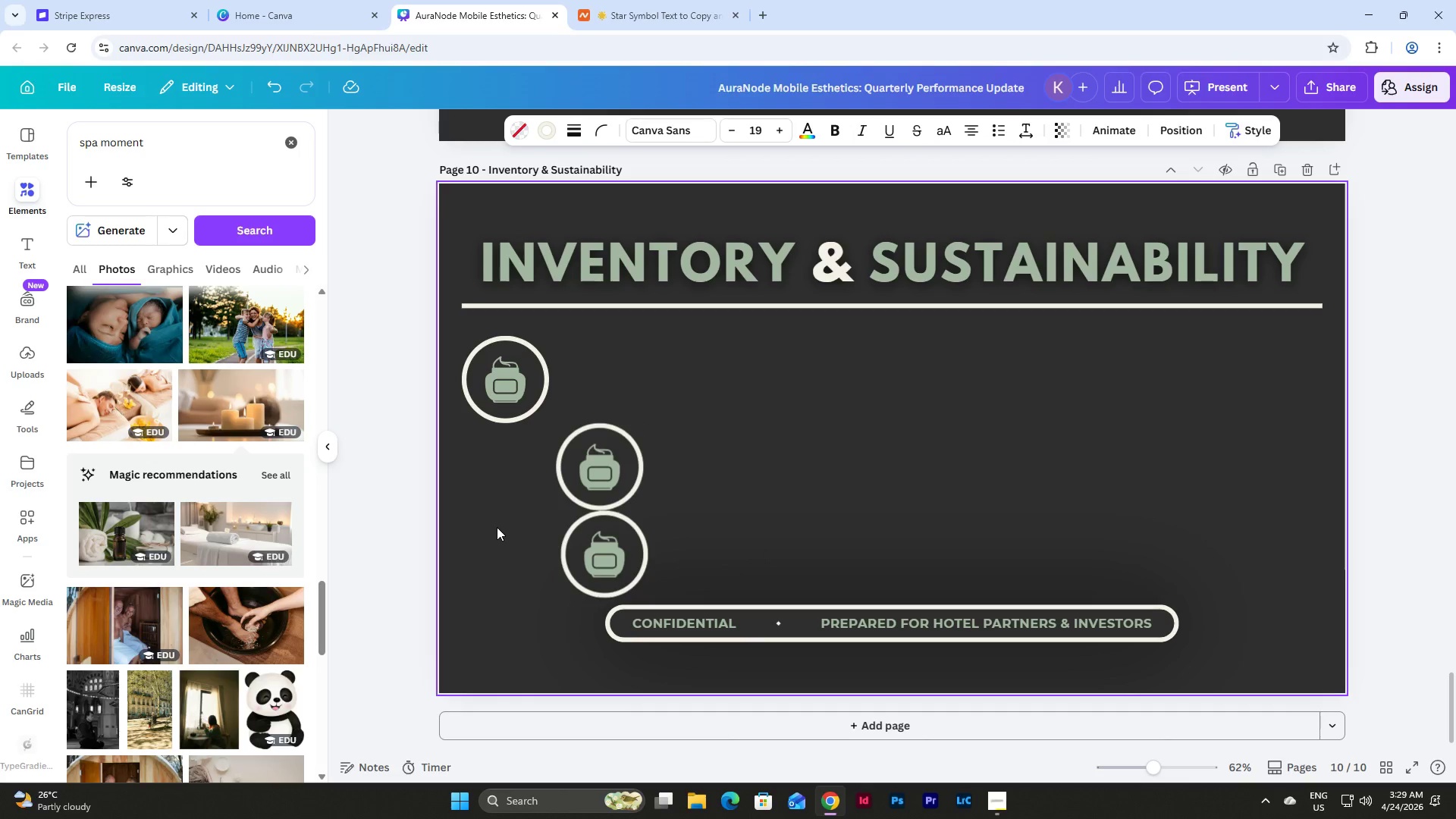 
key(Shift+ArrowRight)
 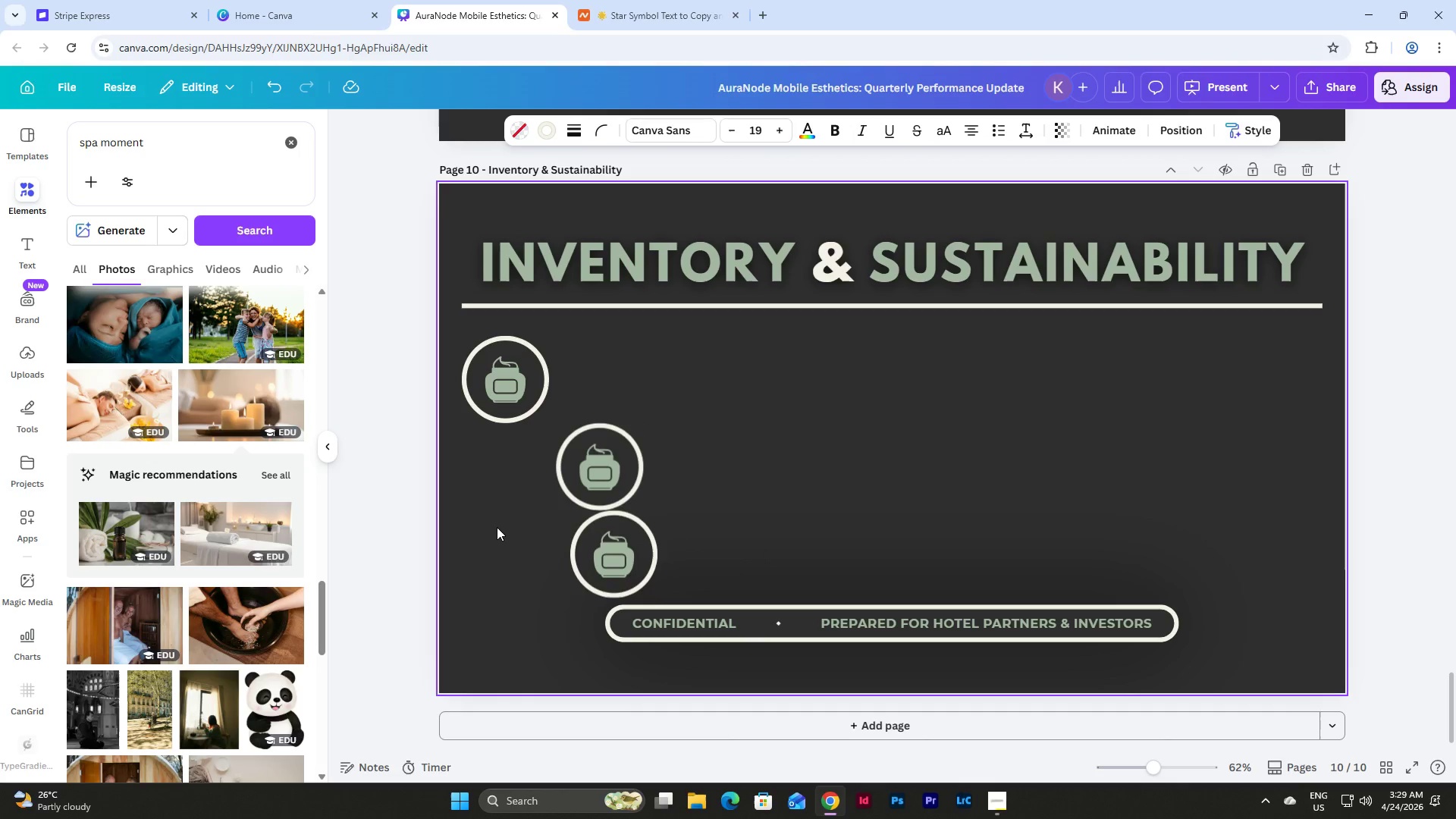 
key(Shift+ArrowRight)
 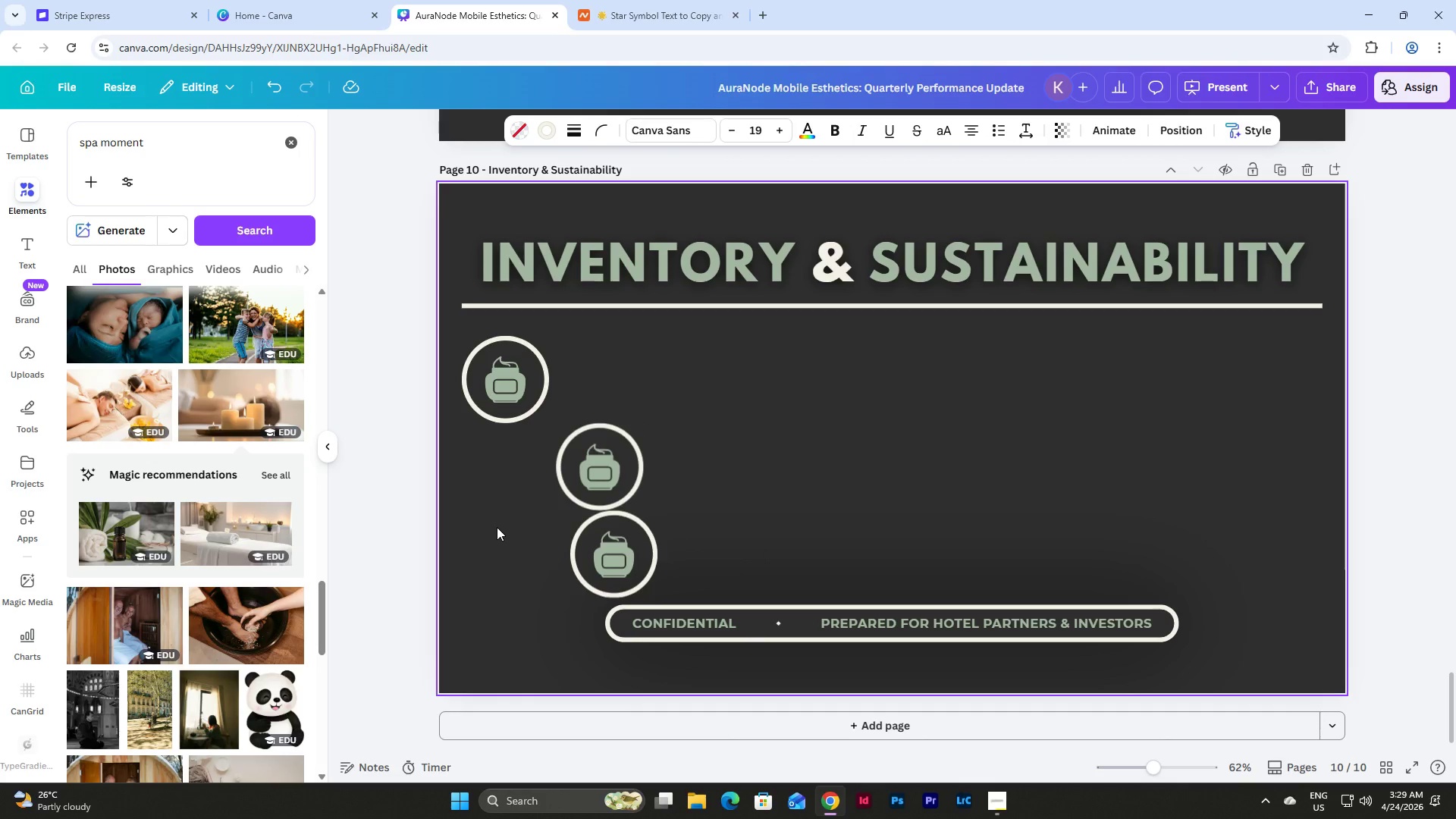 
key(Shift+ArrowRight)
 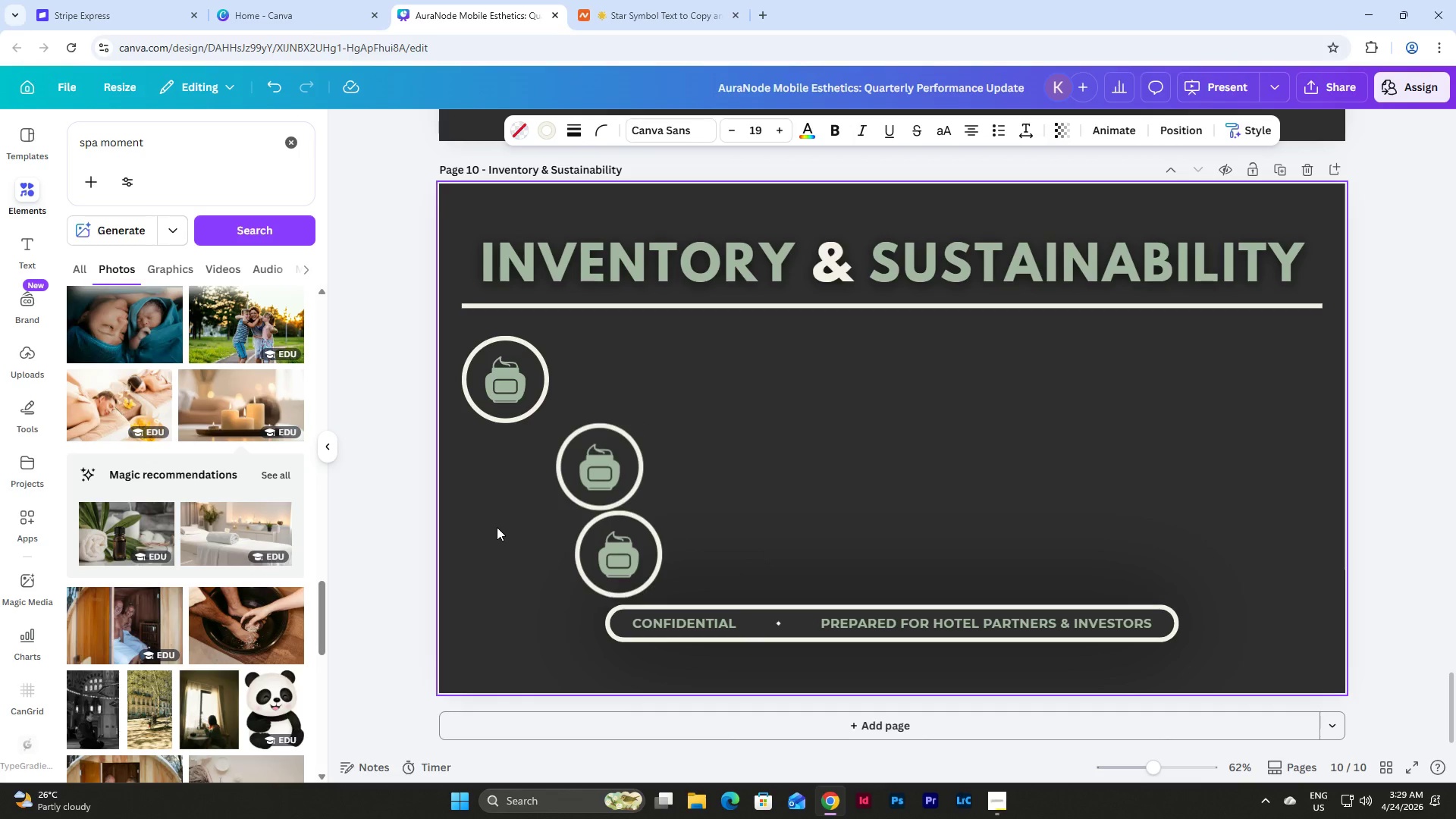 
key(Shift+ArrowRight)
 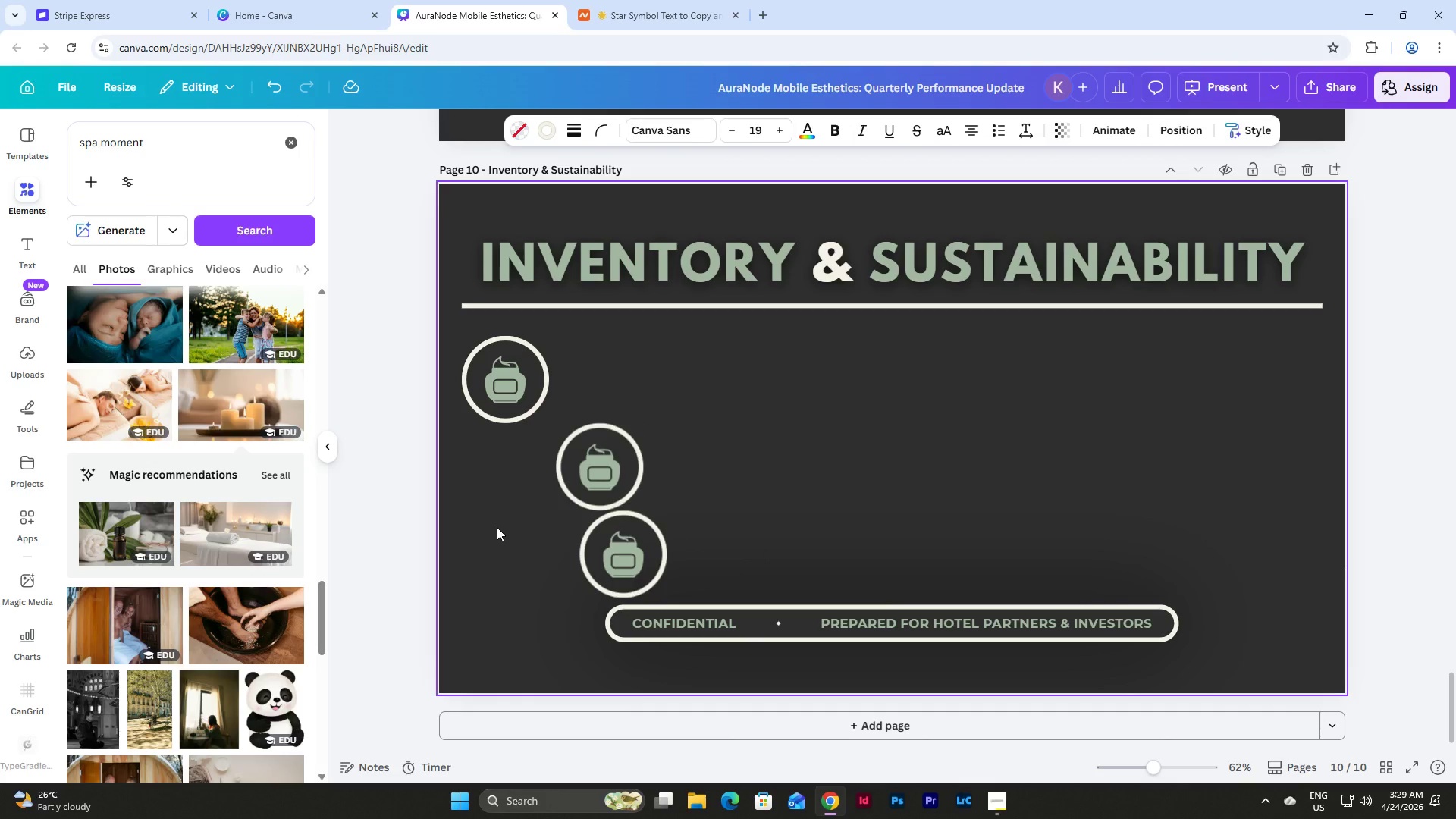 
key(Shift+ArrowRight)
 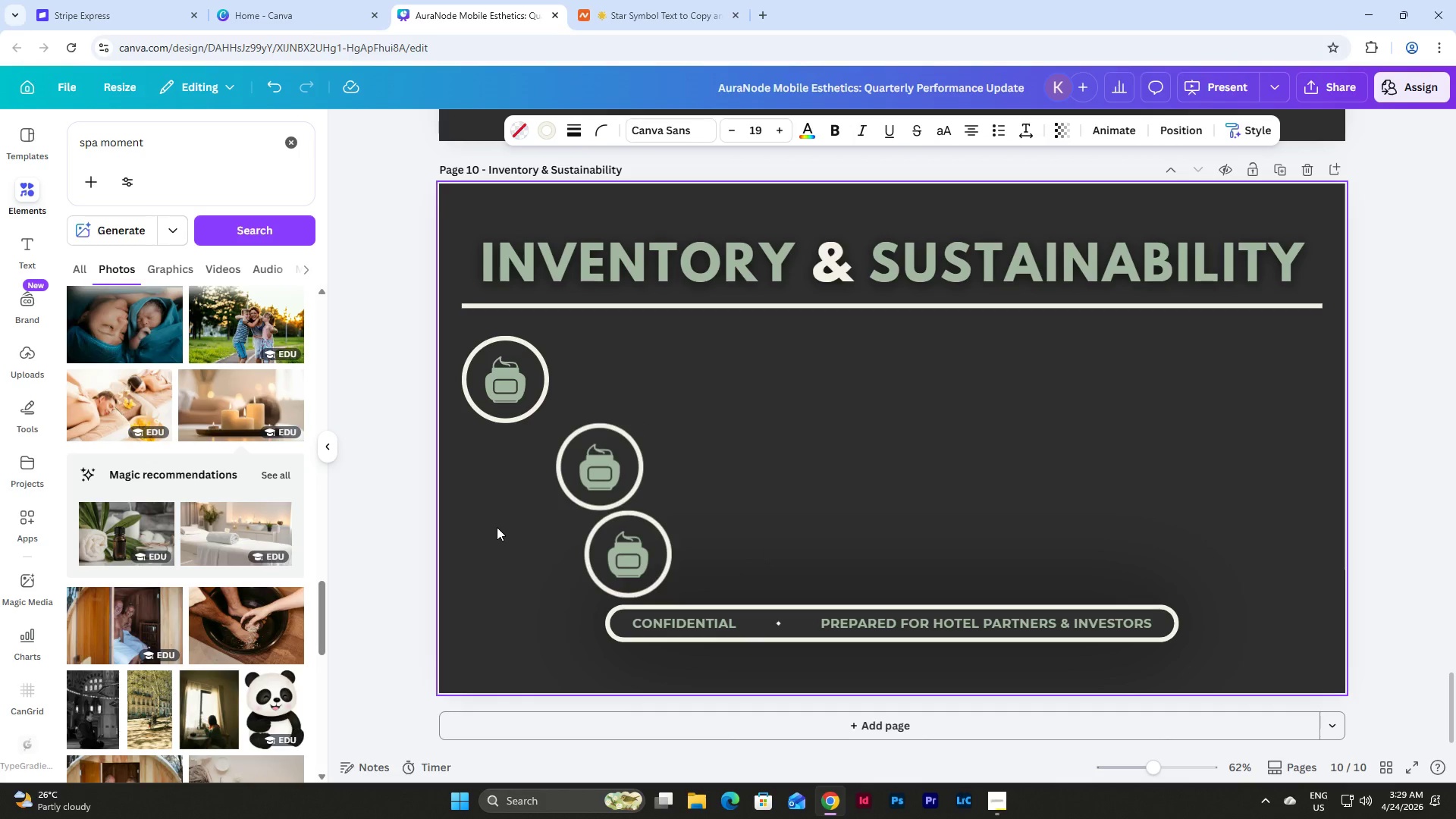 
key(Shift+ArrowRight)
 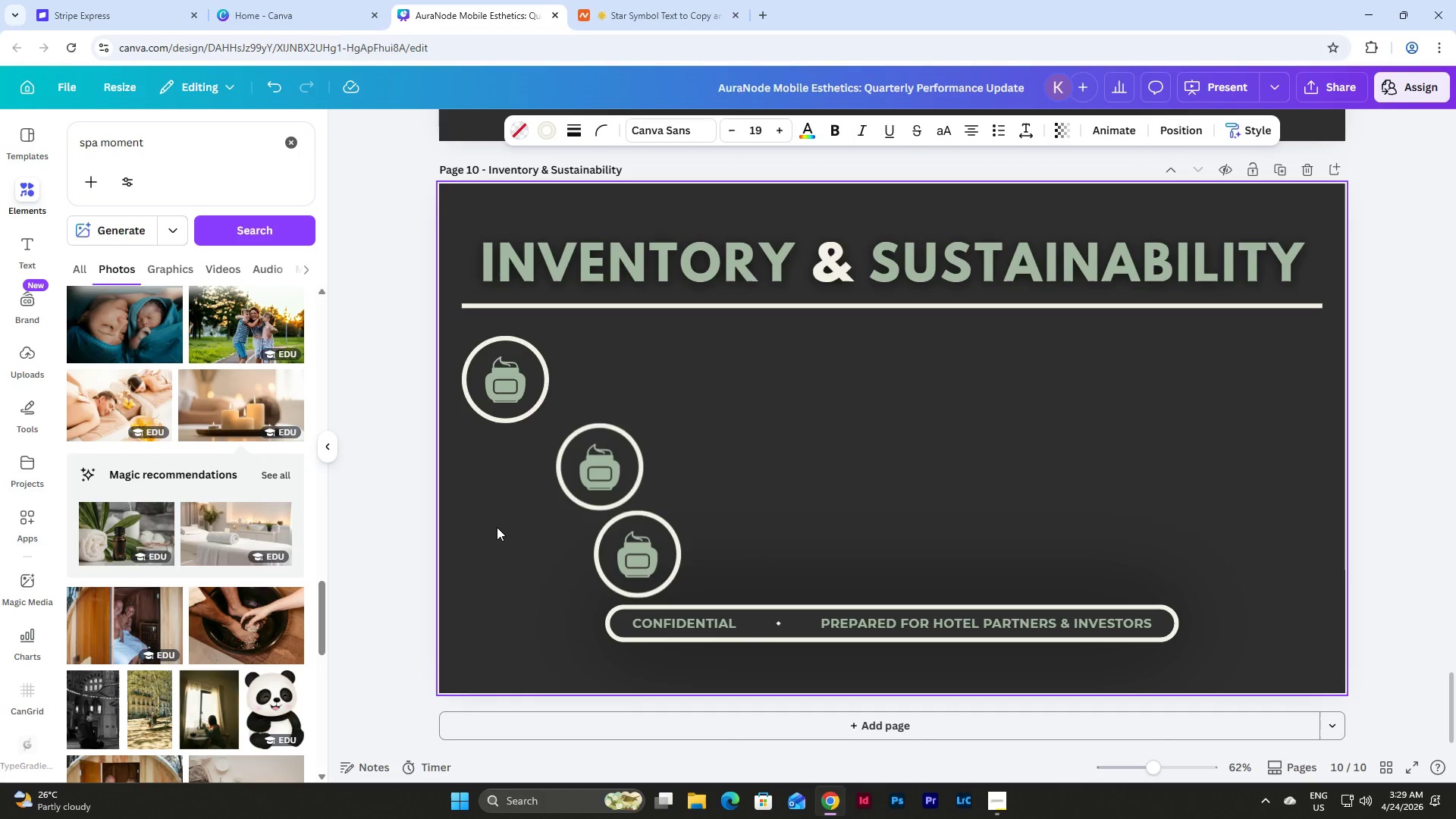 
key(Shift+ArrowRight)
 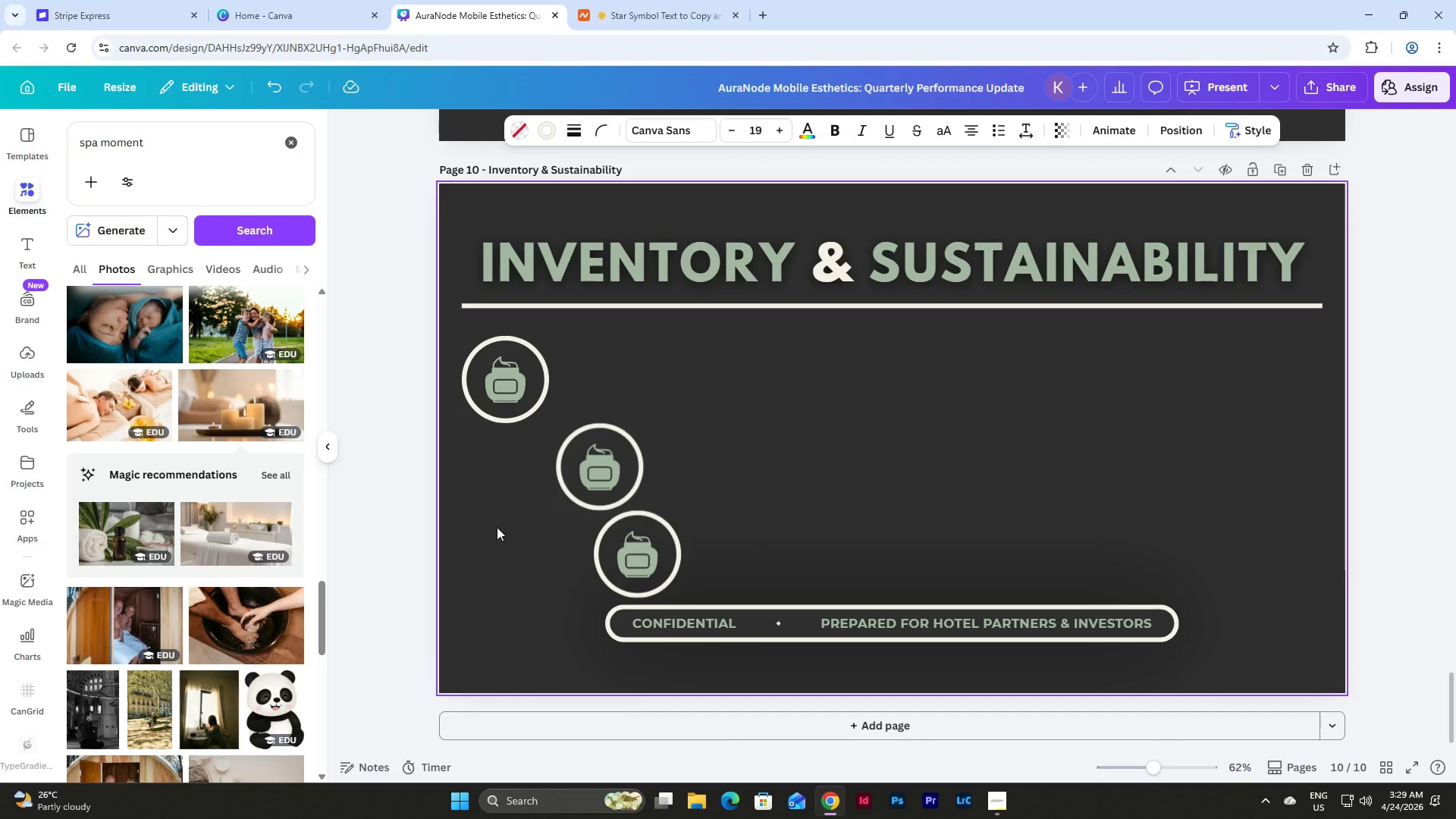 
key(Shift+ArrowRight)
 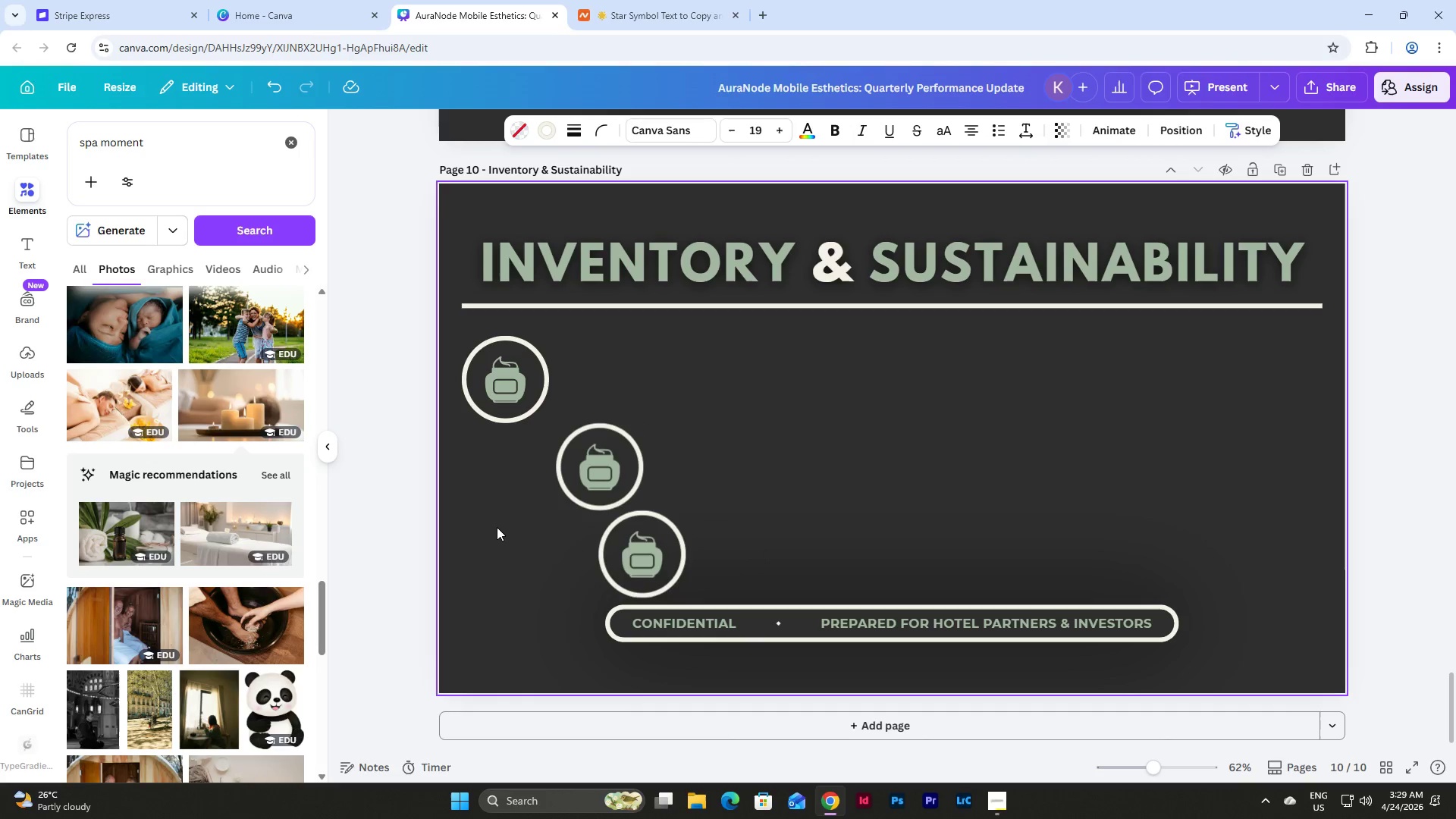 
key(Shift+ArrowRight)
 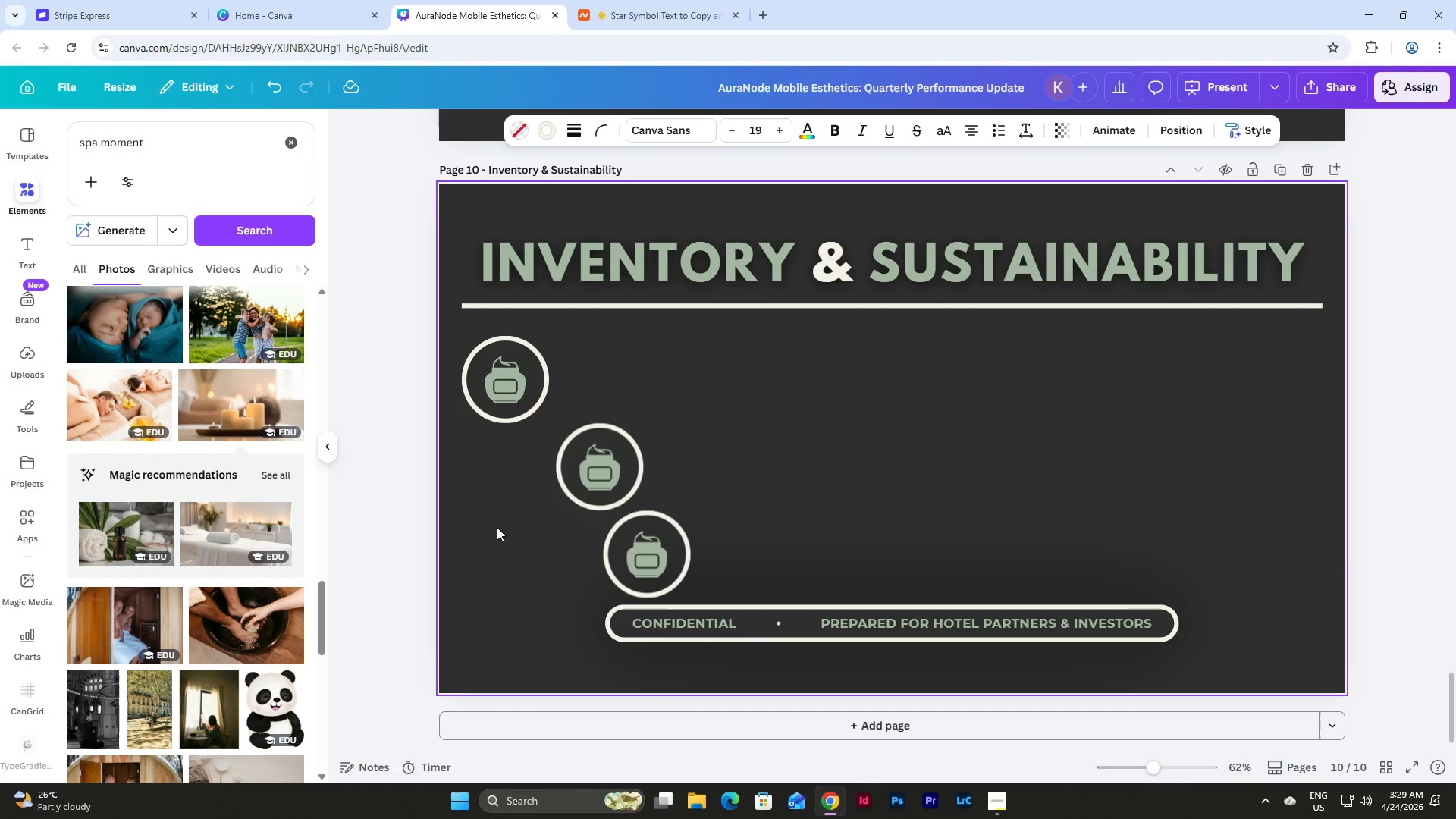 
key(Shift+ArrowRight)
 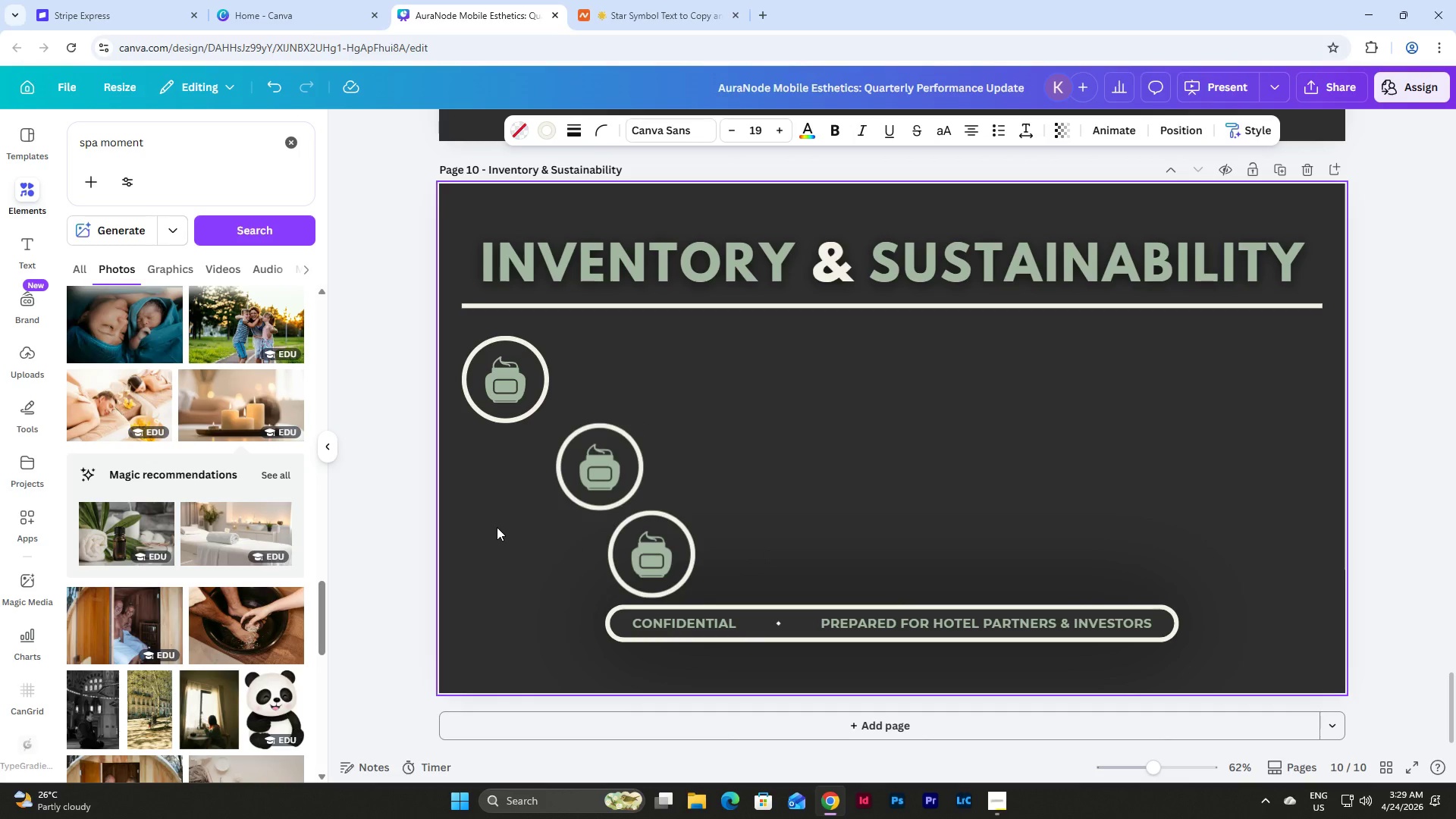 
key(Shift+ArrowRight)
 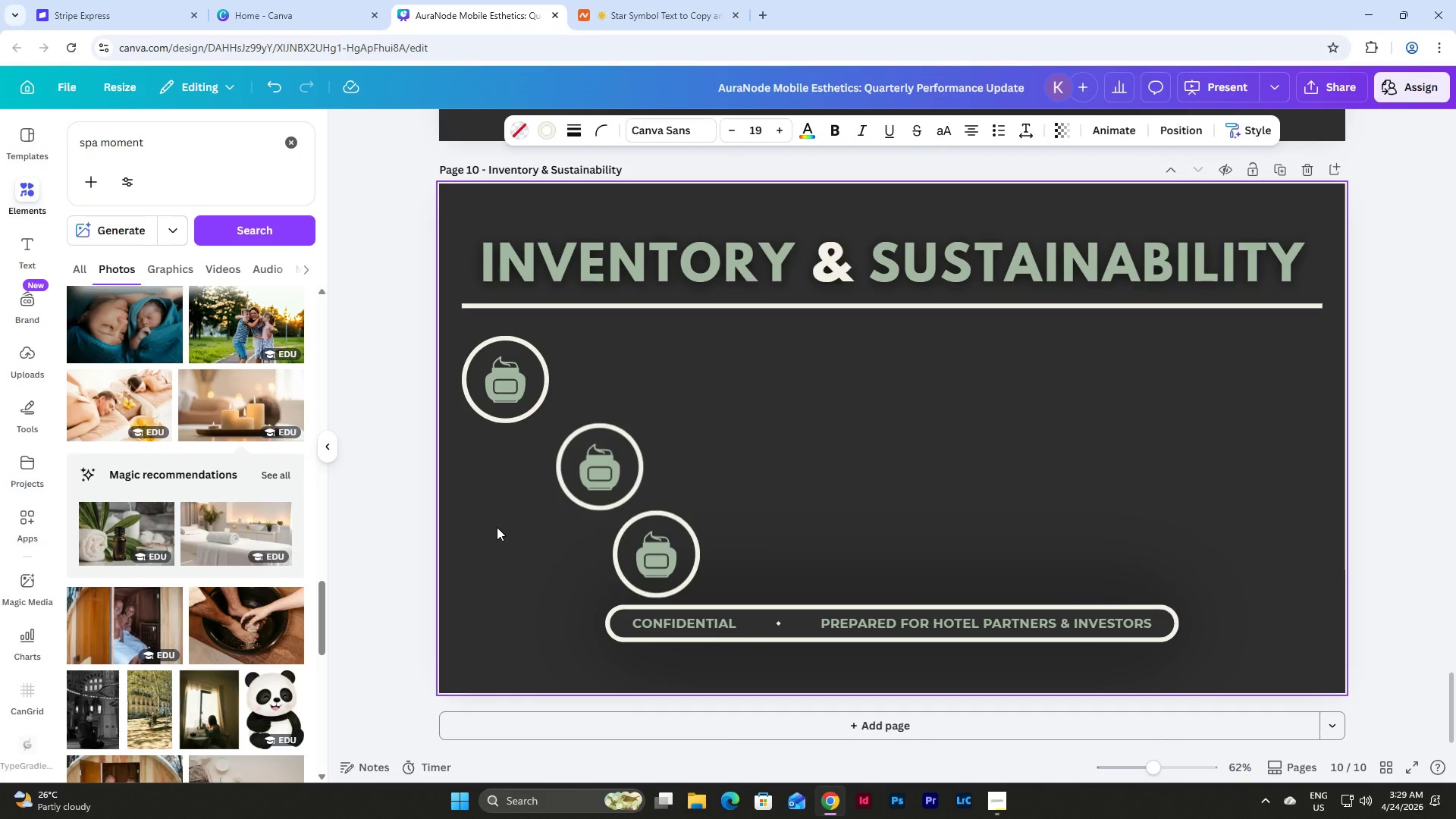 
key(Shift+ArrowRight)
 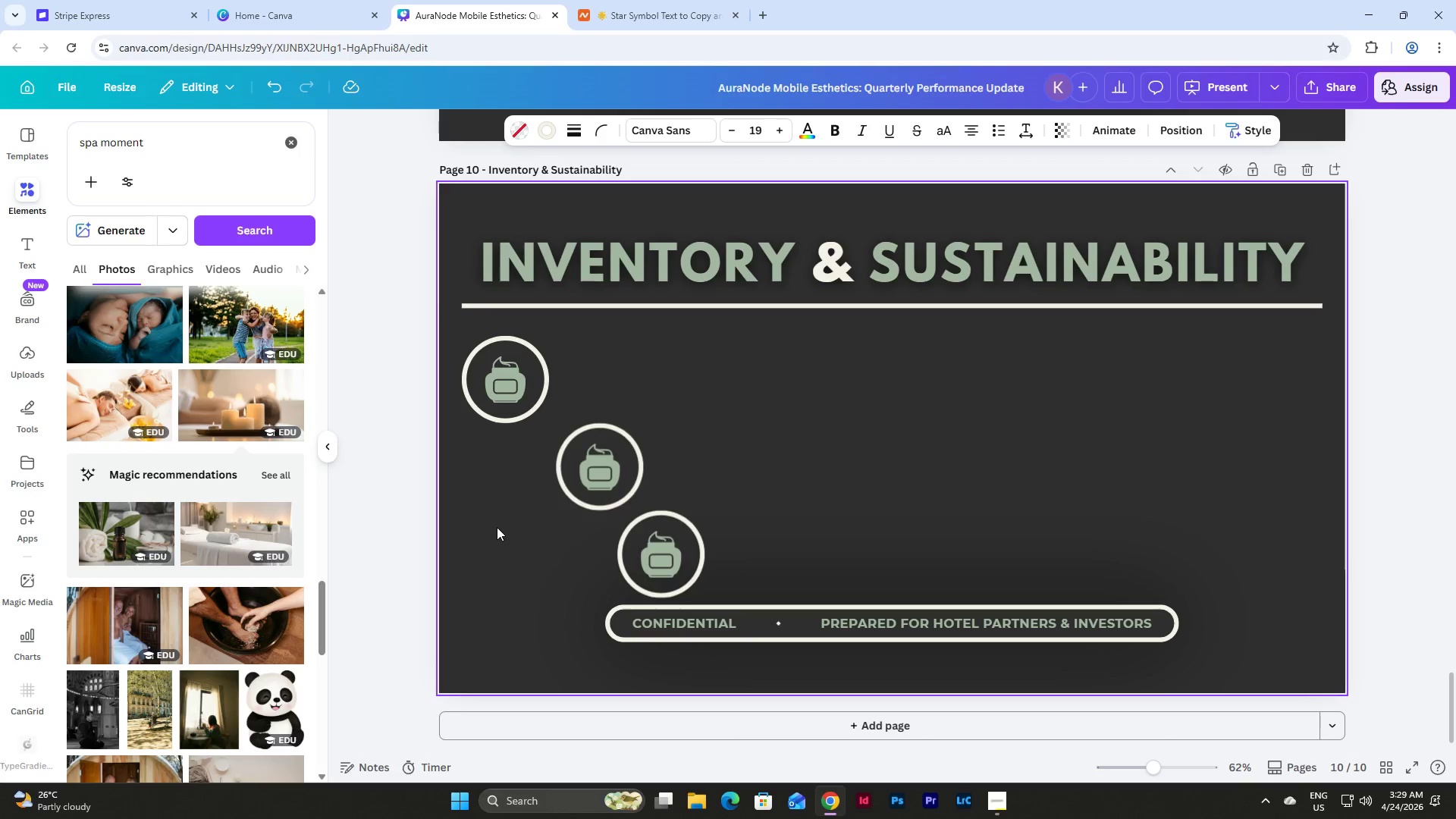 
key(Shift+ArrowRight)
 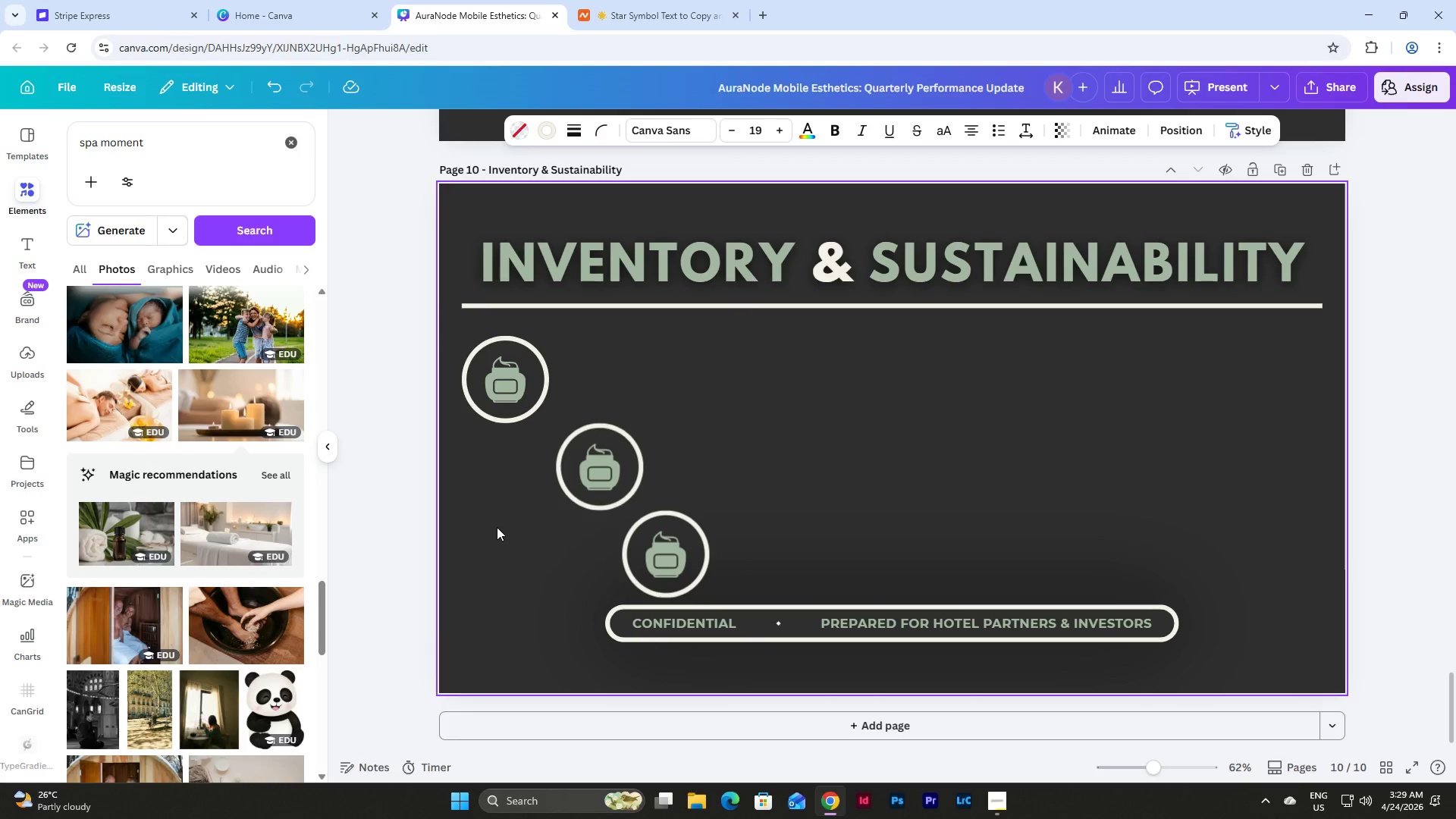 
key(Shift+ArrowRight)
 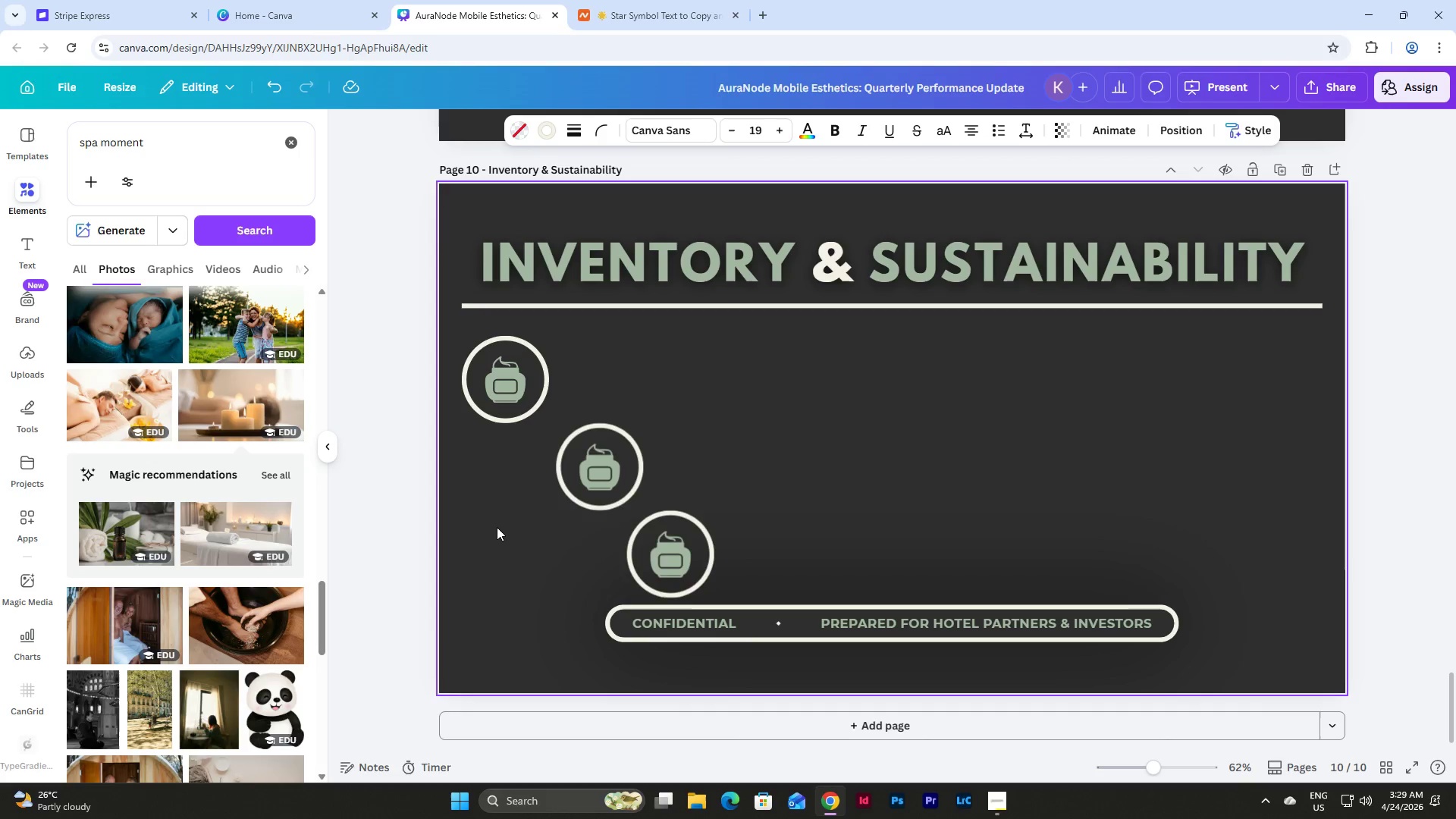 
key(Shift+ArrowRight)
 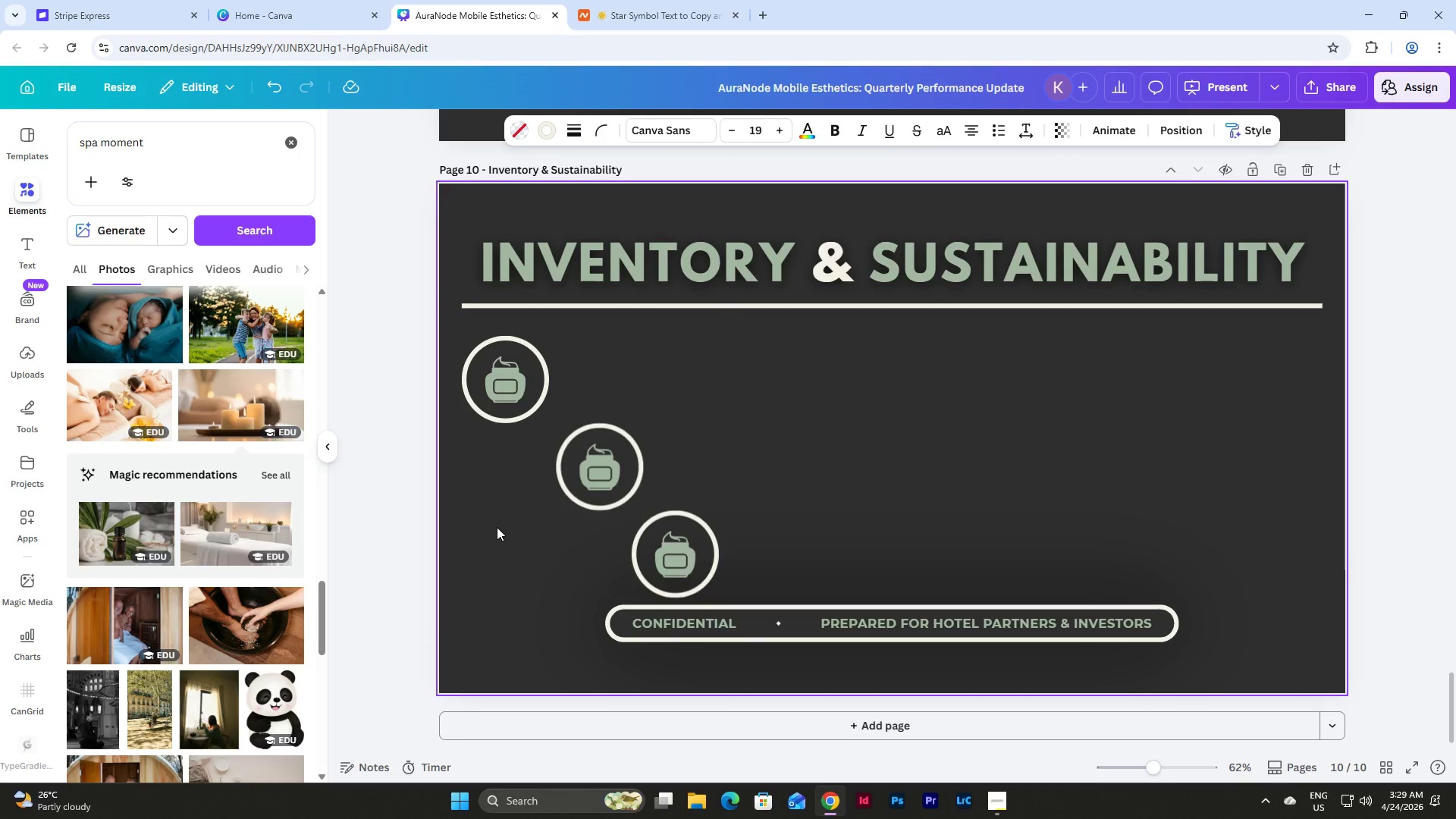 
key(Shift+ArrowRight)
 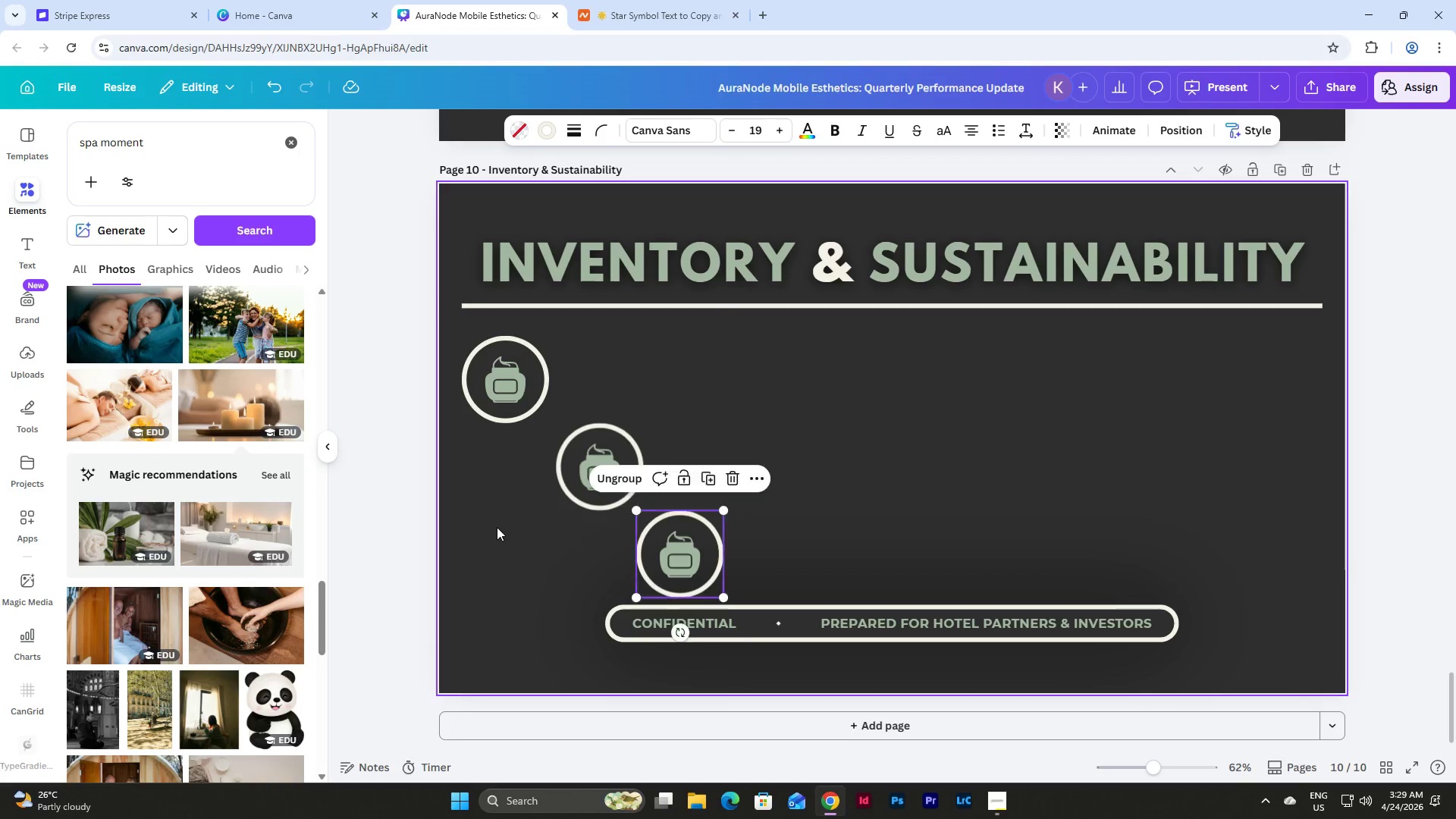 
key(Shift+ArrowRight)
 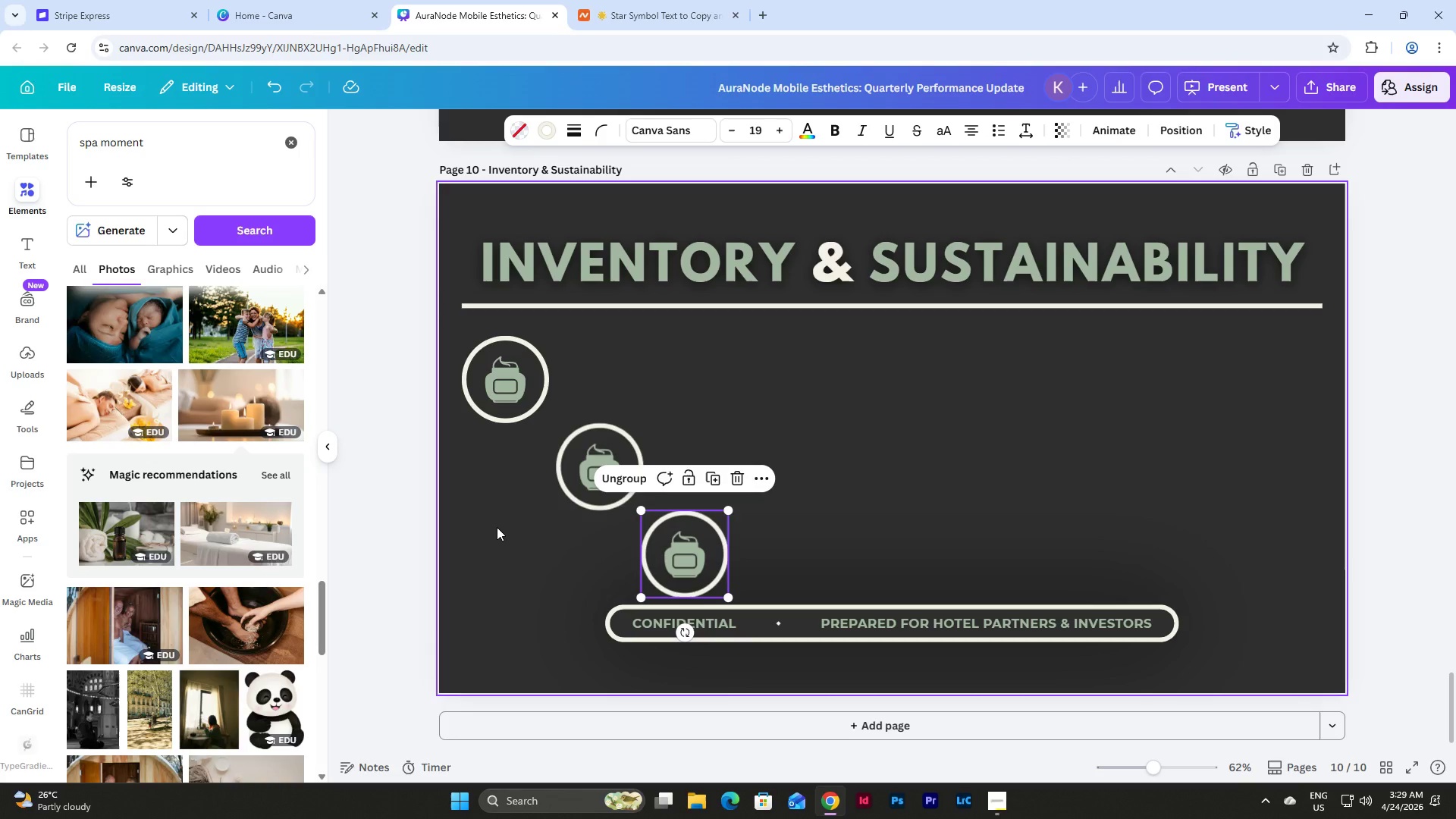 
key(Shift+ArrowRight)
 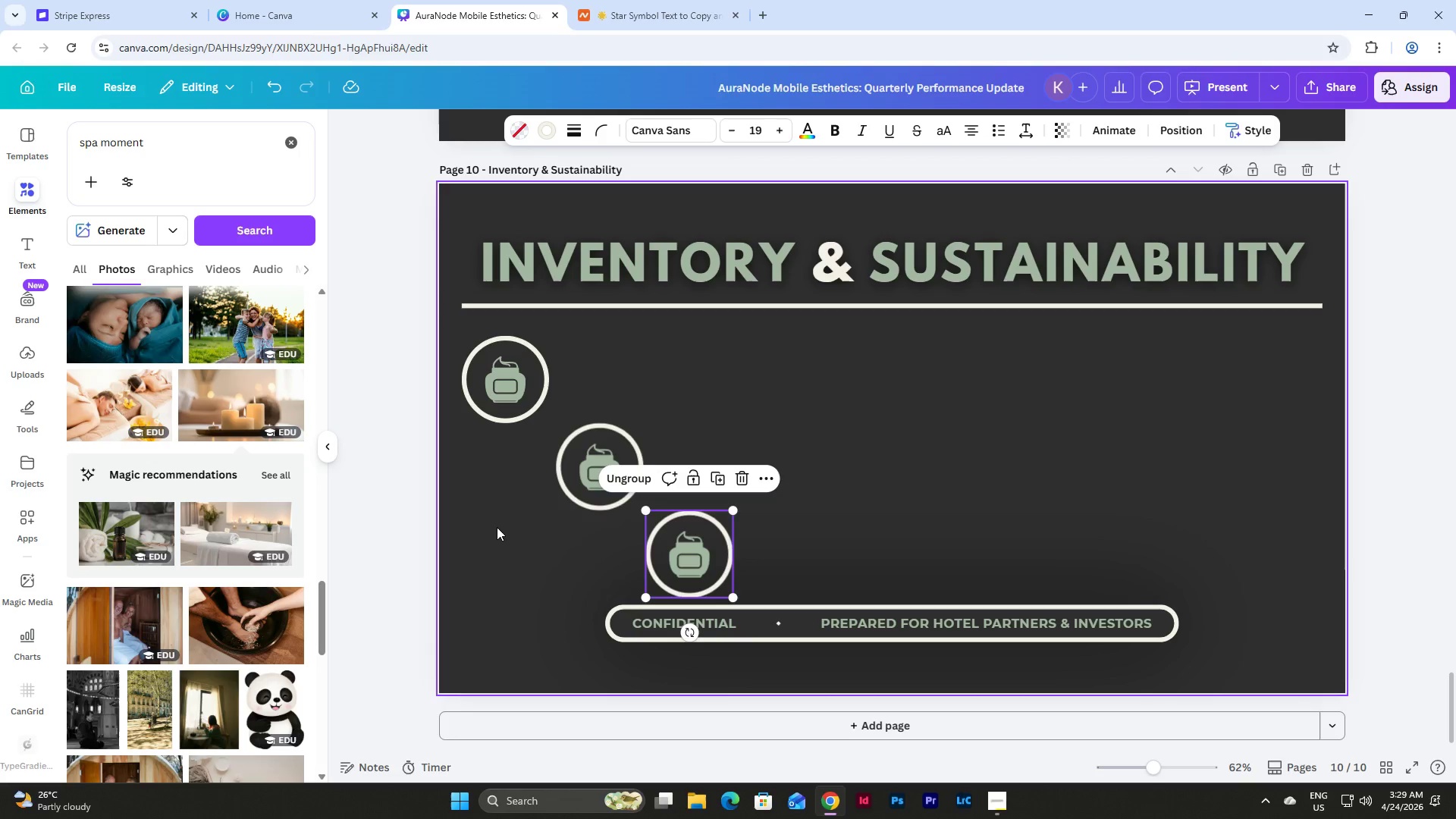 
key(Shift+ArrowRight)
 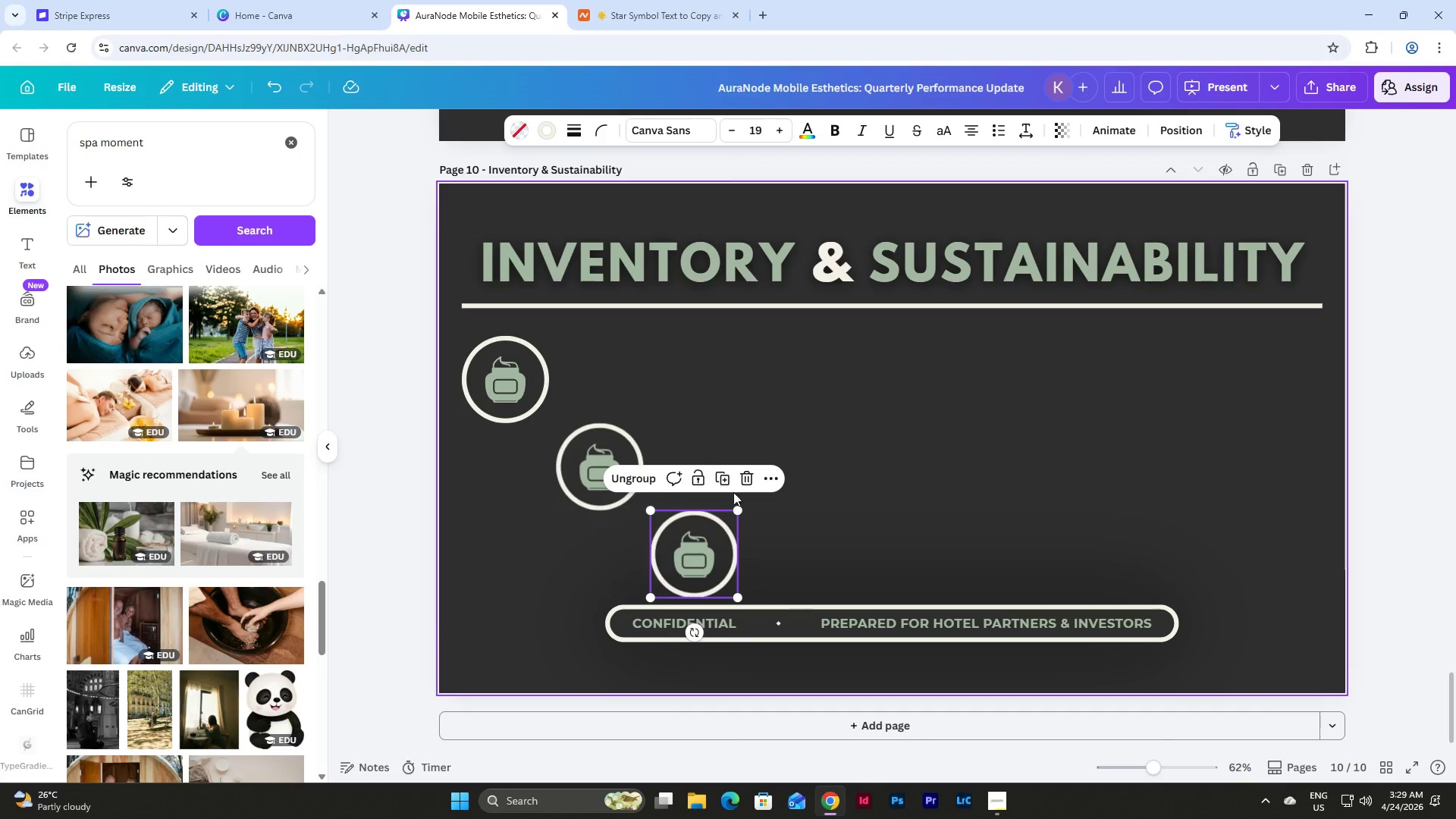 
left_click([801, 517])
 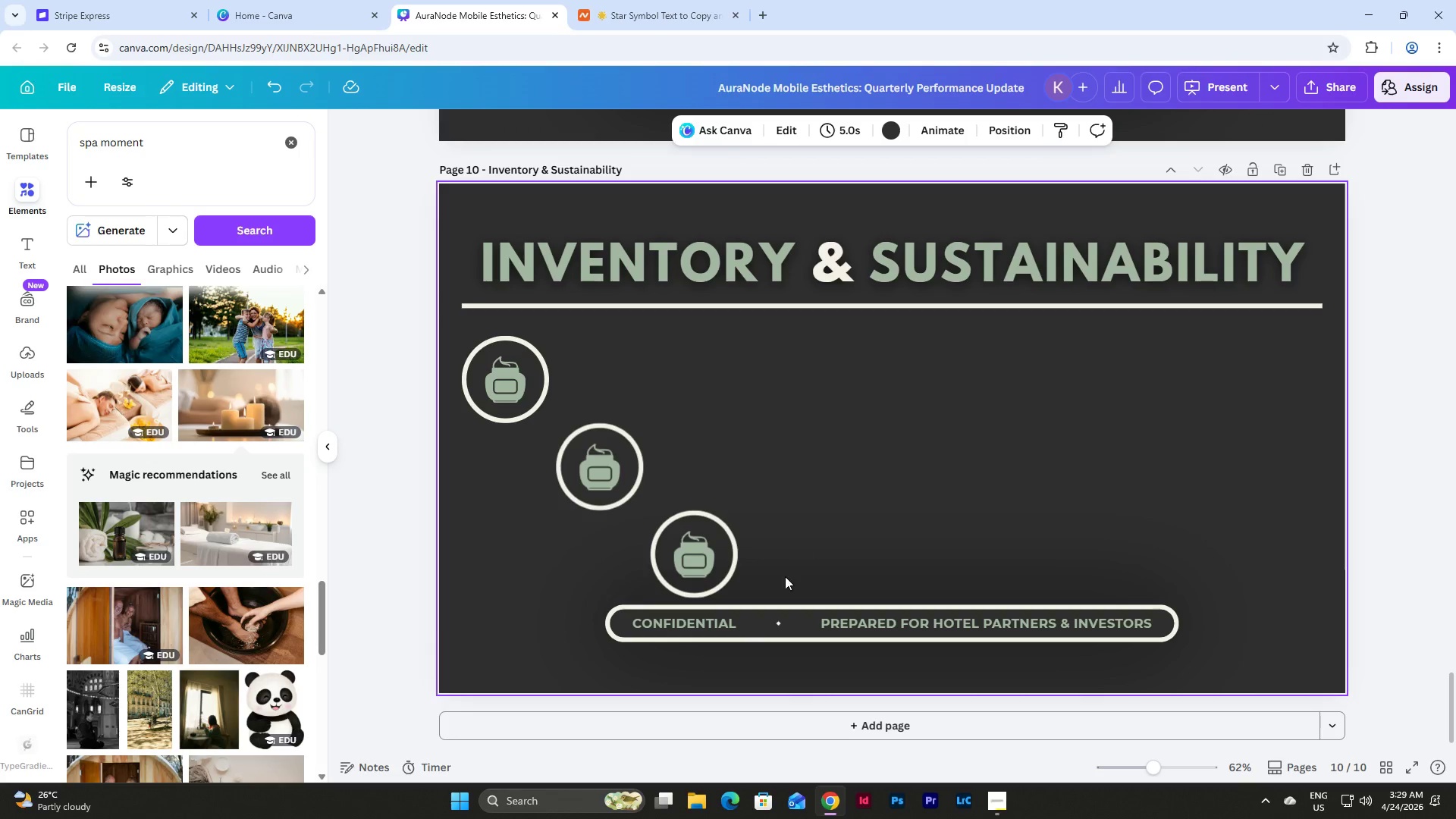 
left_click_drag(start_coordinate=[783, 577], to_coordinate=[484, 368])
 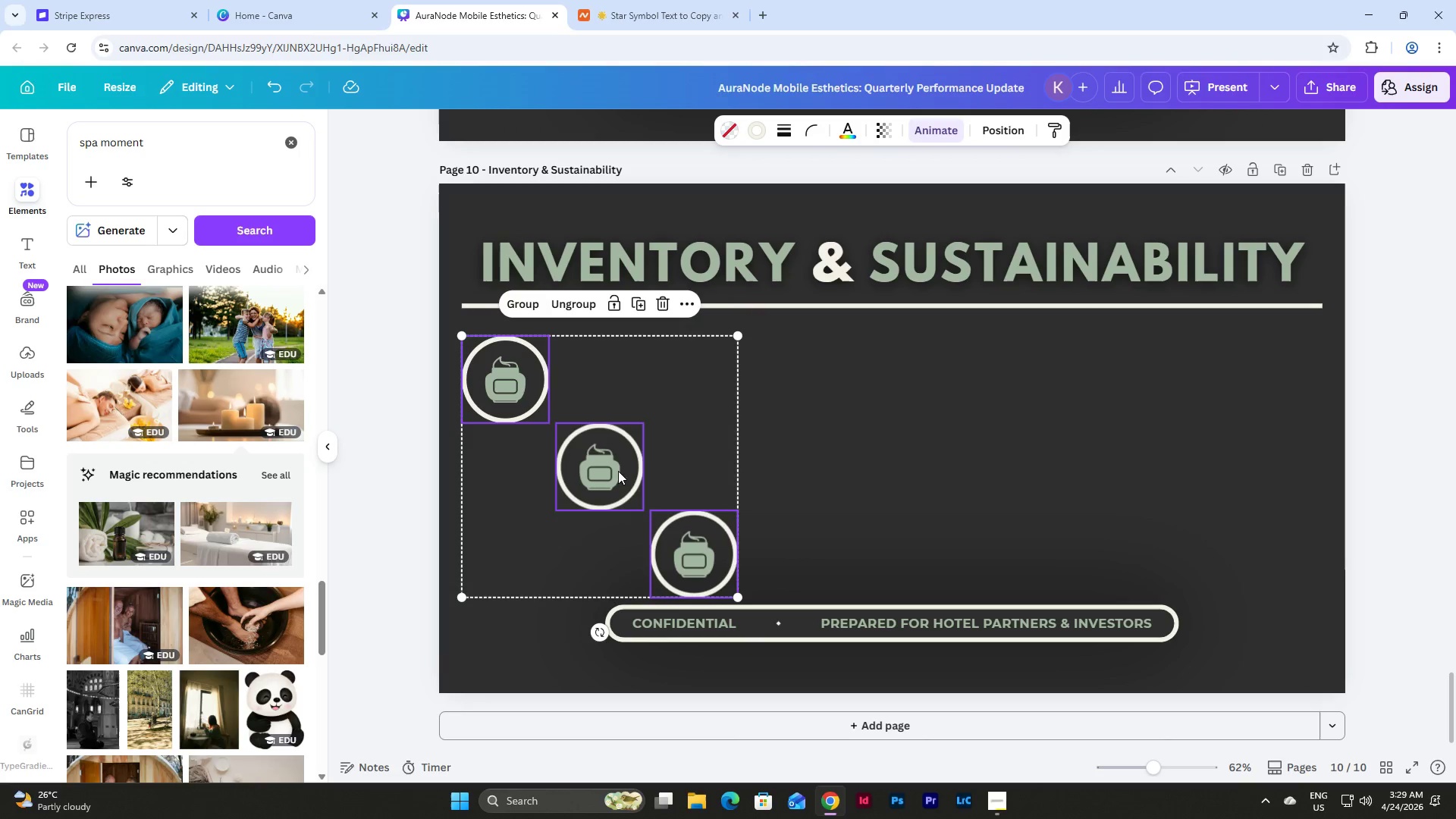 
left_click_drag(start_coordinate=[613, 463], to_coordinate=[612, 455])
 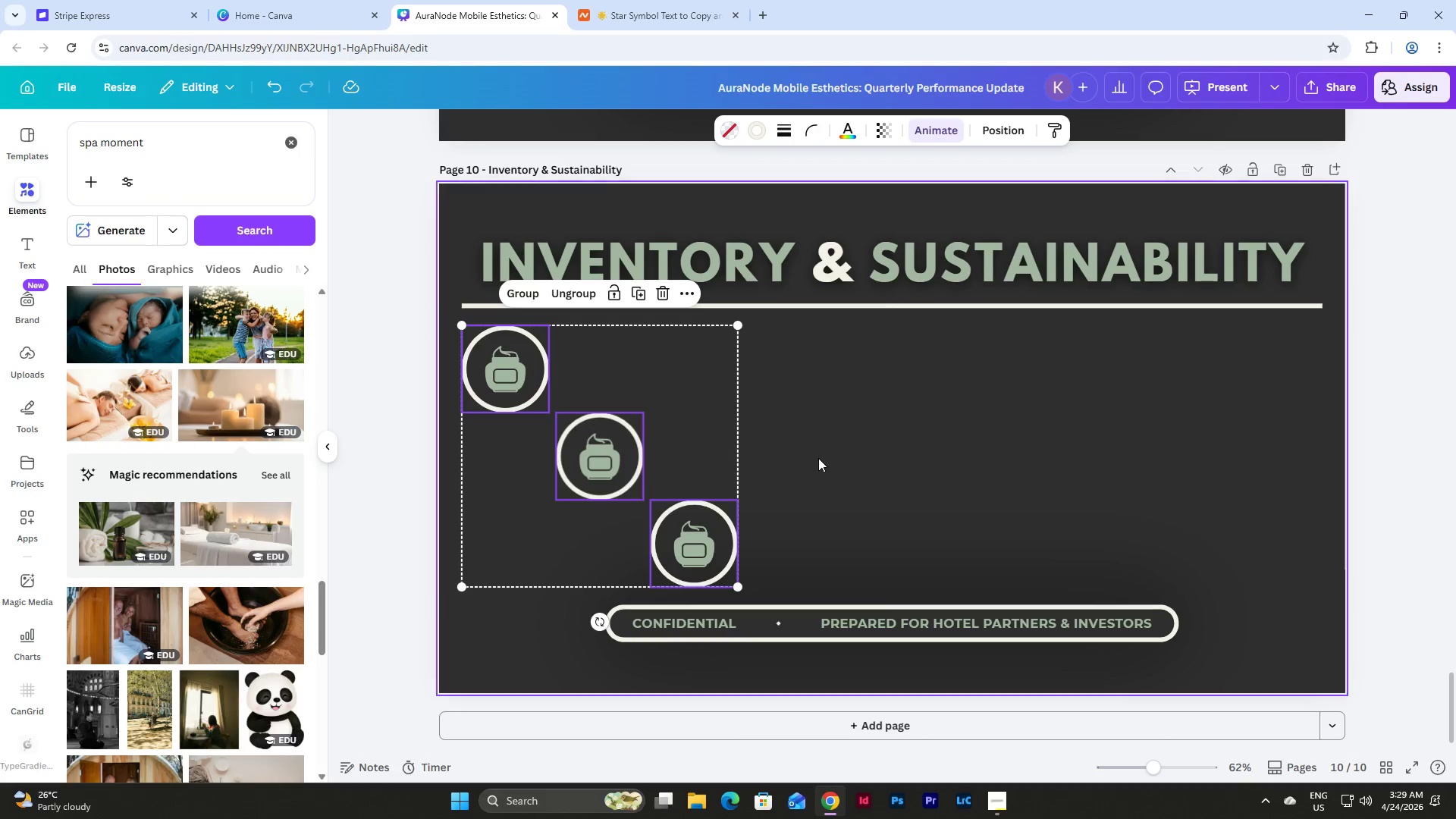 
left_click([822, 458])
 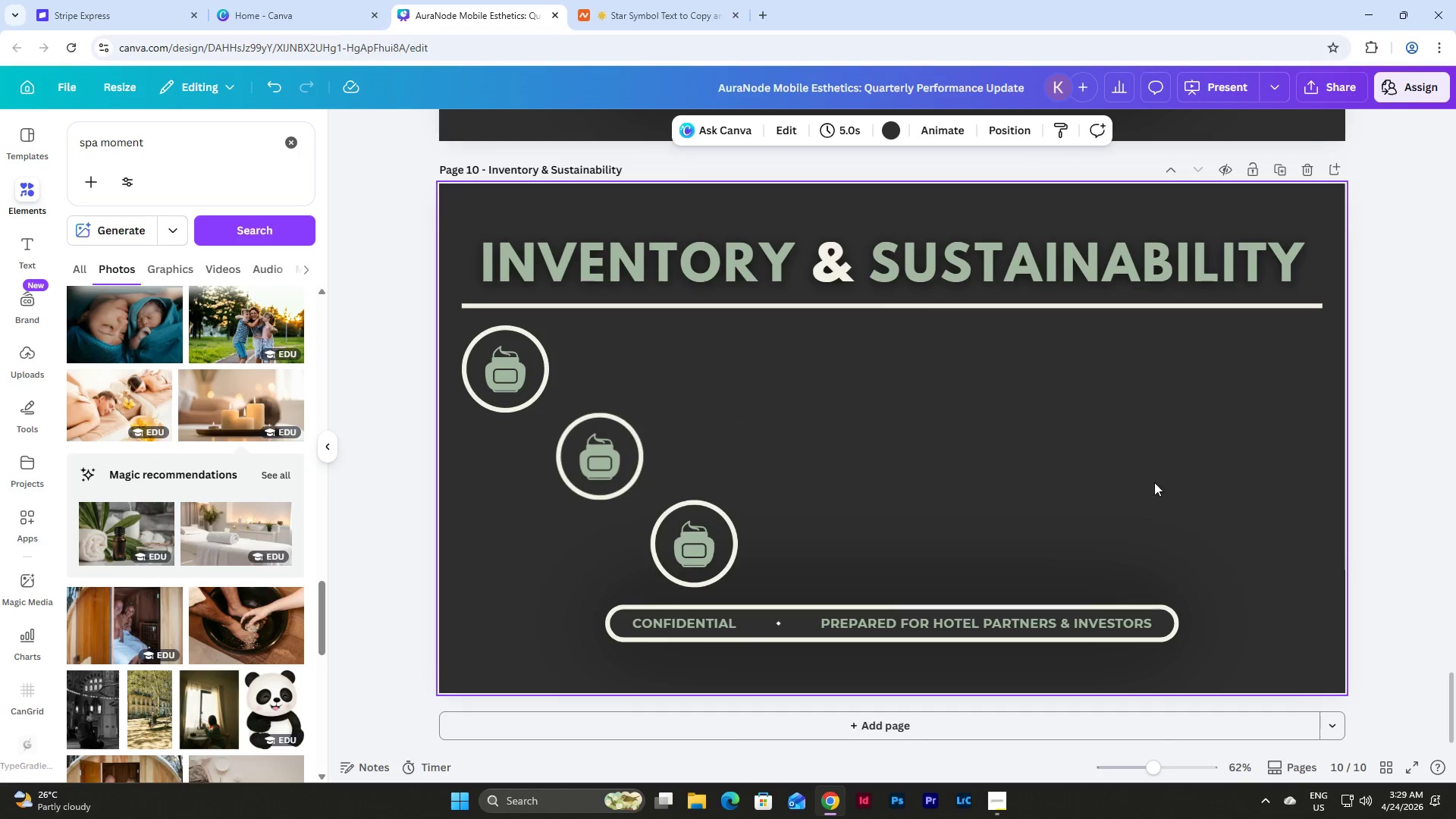 
scroll: coordinate [1235, 457], scroll_direction: up, amount: 21.0
 